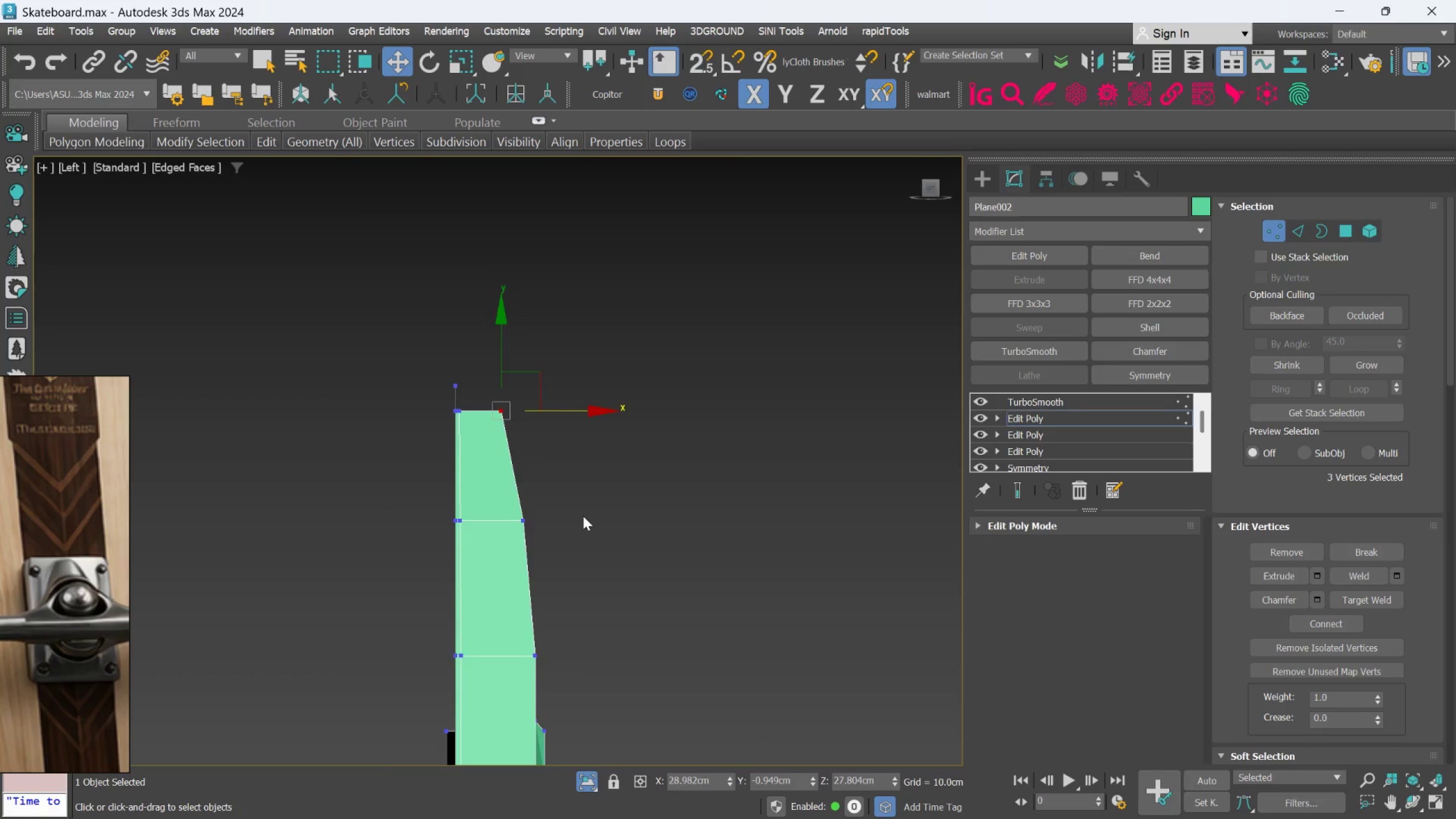 
scroll: coordinate [583, 516], scroll_direction: up, amount: 1.0
 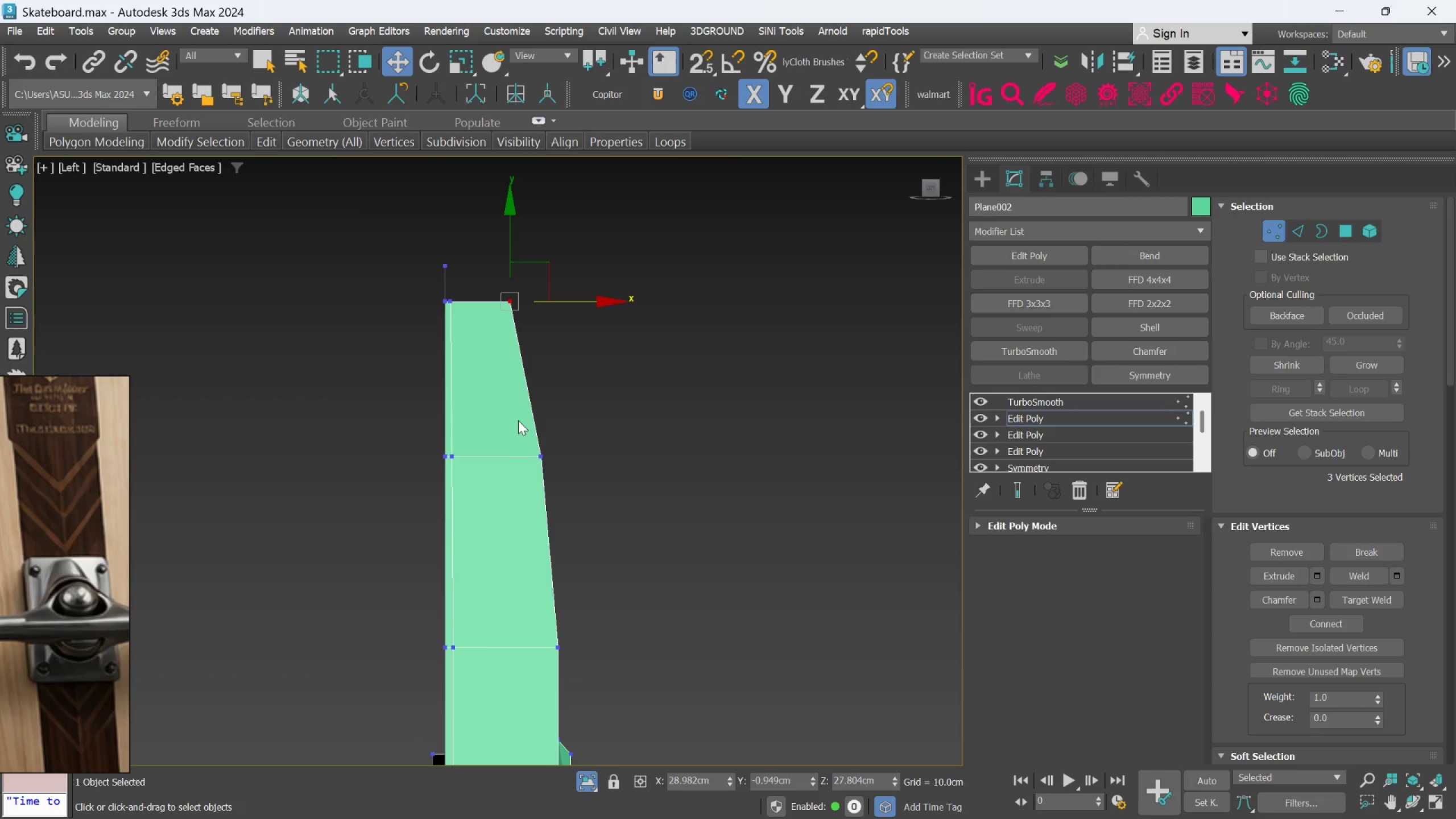 
left_click_drag(start_coordinate=[514, 421], to_coordinate=[609, 527])
 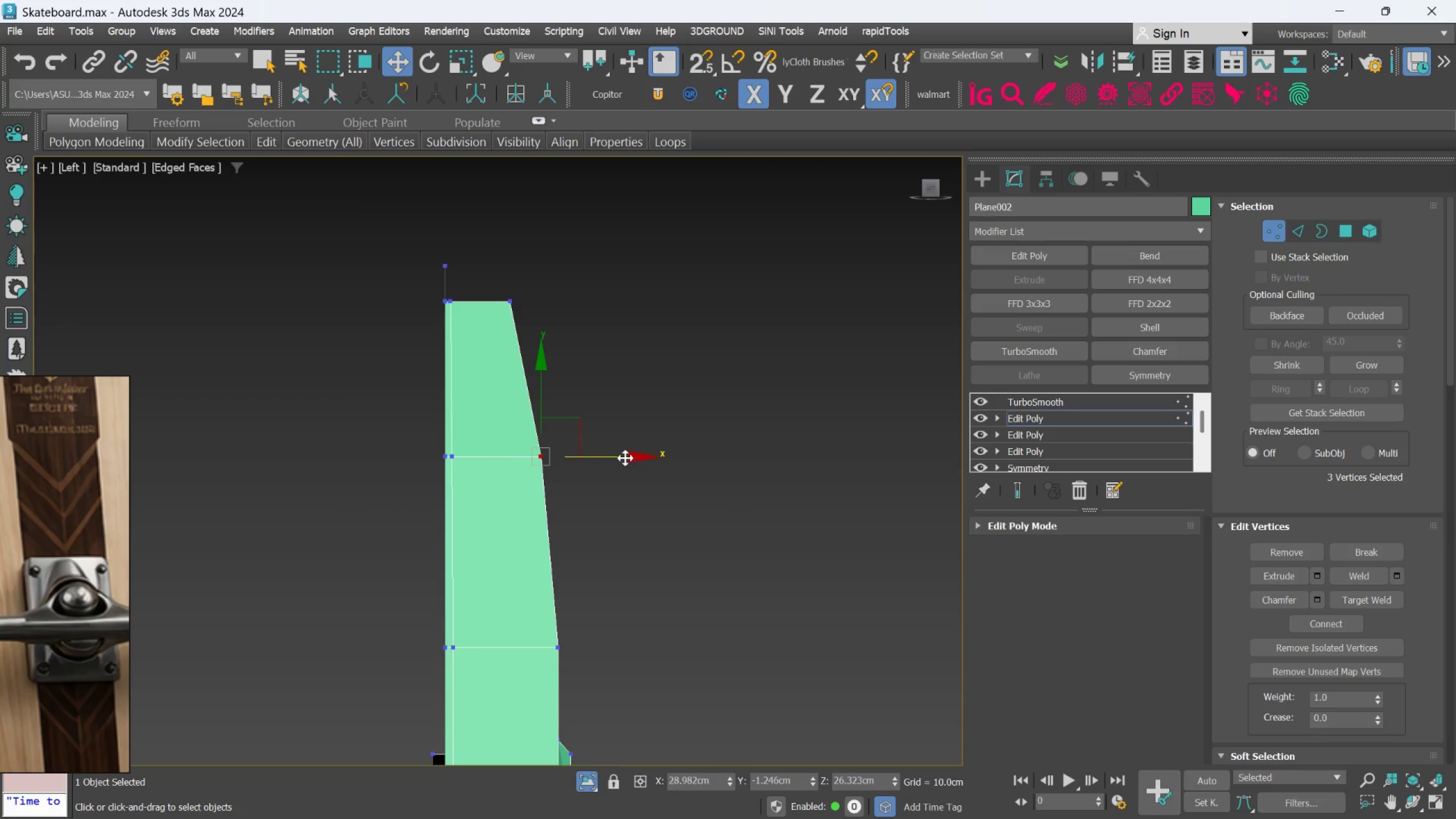 
left_click_drag(start_coordinate=[625, 457], to_coordinate=[622, 457])
 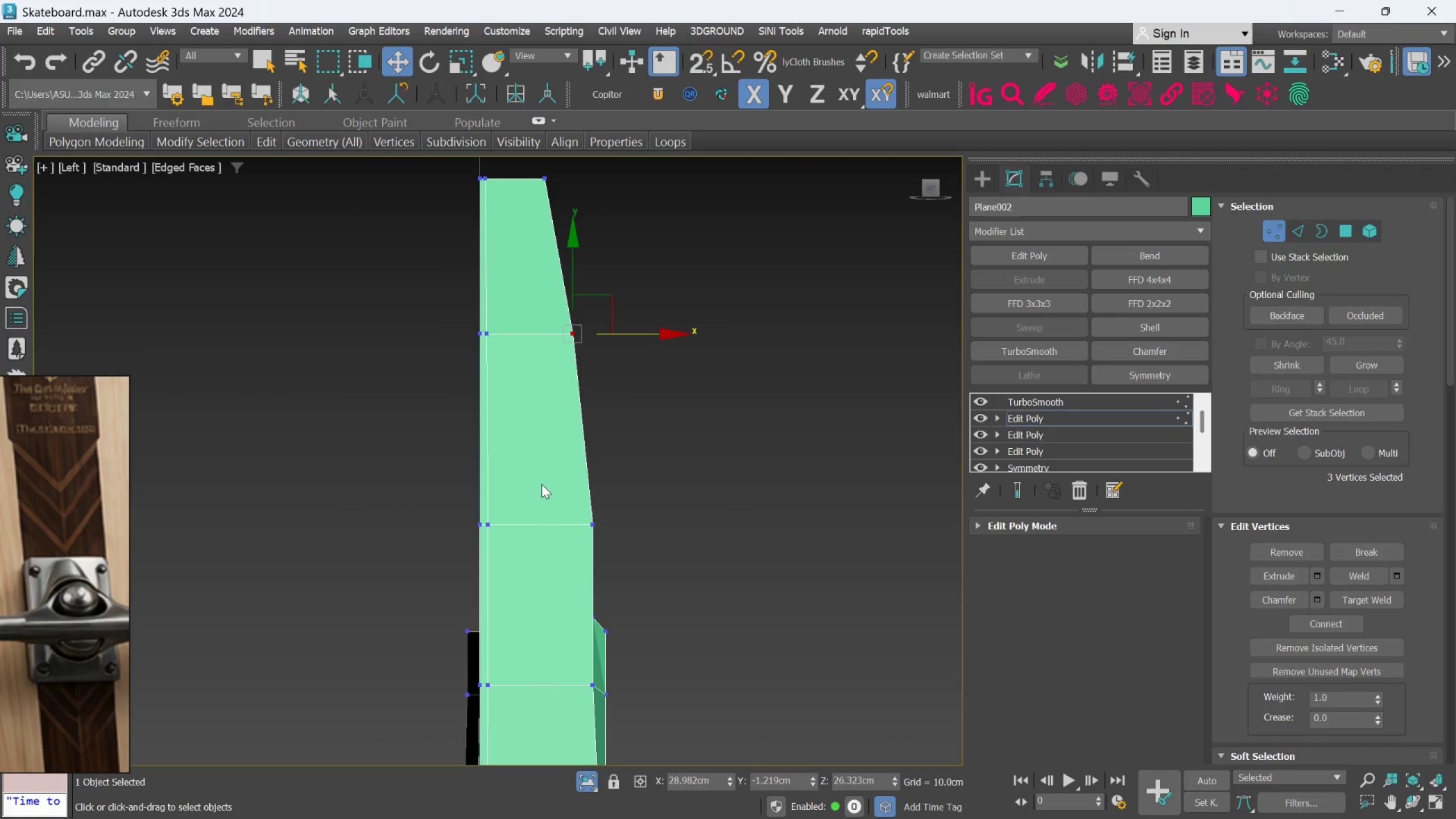 
left_click_drag(start_coordinate=[548, 484], to_coordinate=[627, 568])
 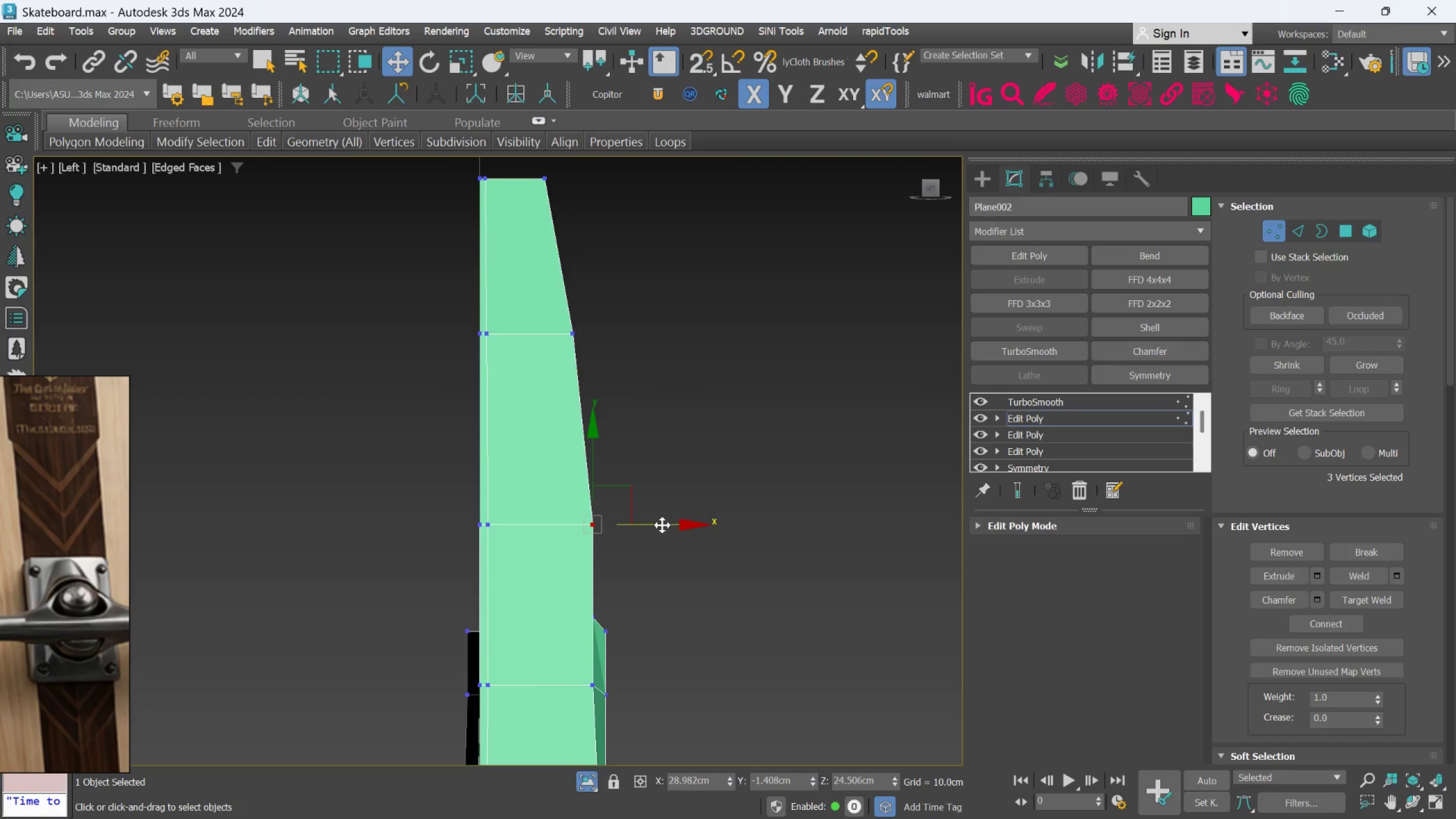 
left_click_drag(start_coordinate=[662, 525], to_coordinate=[660, 529])
 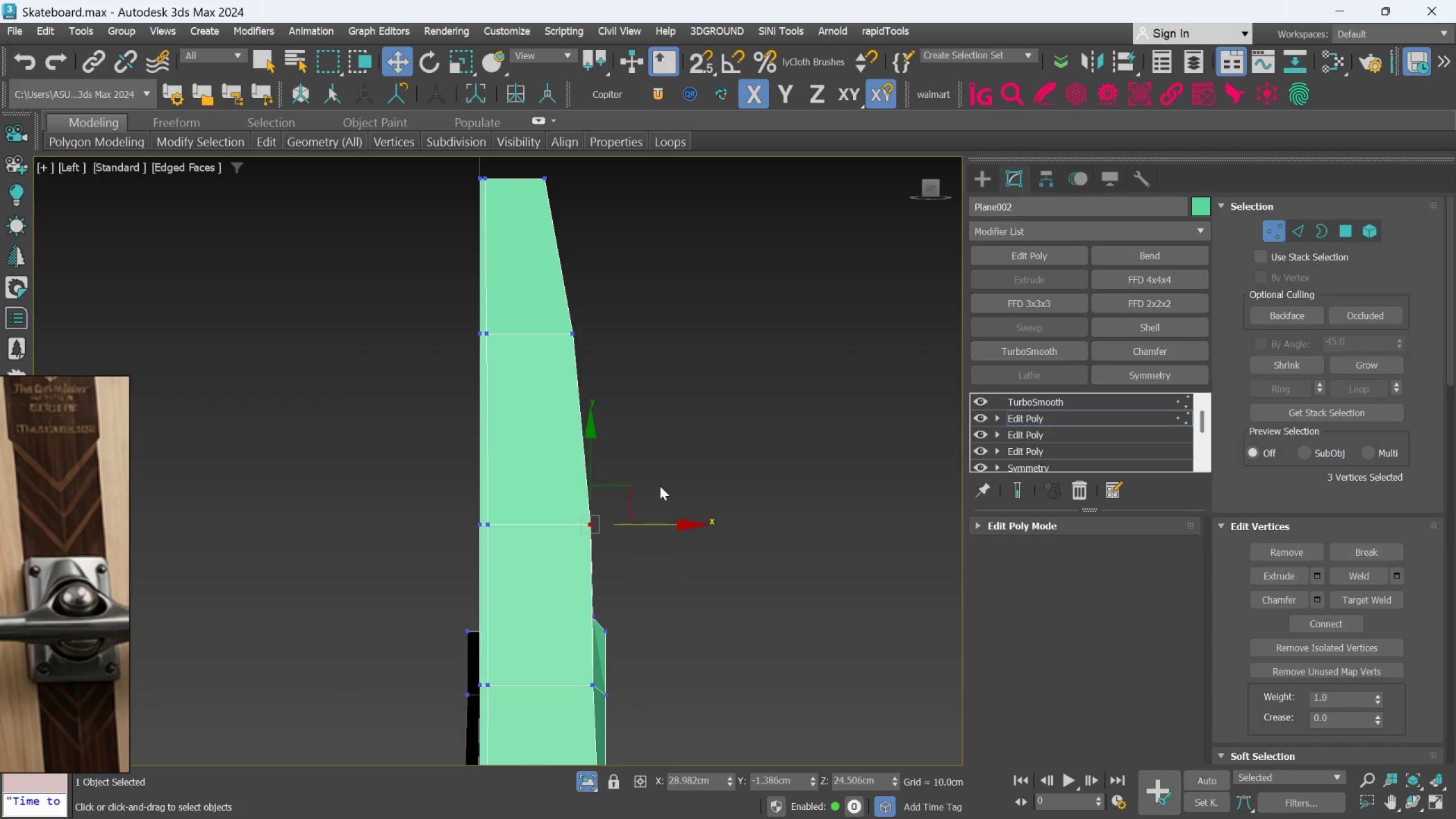 
scroll: coordinate [660, 482], scroll_direction: down, amount: 2.0
 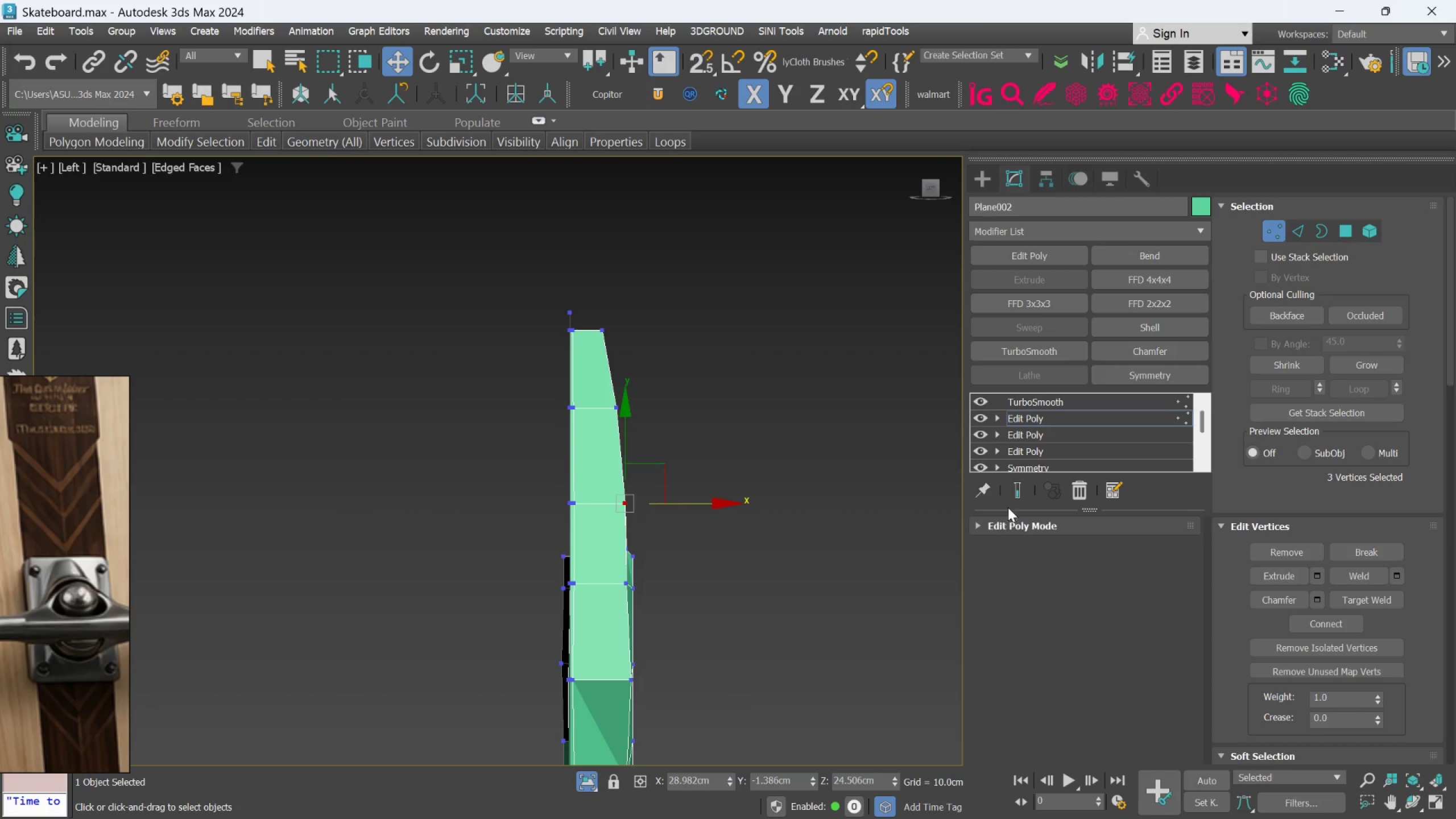 
left_click([1016, 497])
 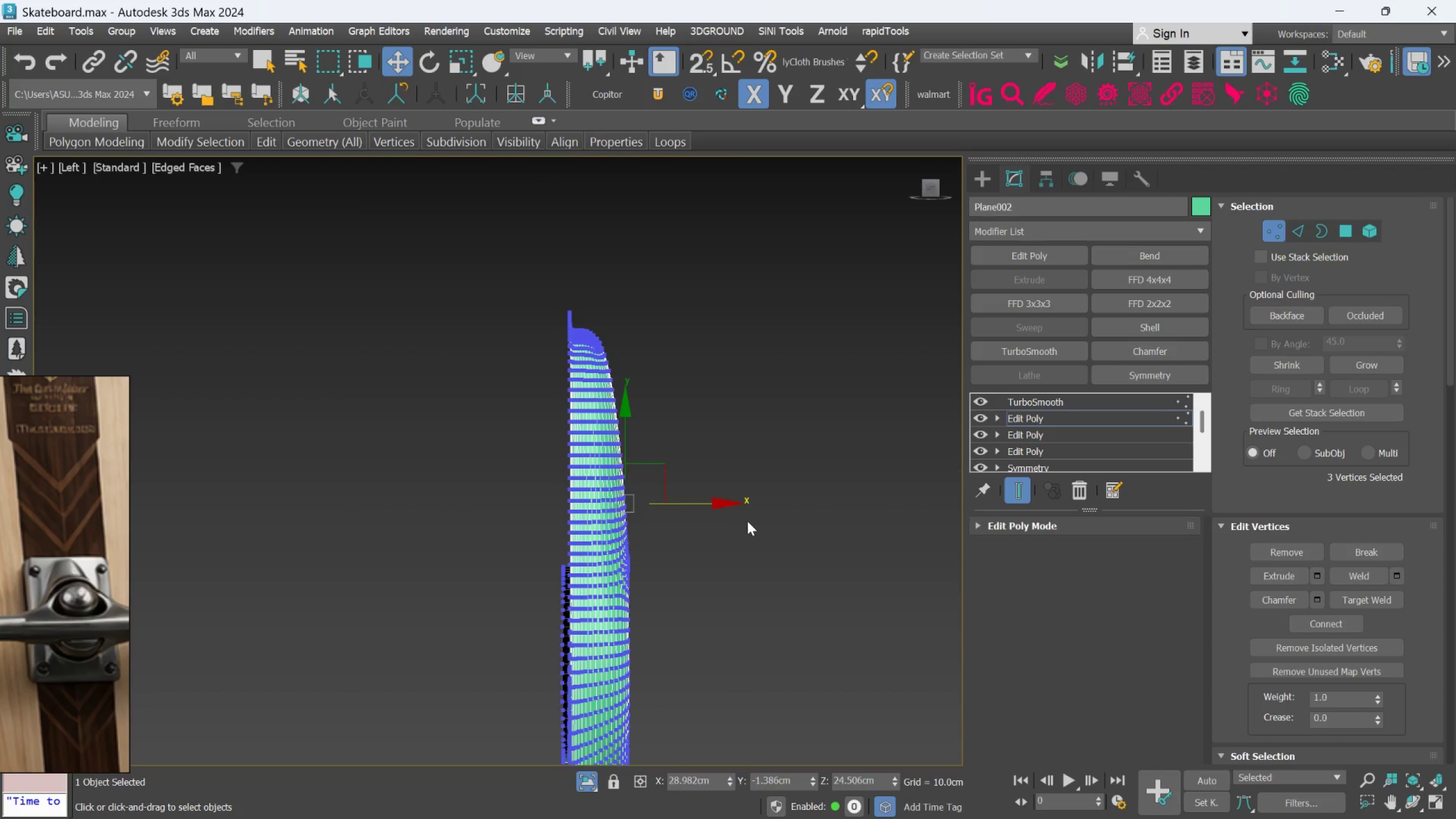 
hold_key(key=AltLeft, duration=1.05)
 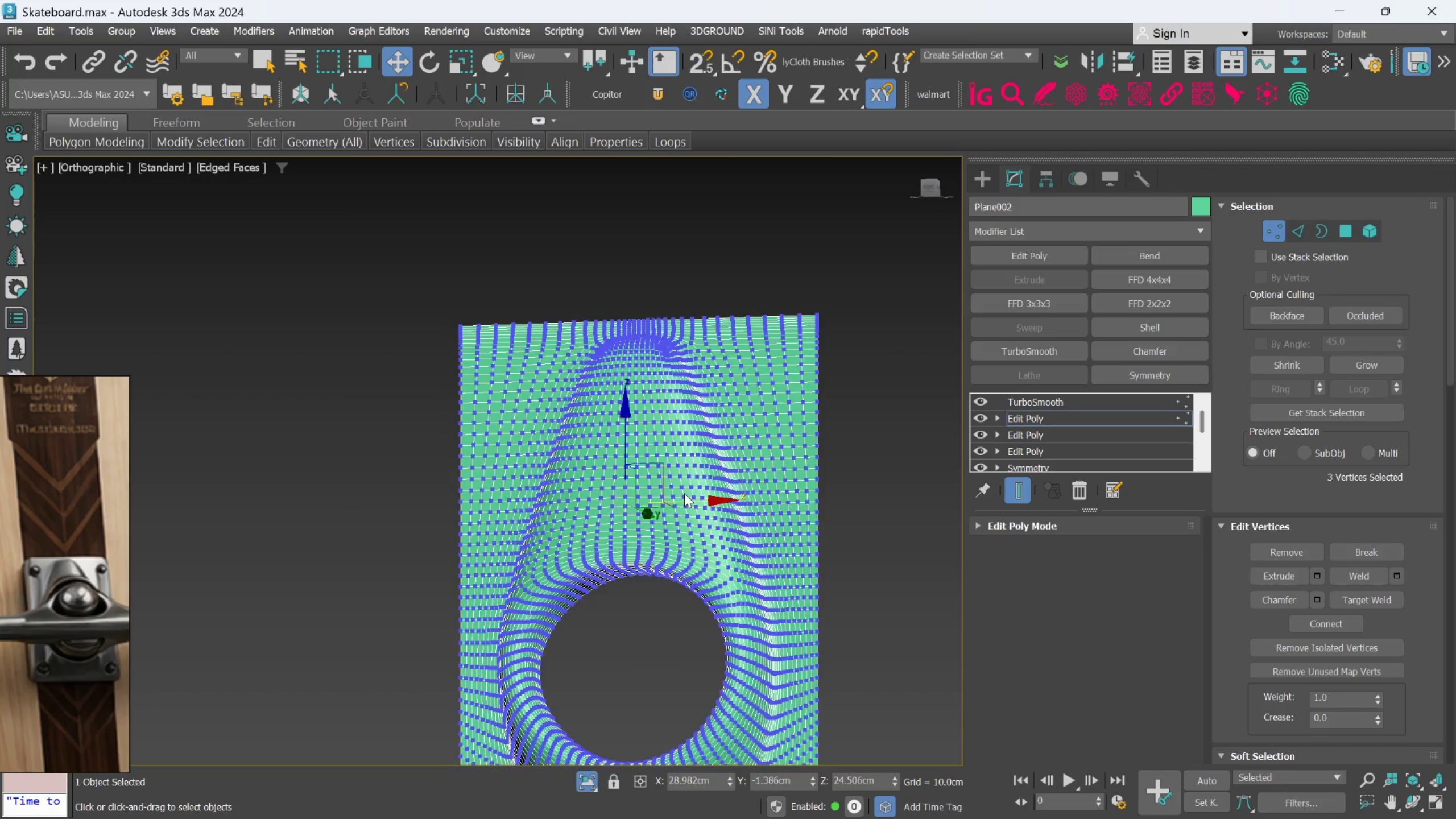 
hold_key(key=AltLeft, duration=0.8)
 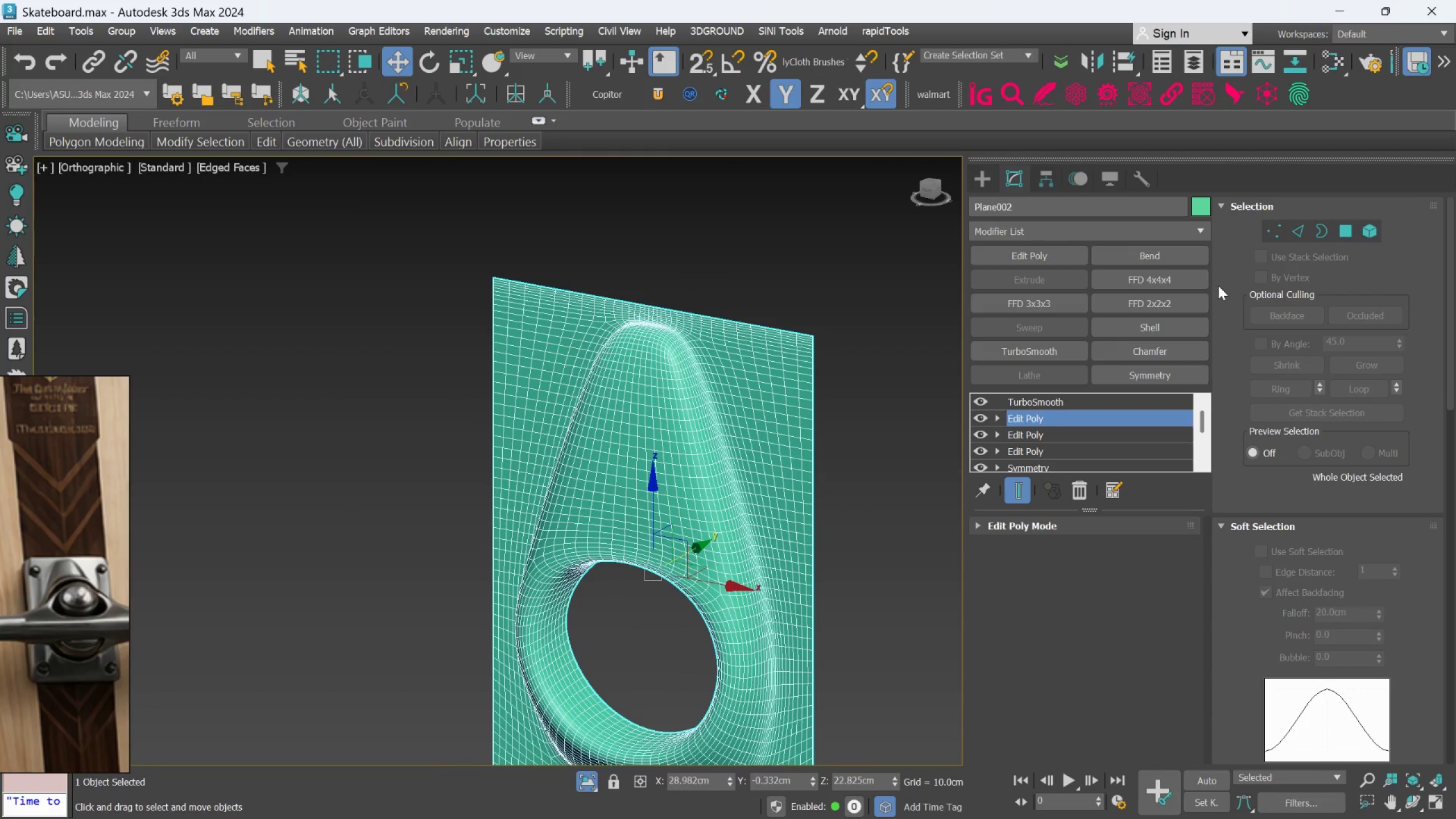 
key(F4)
 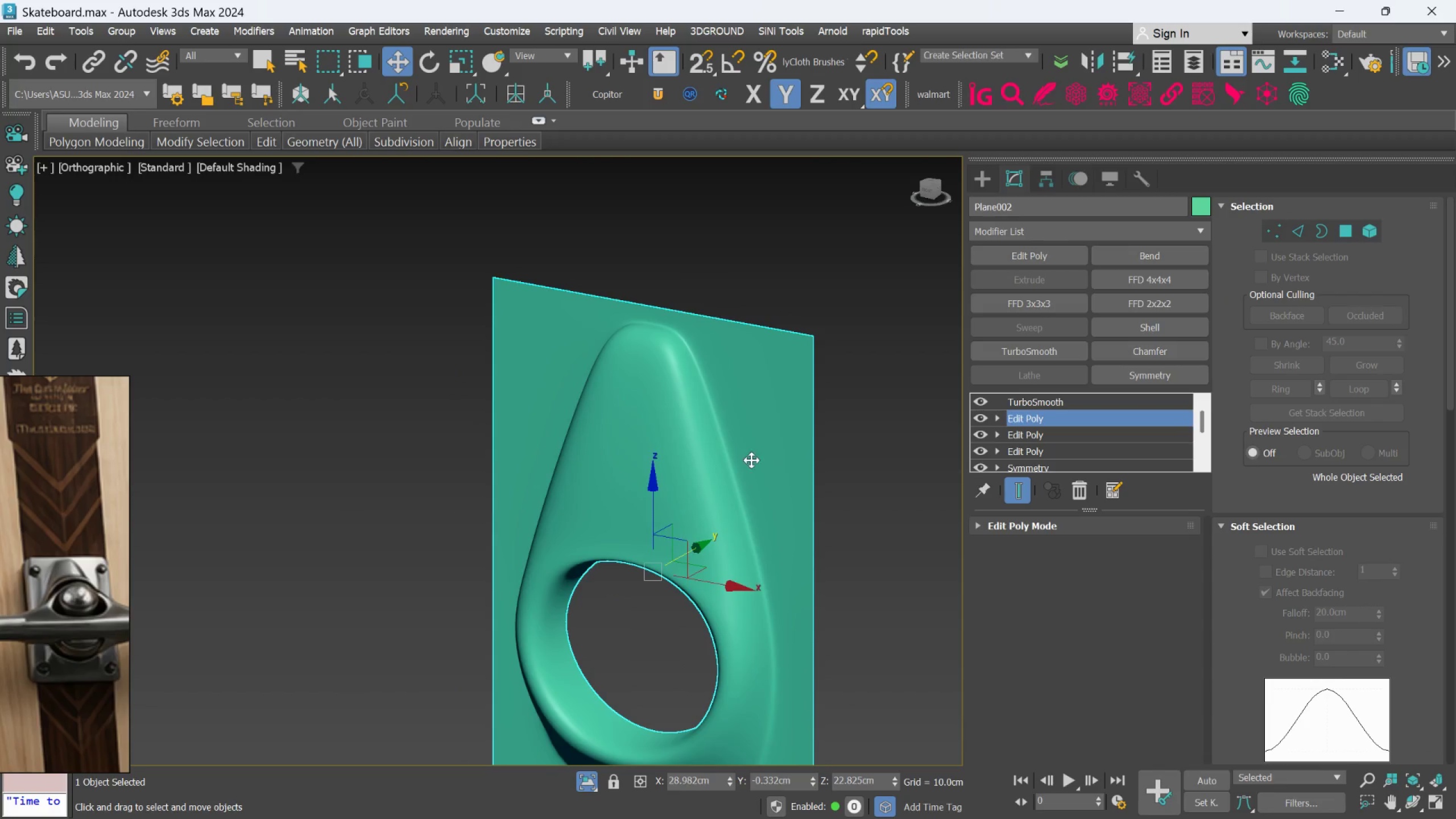 
scroll: coordinate [752, 456], scroll_direction: down, amount: 2.0
 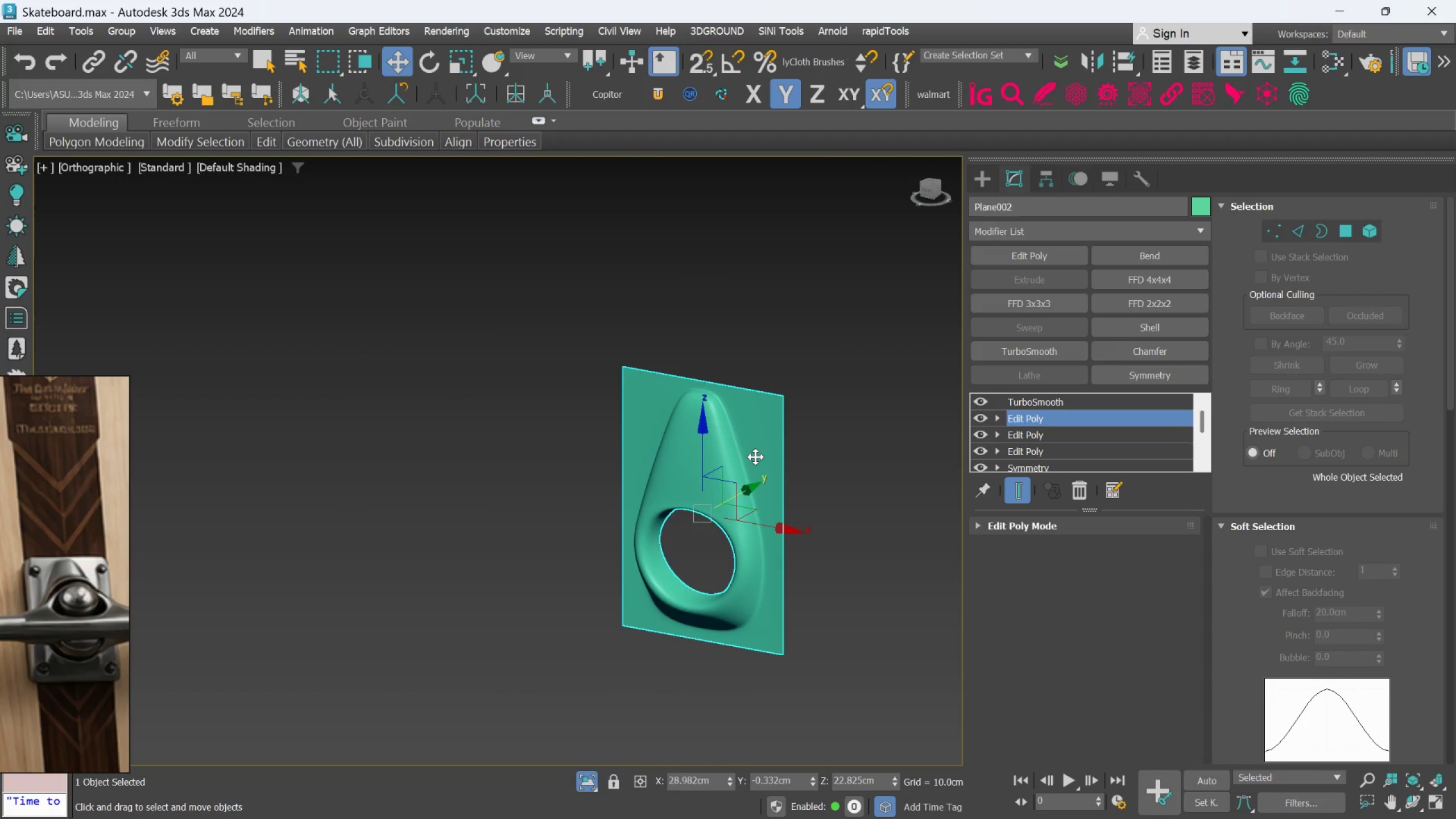 
hold_key(key=AltLeft, duration=1.09)
 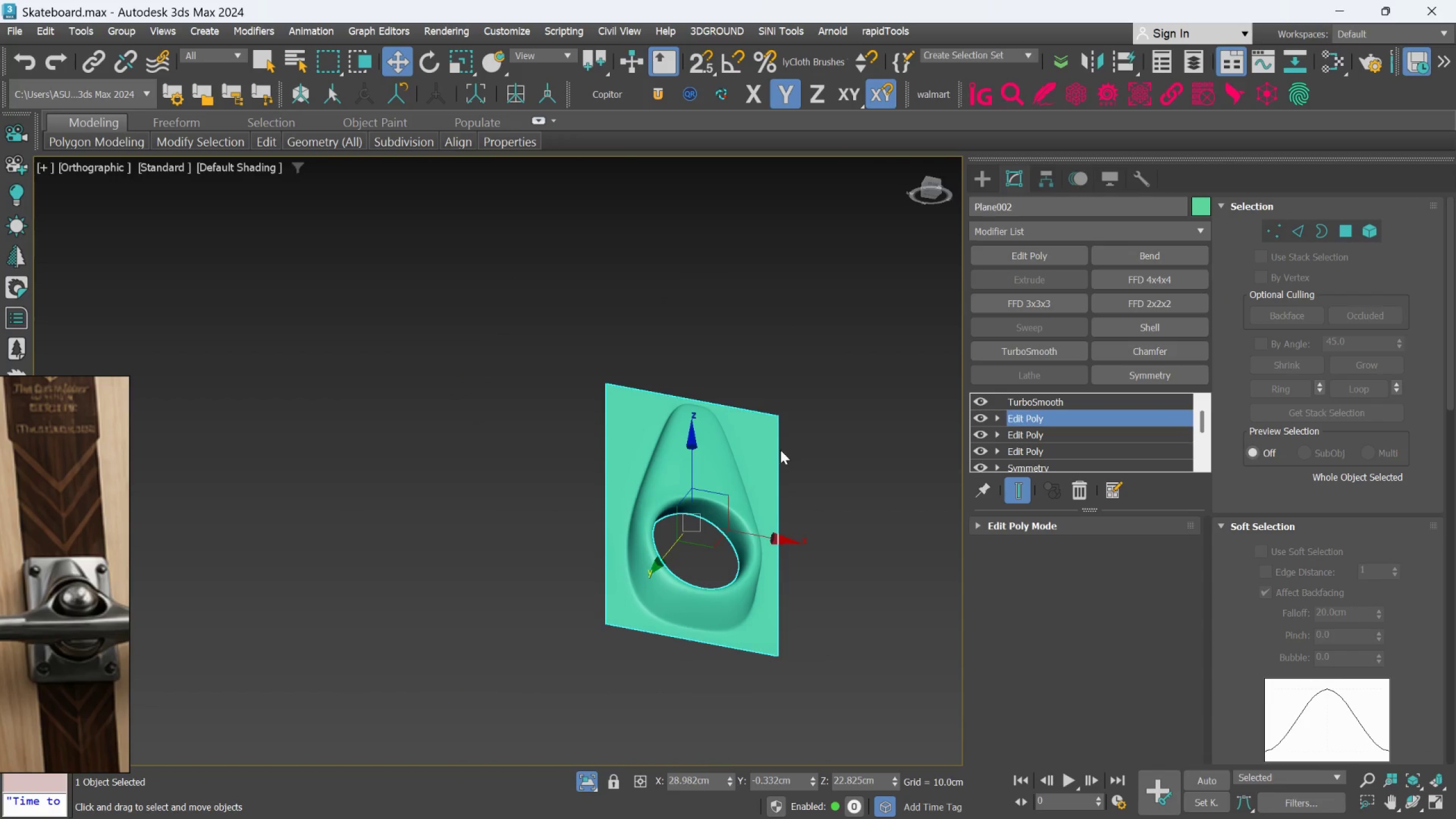 
hold_key(key=AltLeft, duration=1.0)
 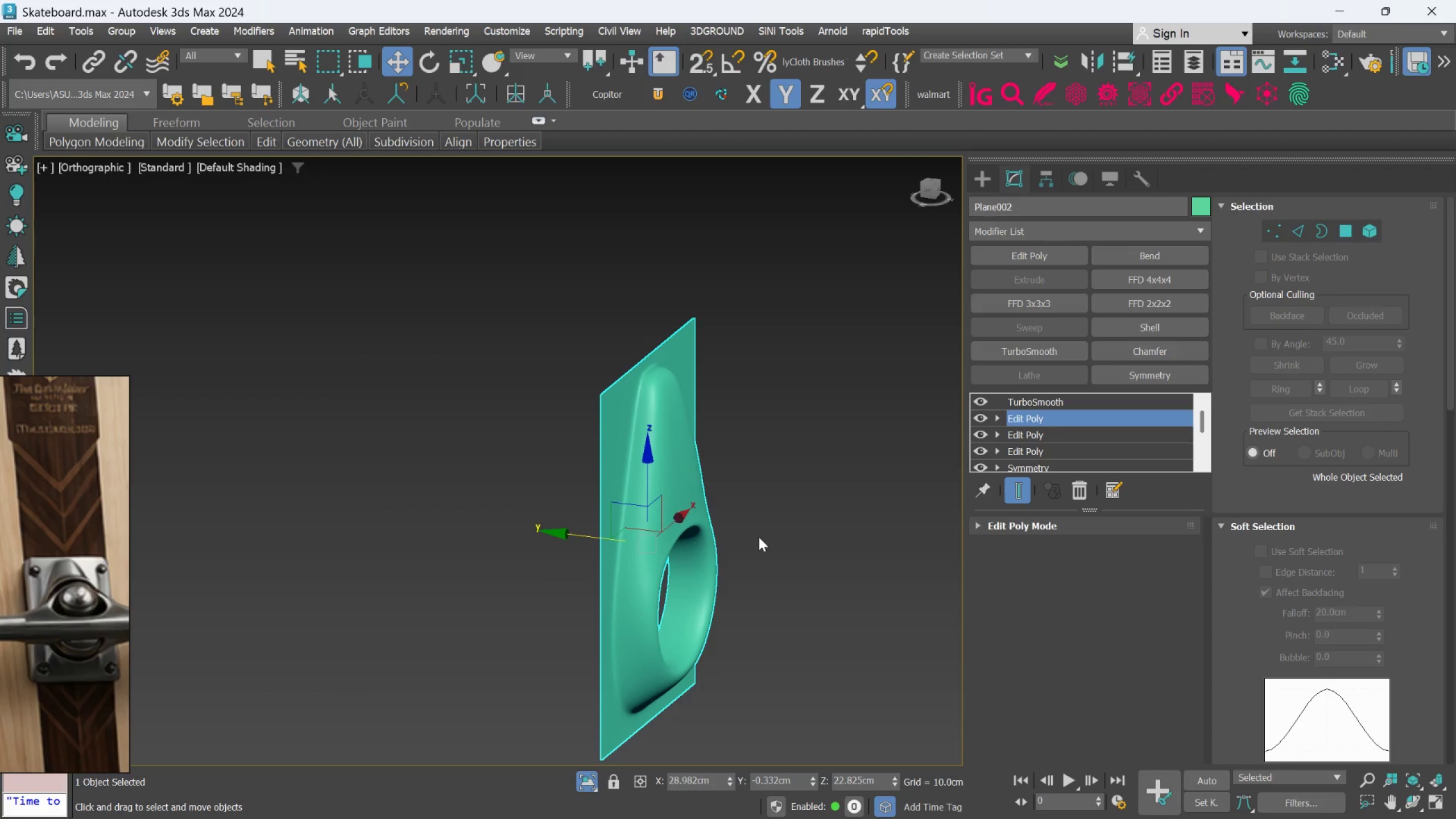 
scroll: coordinate [758, 537], scroll_direction: up, amount: 2.0
 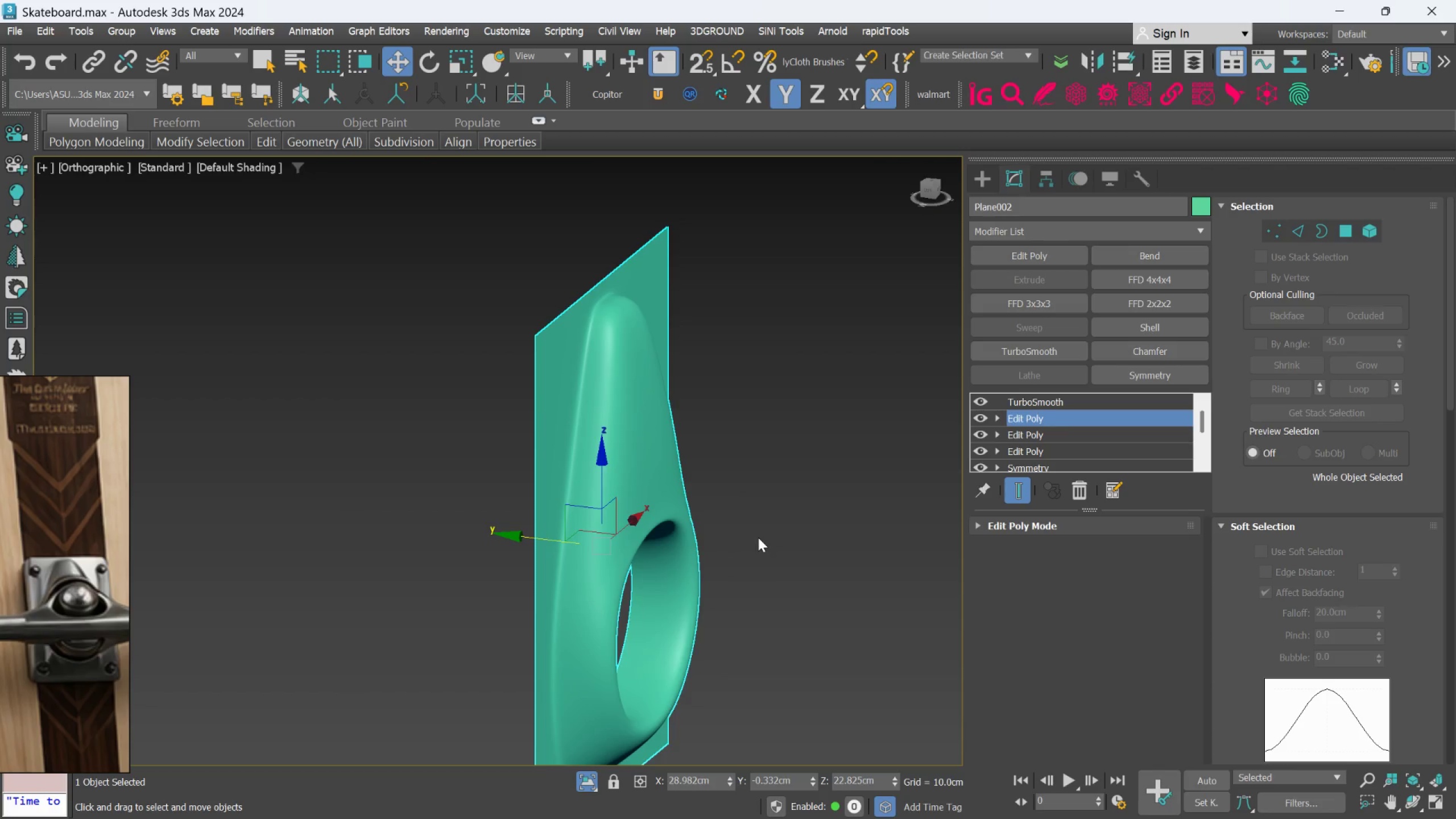 
hold_key(key=AltLeft, duration=0.86)
 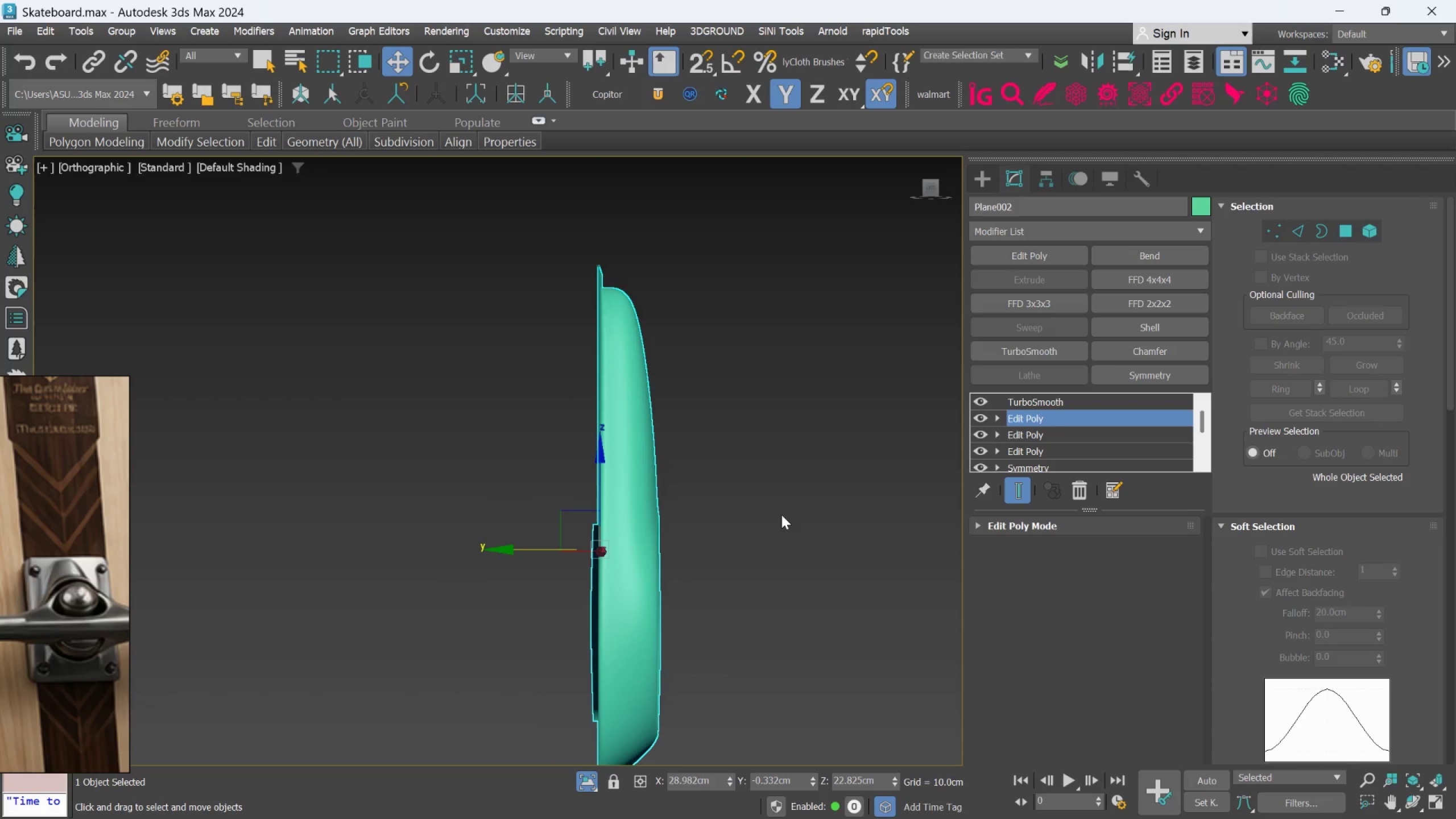 
key(L)
 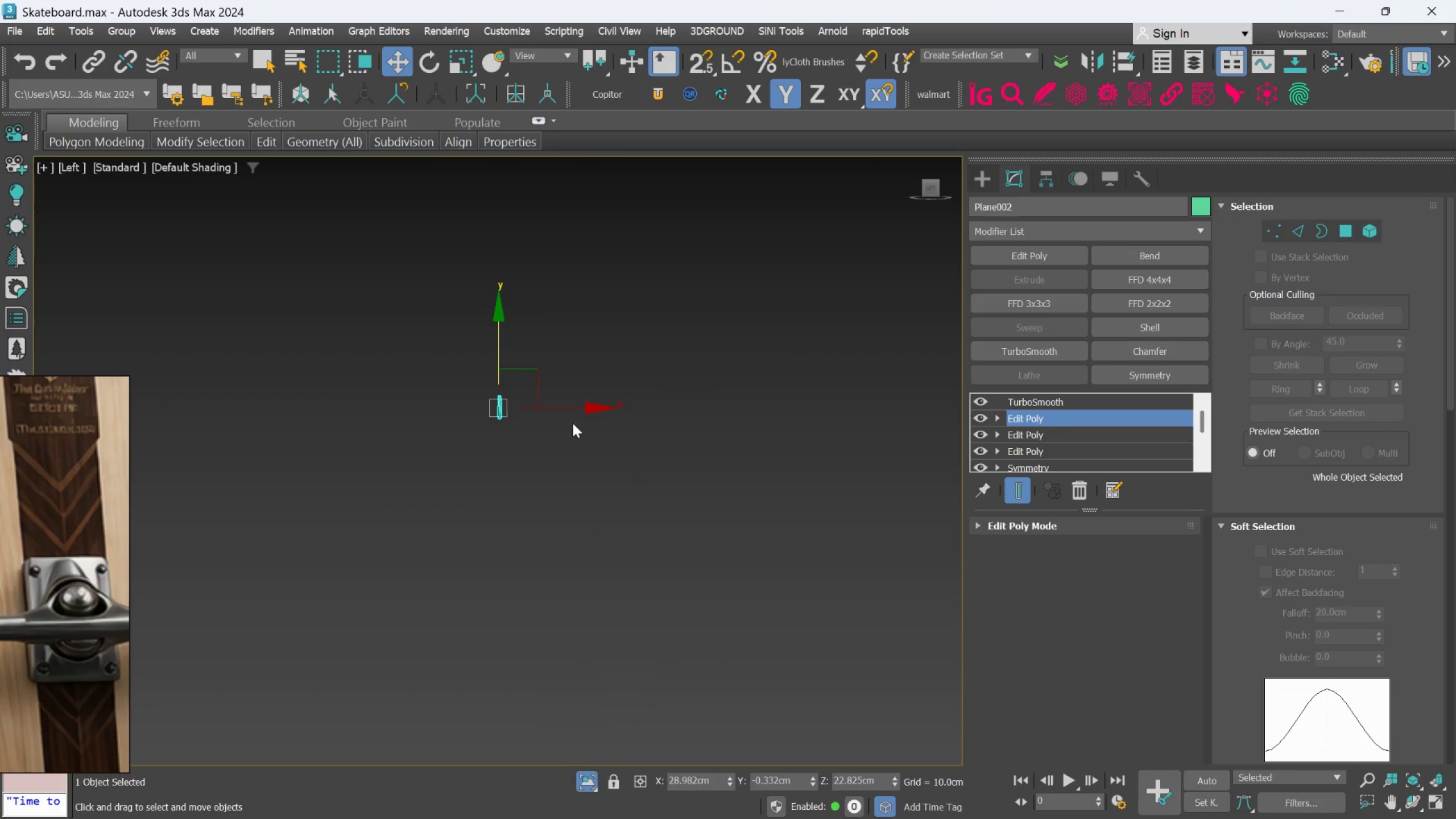 
scroll: coordinate [523, 355], scroll_direction: up, amount: 12.0
 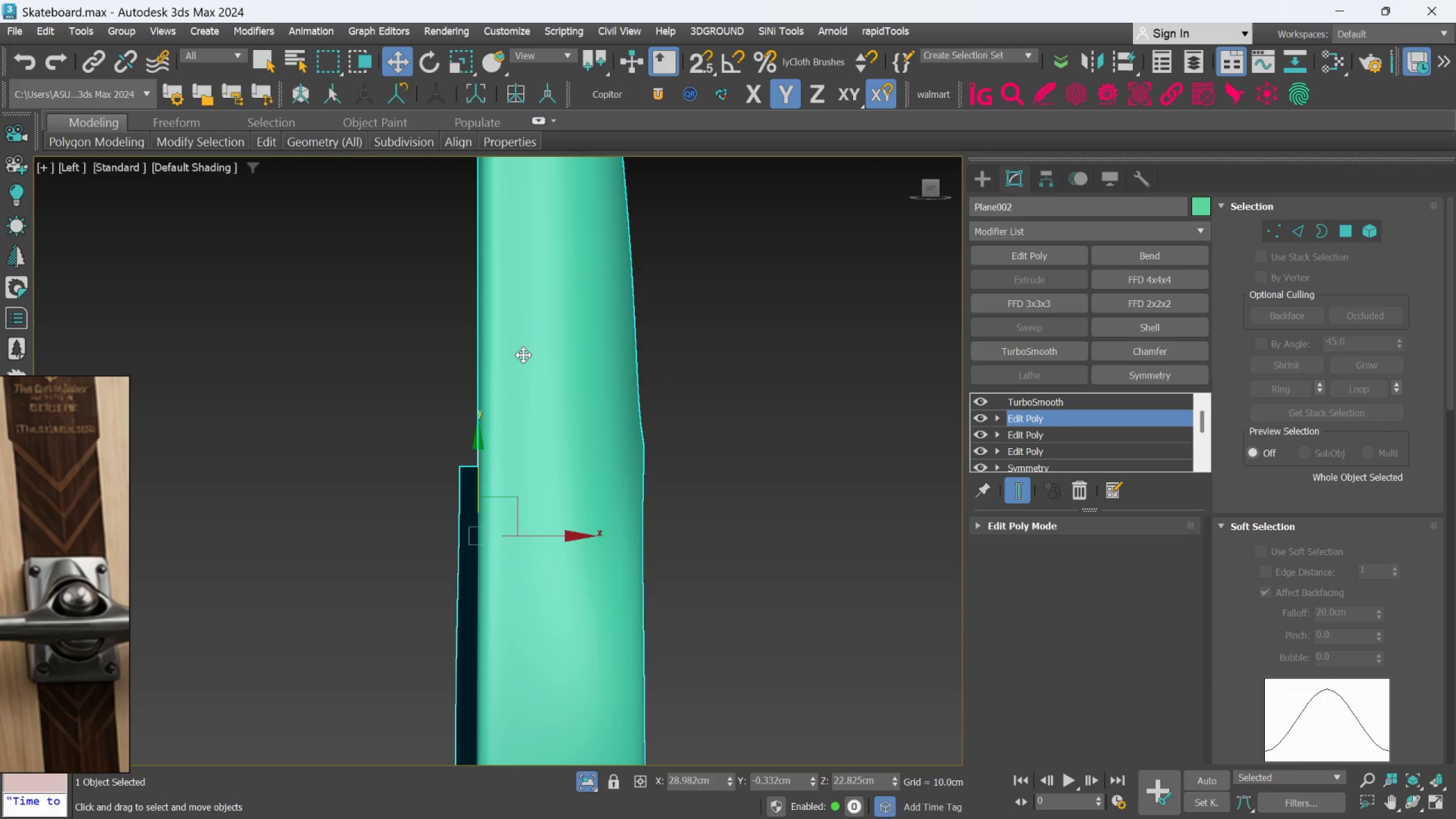 
scroll: coordinate [523, 355], scroll_direction: down, amount: 1.0
 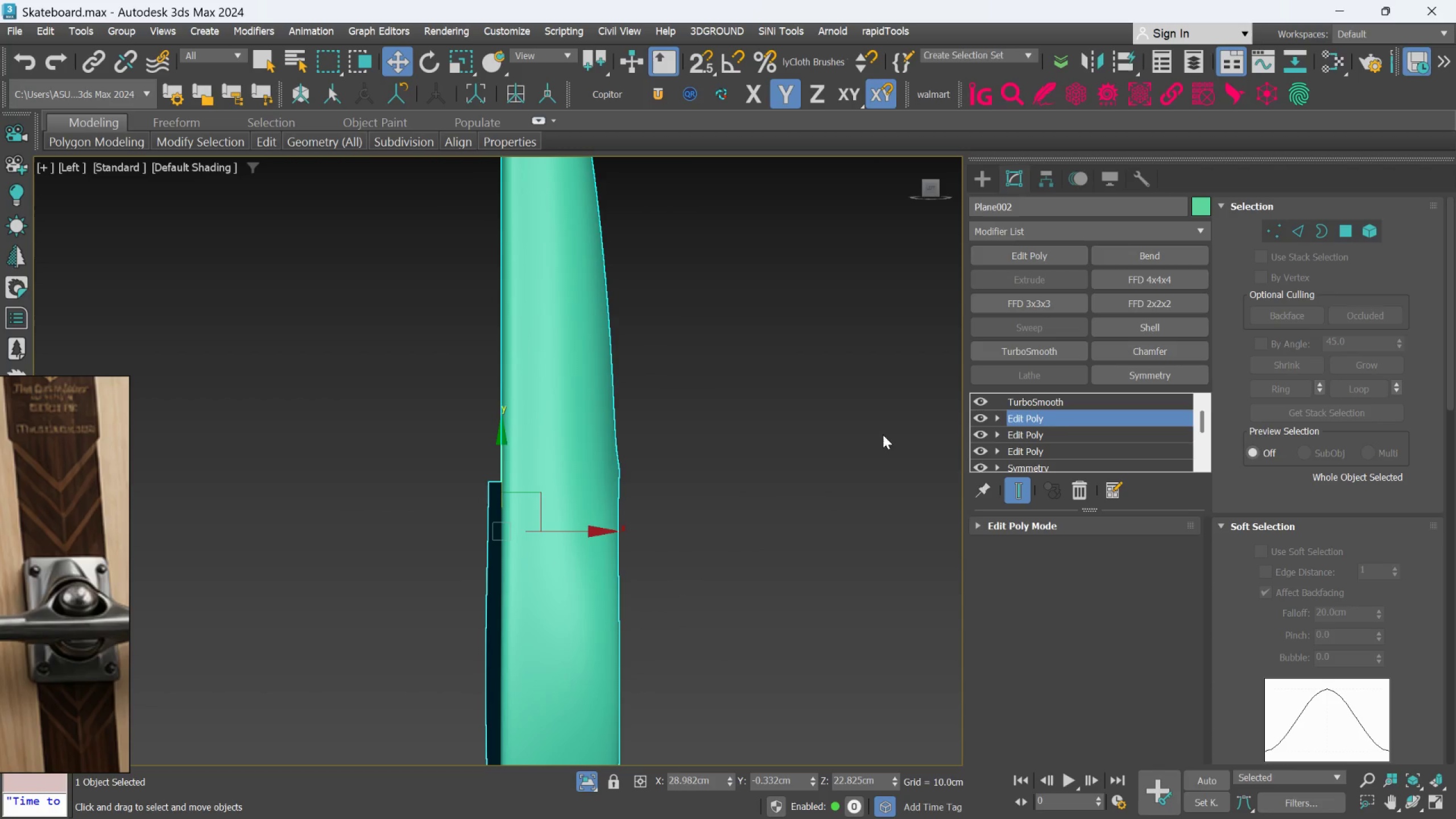 
left_click([1023, 493])
 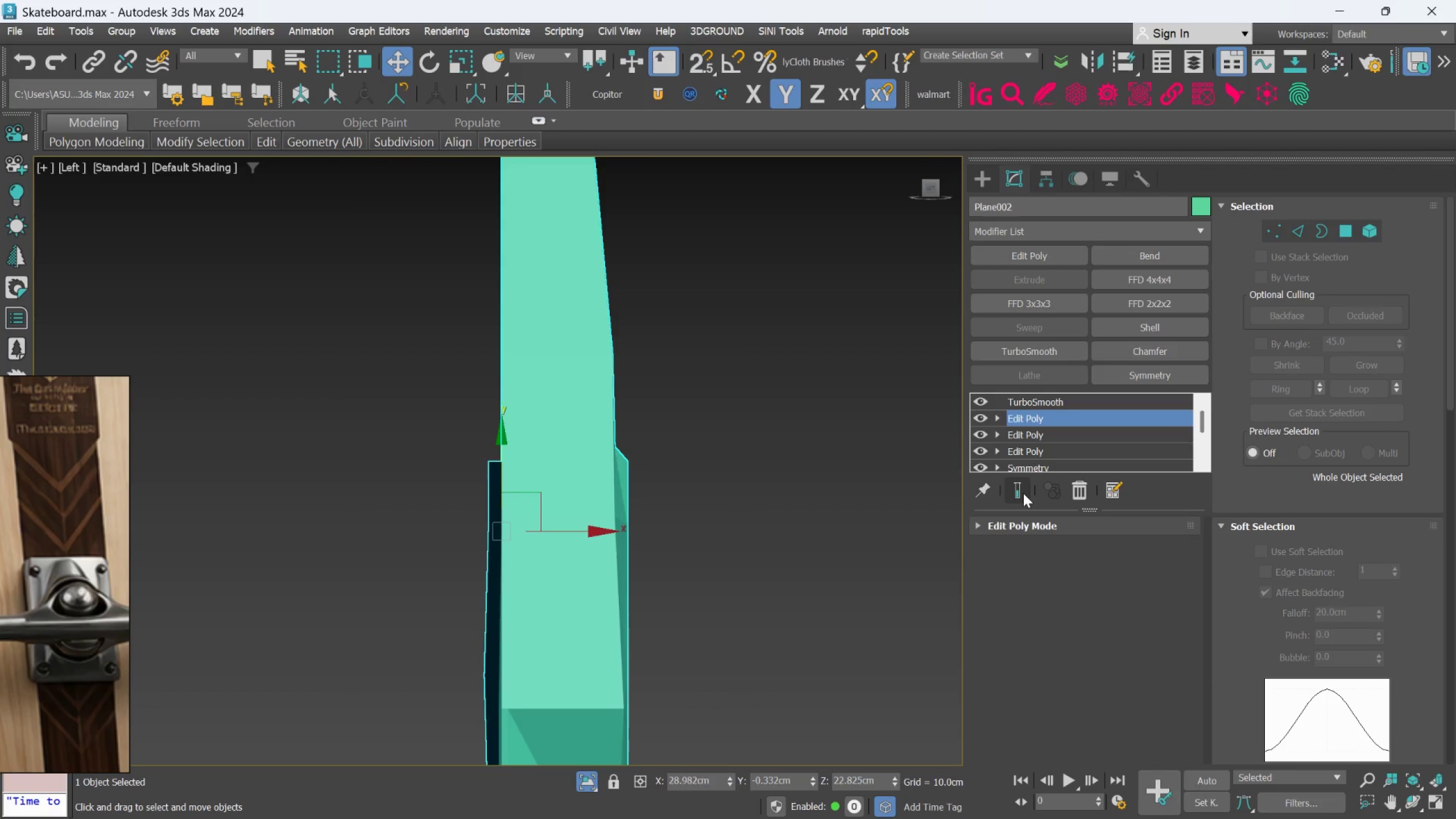 
key(F4)
 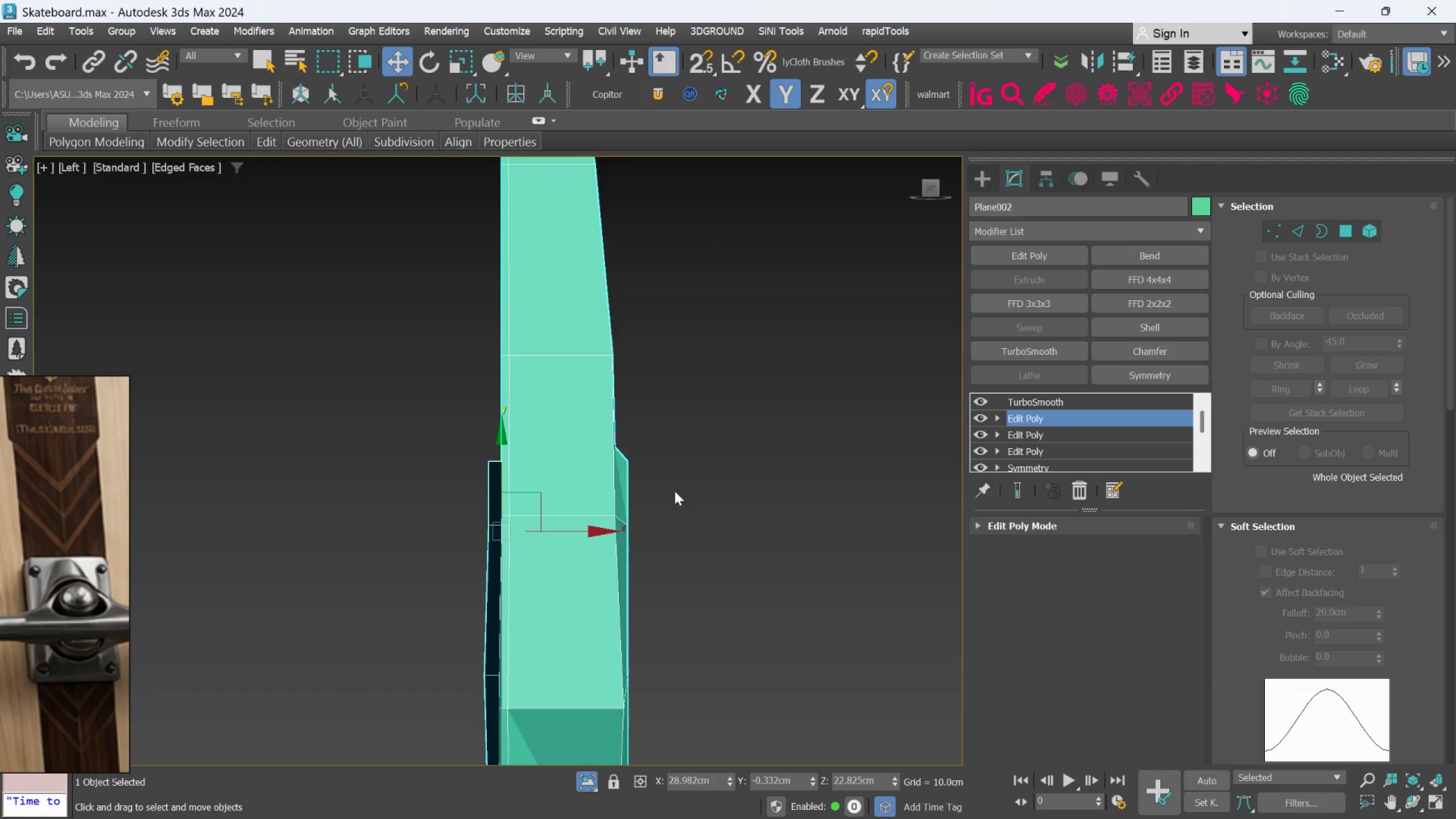 
scroll: coordinate [643, 491], scroll_direction: down, amount: 2.0
 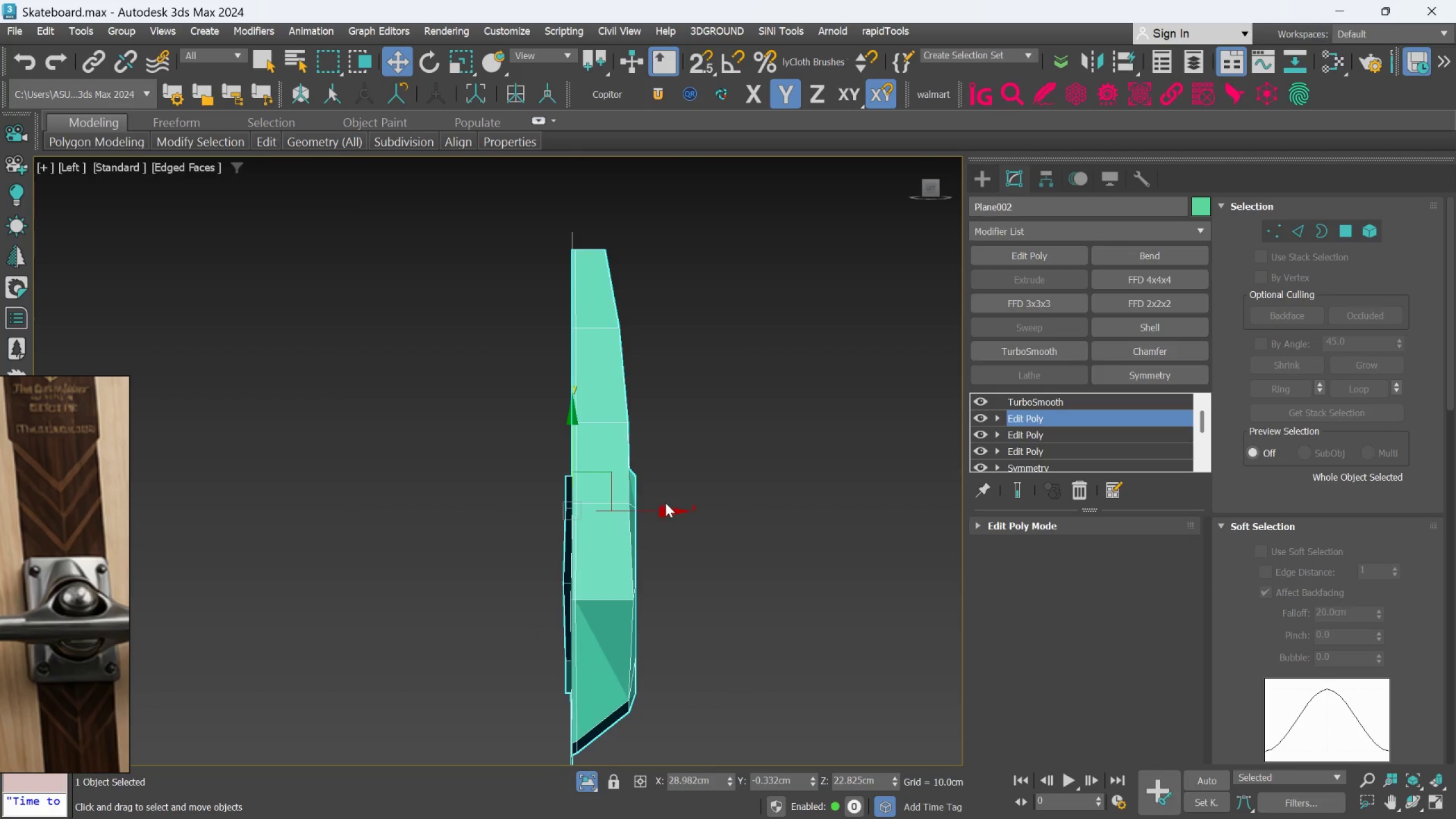 
hold_key(key=AltLeft, duration=0.41)
 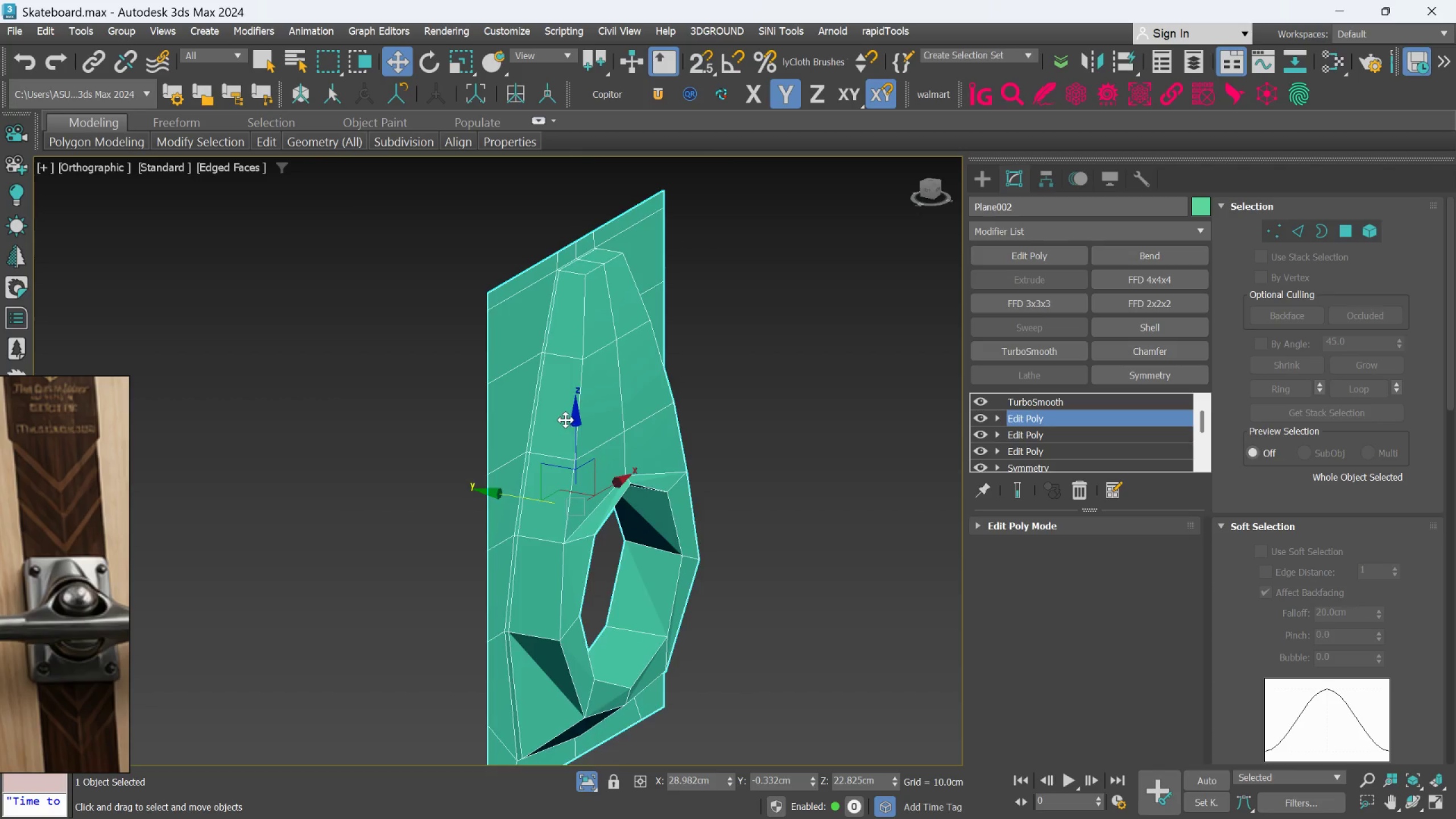 
scroll: coordinate [565, 419], scroll_direction: up, amount: 1.0
 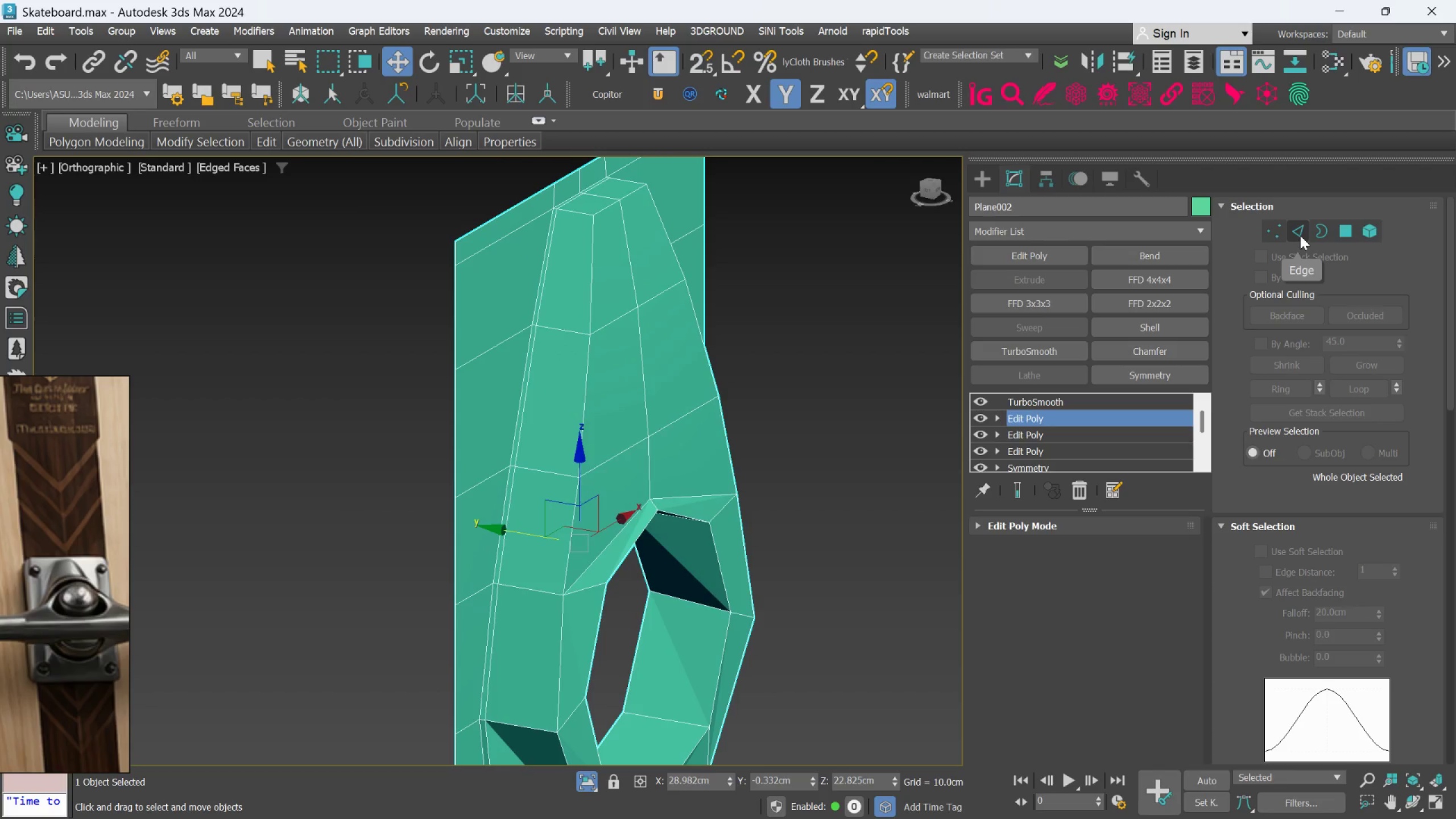 
left_click([1300, 235])
 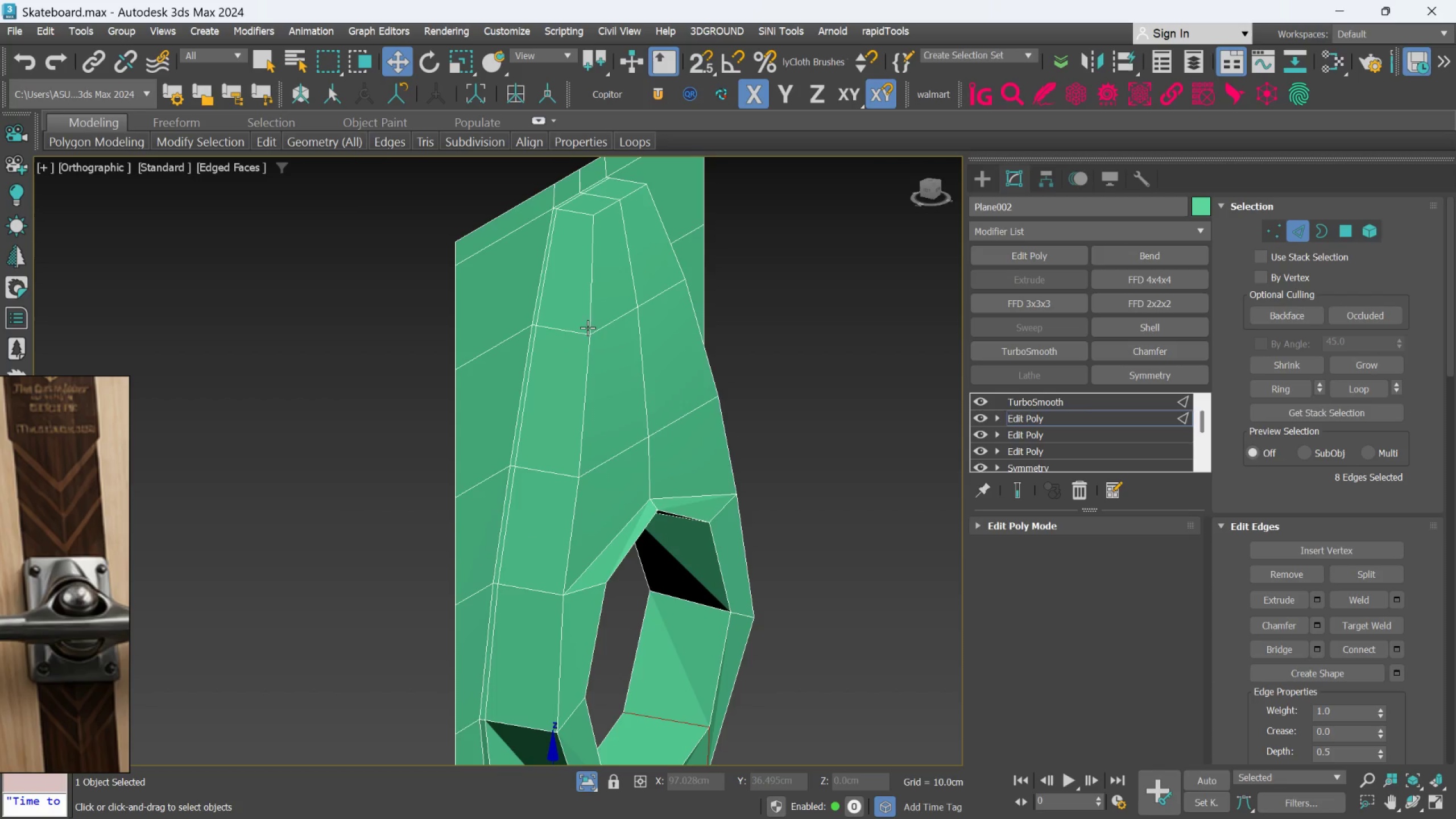 
left_click([558, 329])
 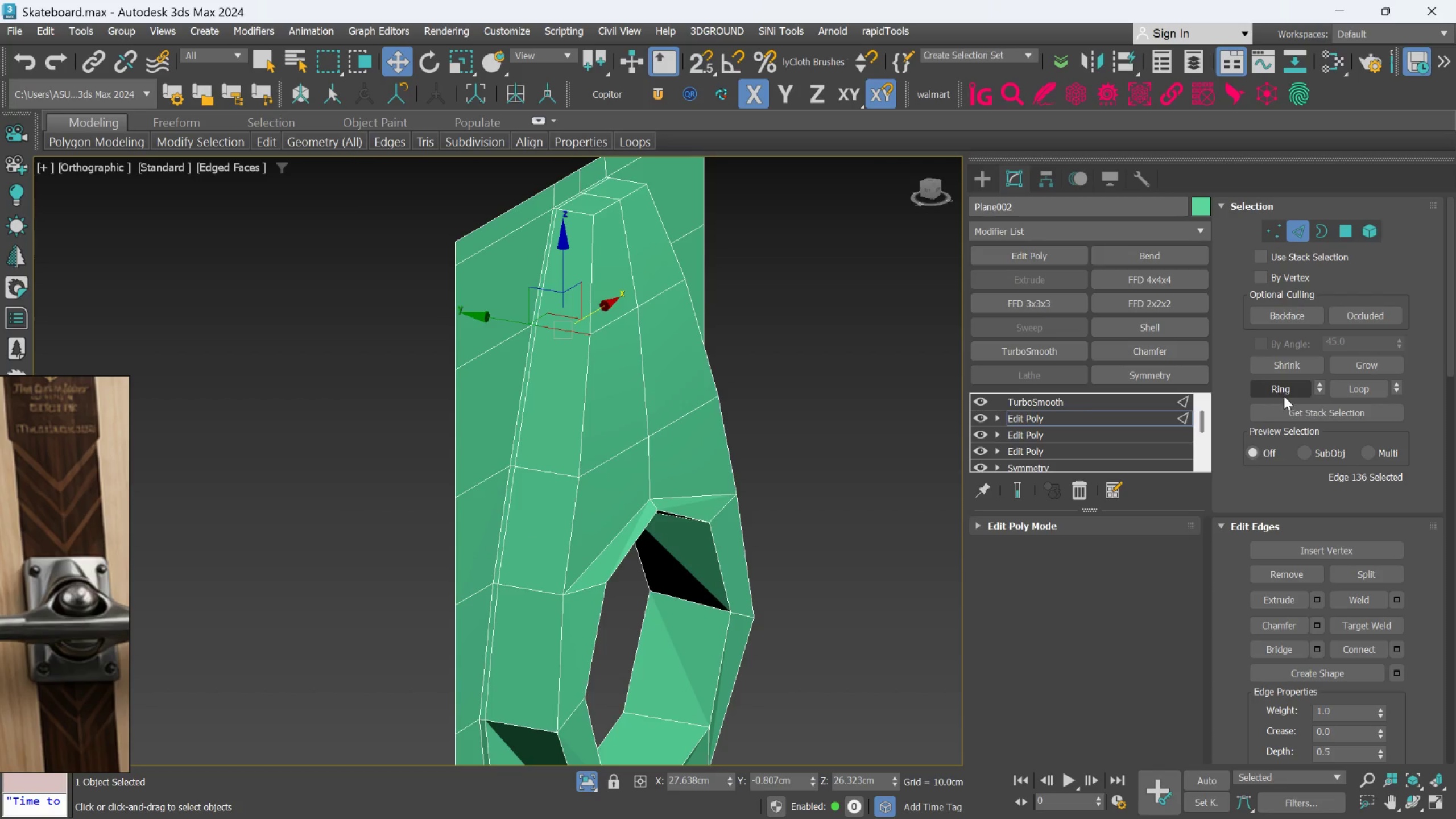 
left_click([1285, 387])
 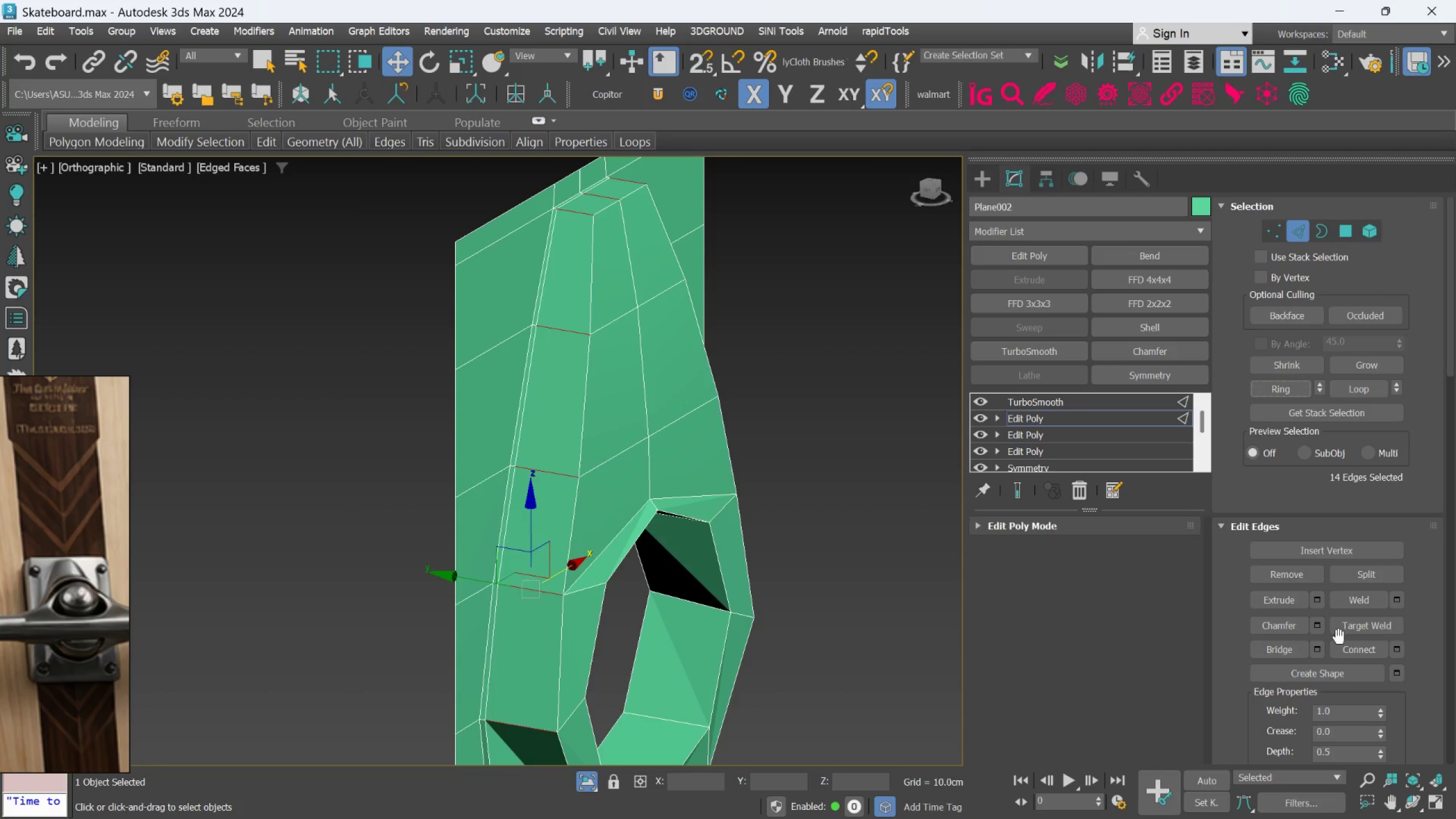 
left_click([1350, 648])
 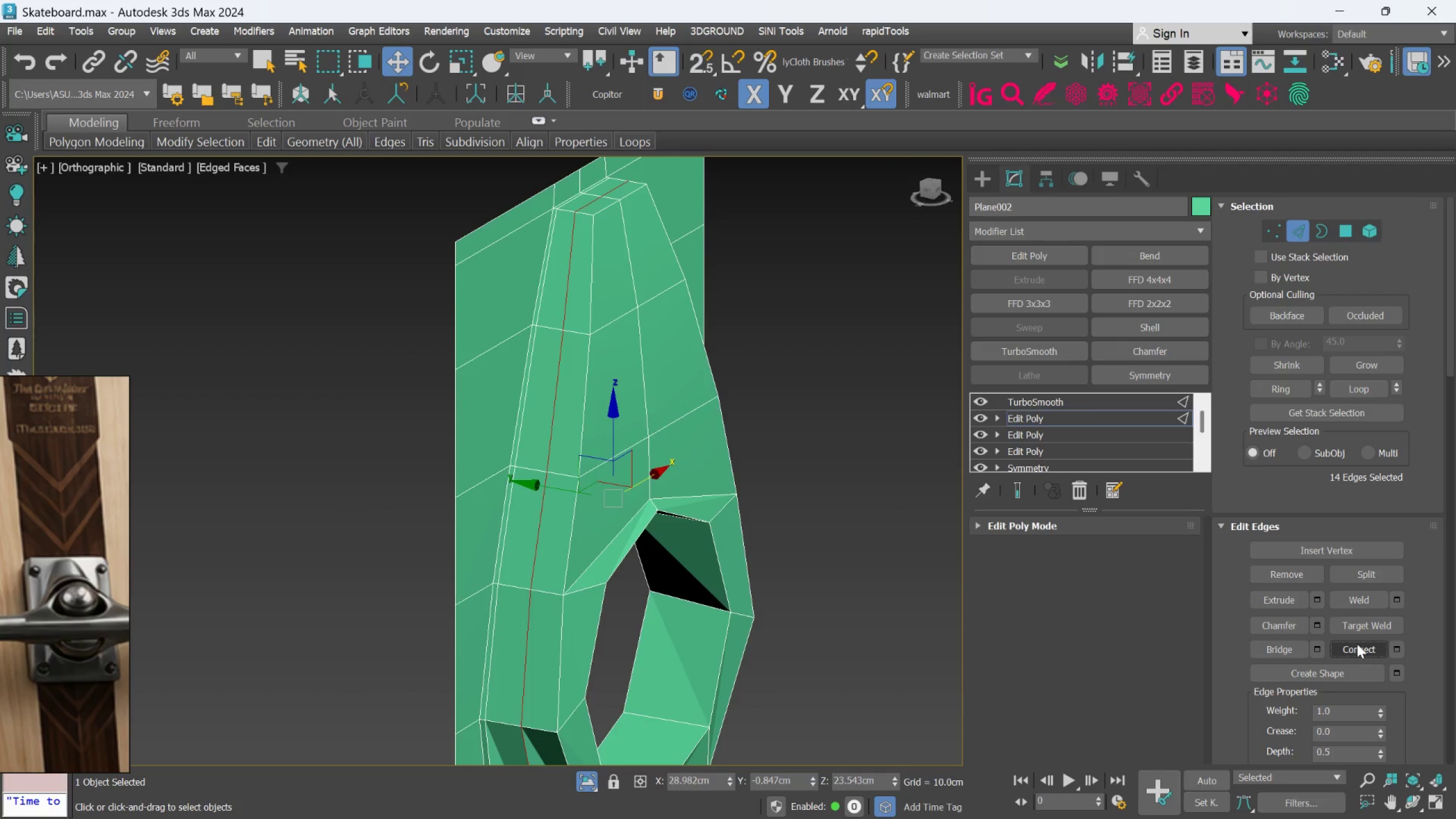 
key(Control+ControlLeft)
 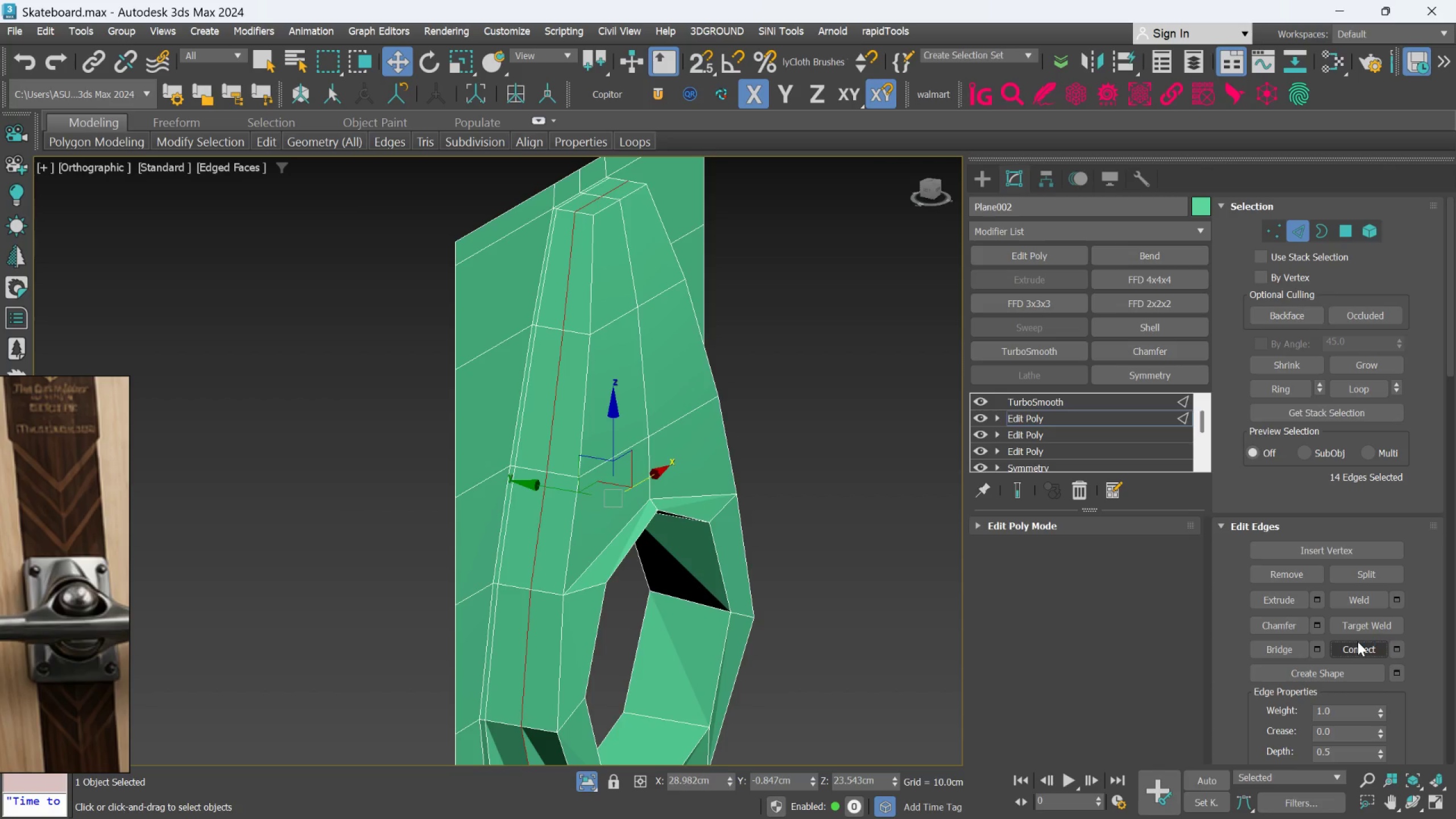 
key(Control+Z)
 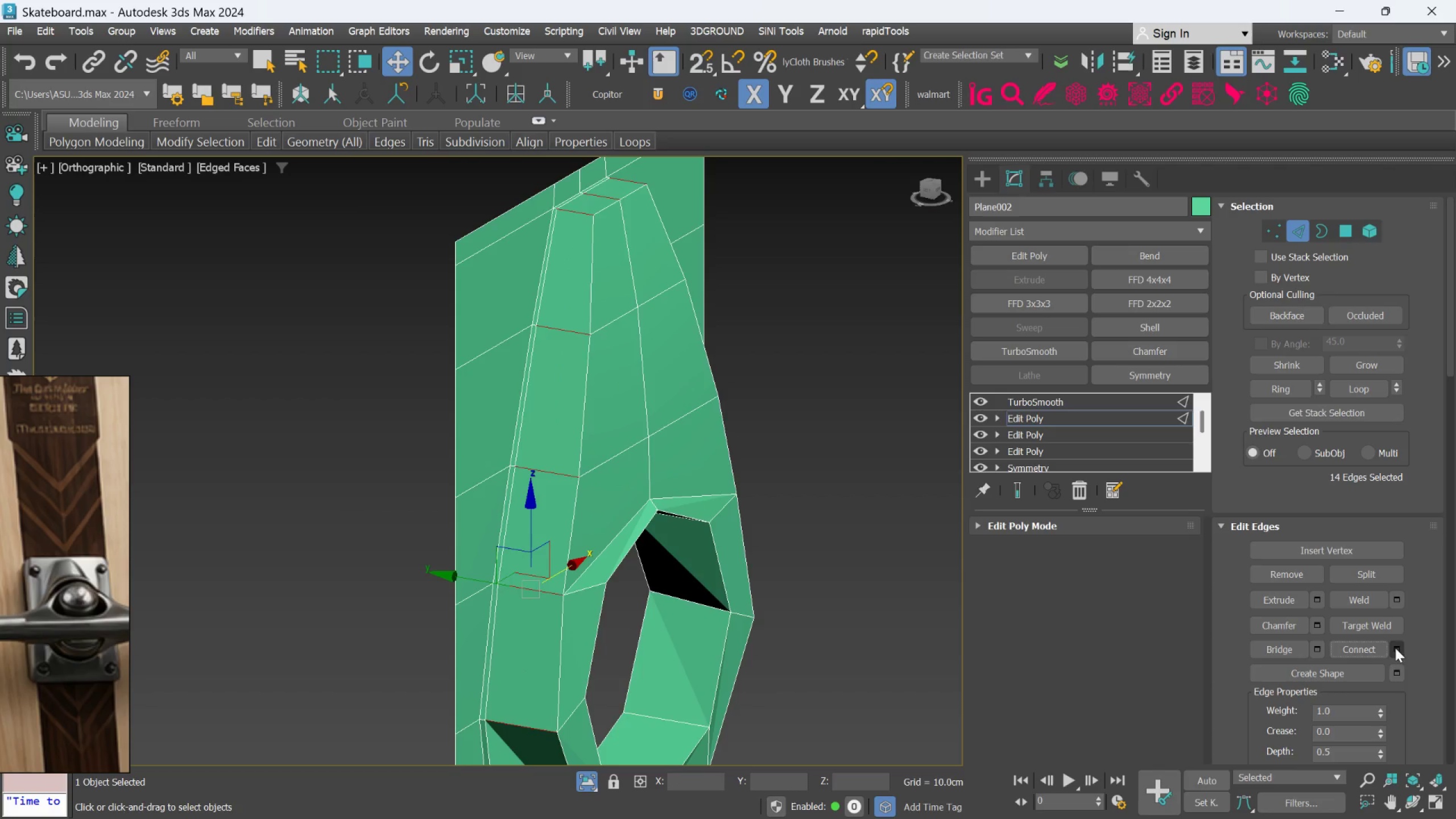 
left_click([1390, 651])
 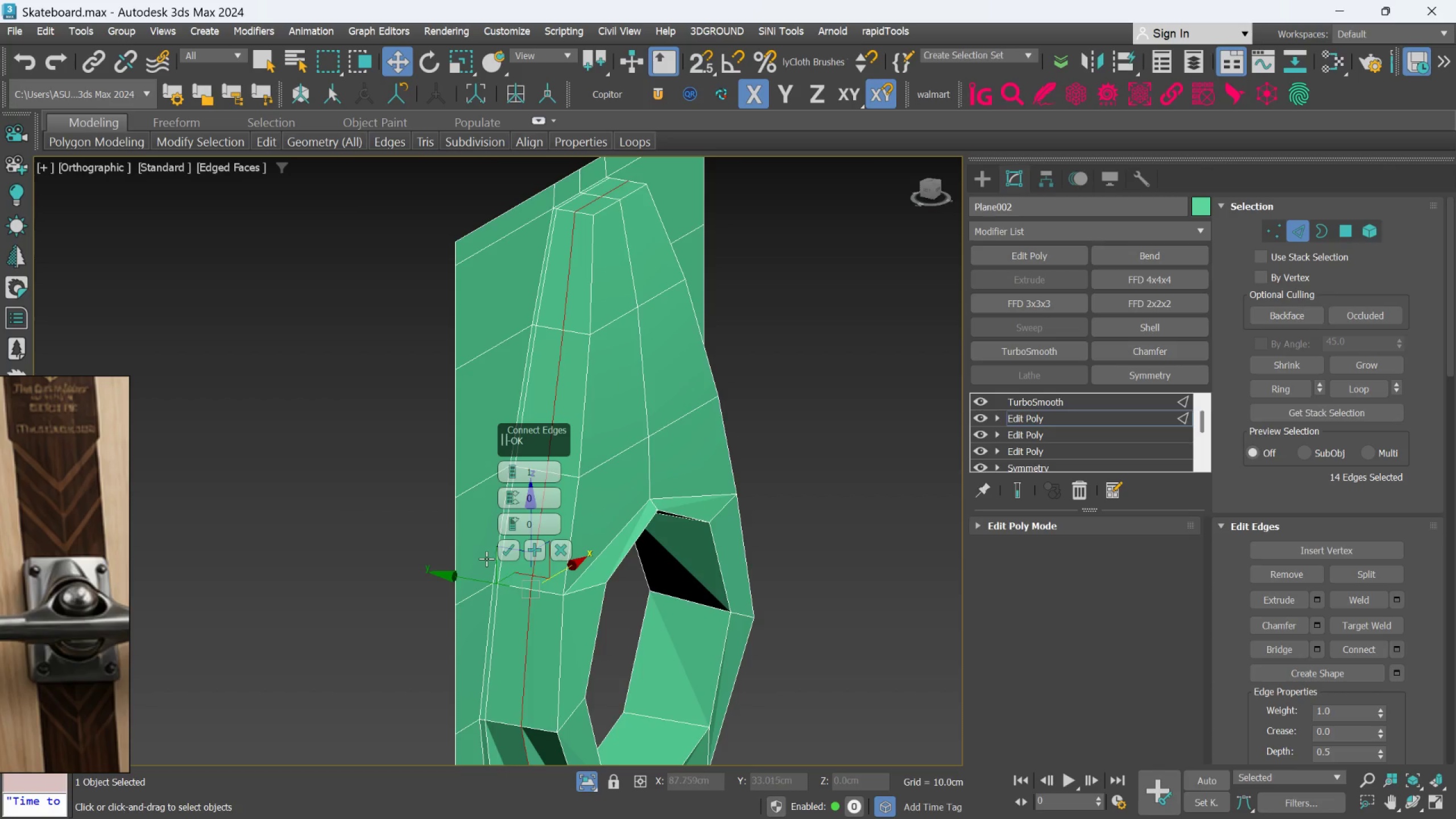 
scroll: coordinate [547, 465], scroll_direction: up, amount: 3.0
 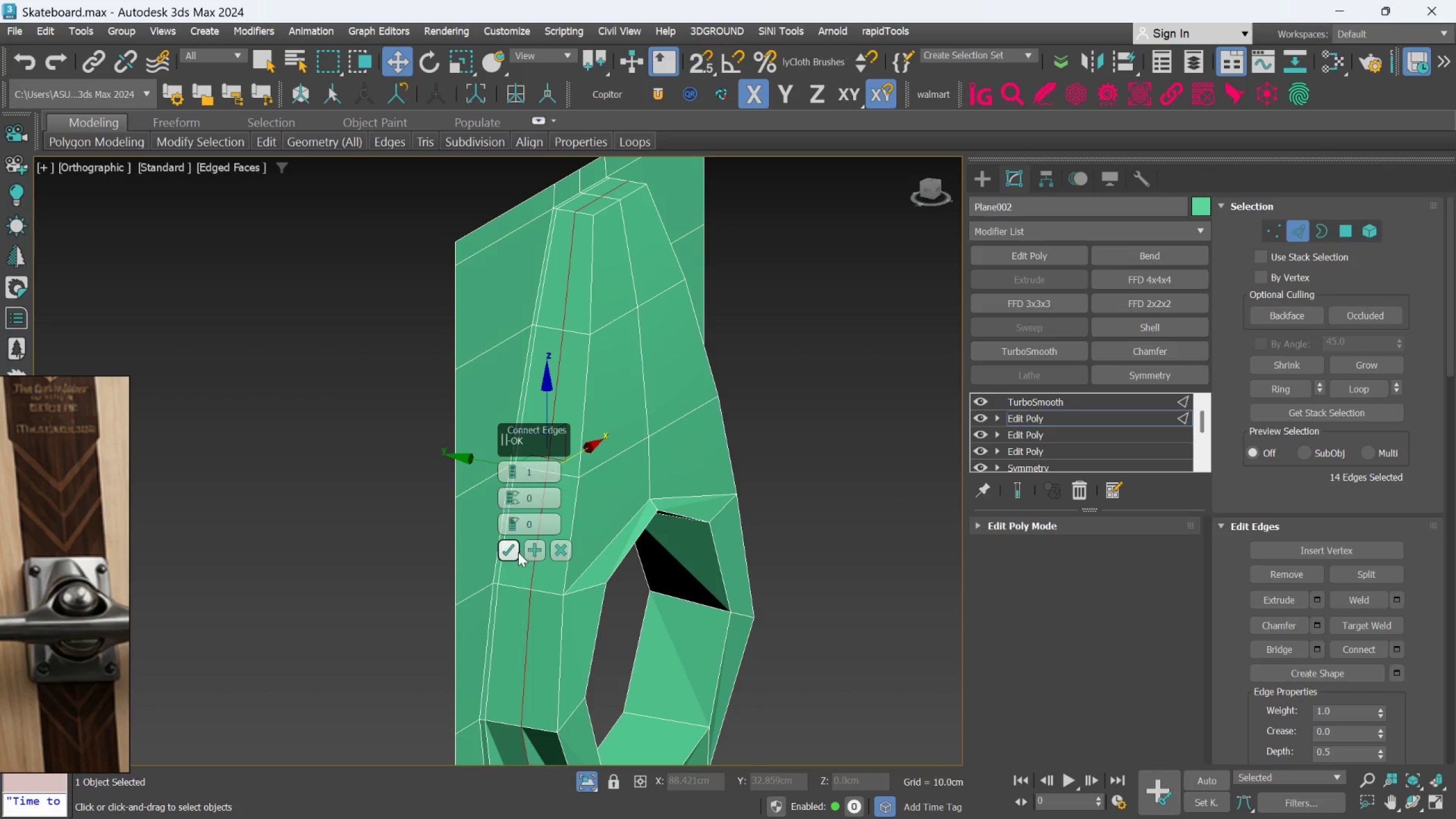 
left_click([516, 553])
 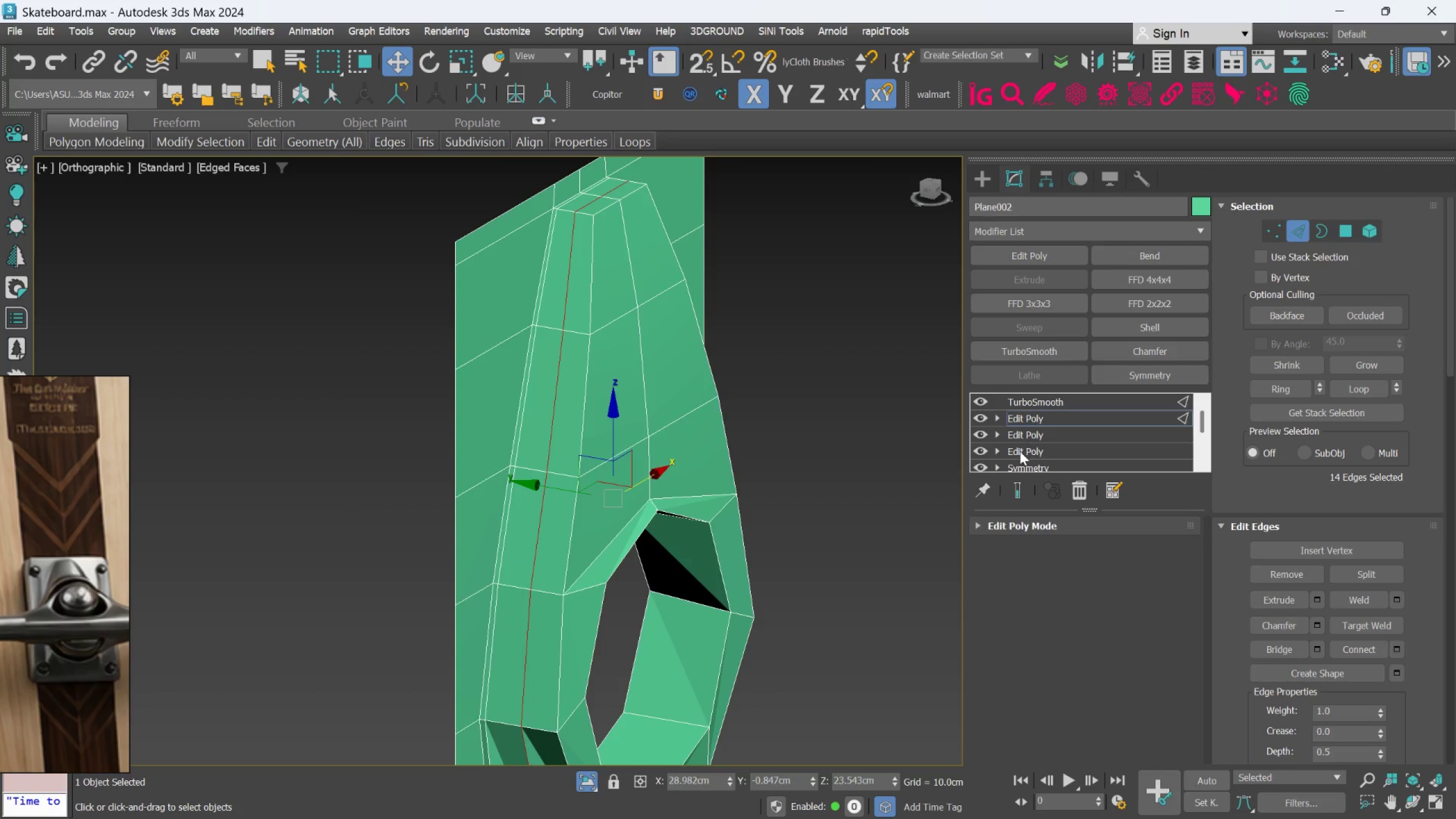 
left_click([1013, 481])
 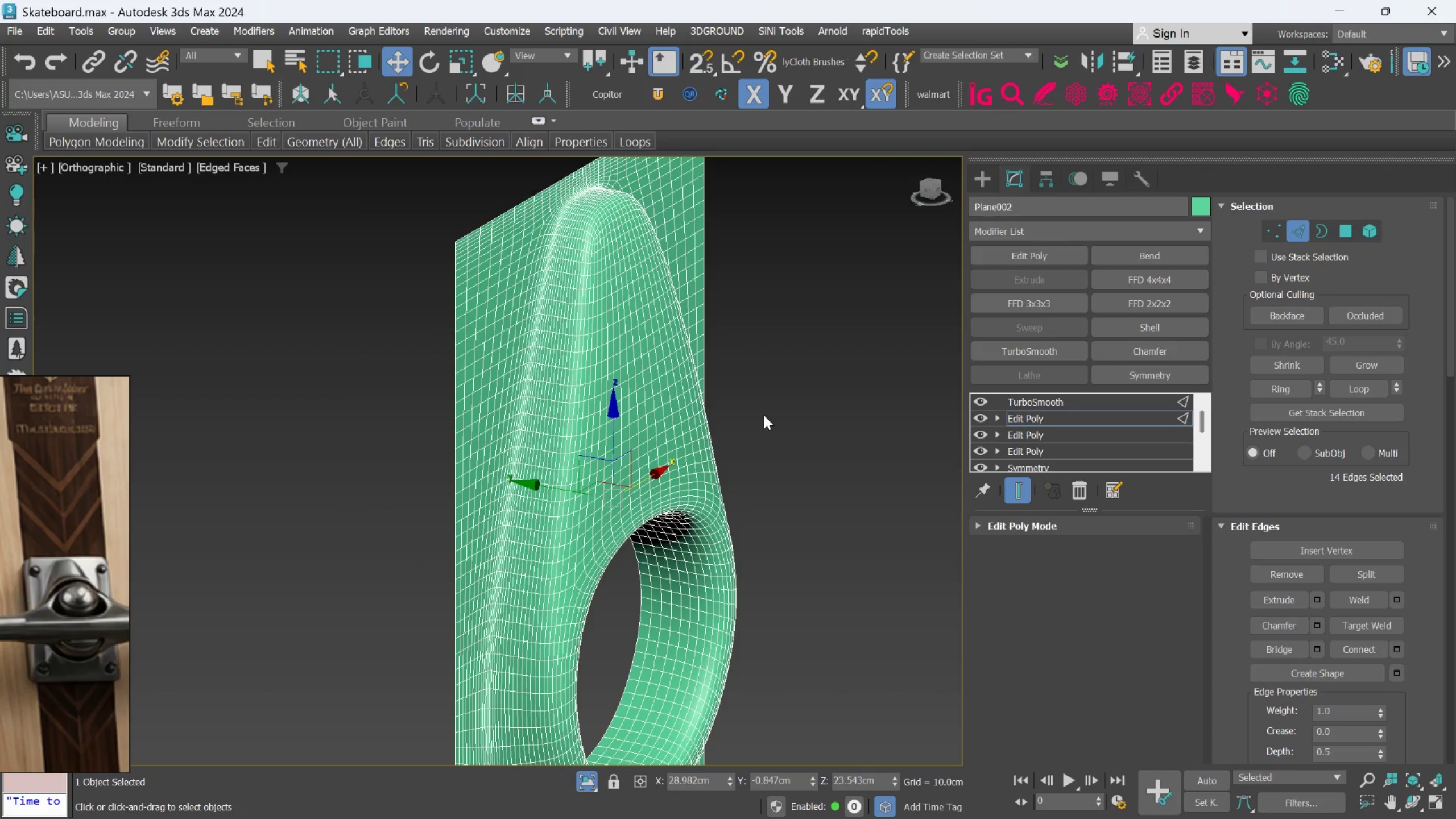 
hold_key(key=AltLeft, duration=1.5)
 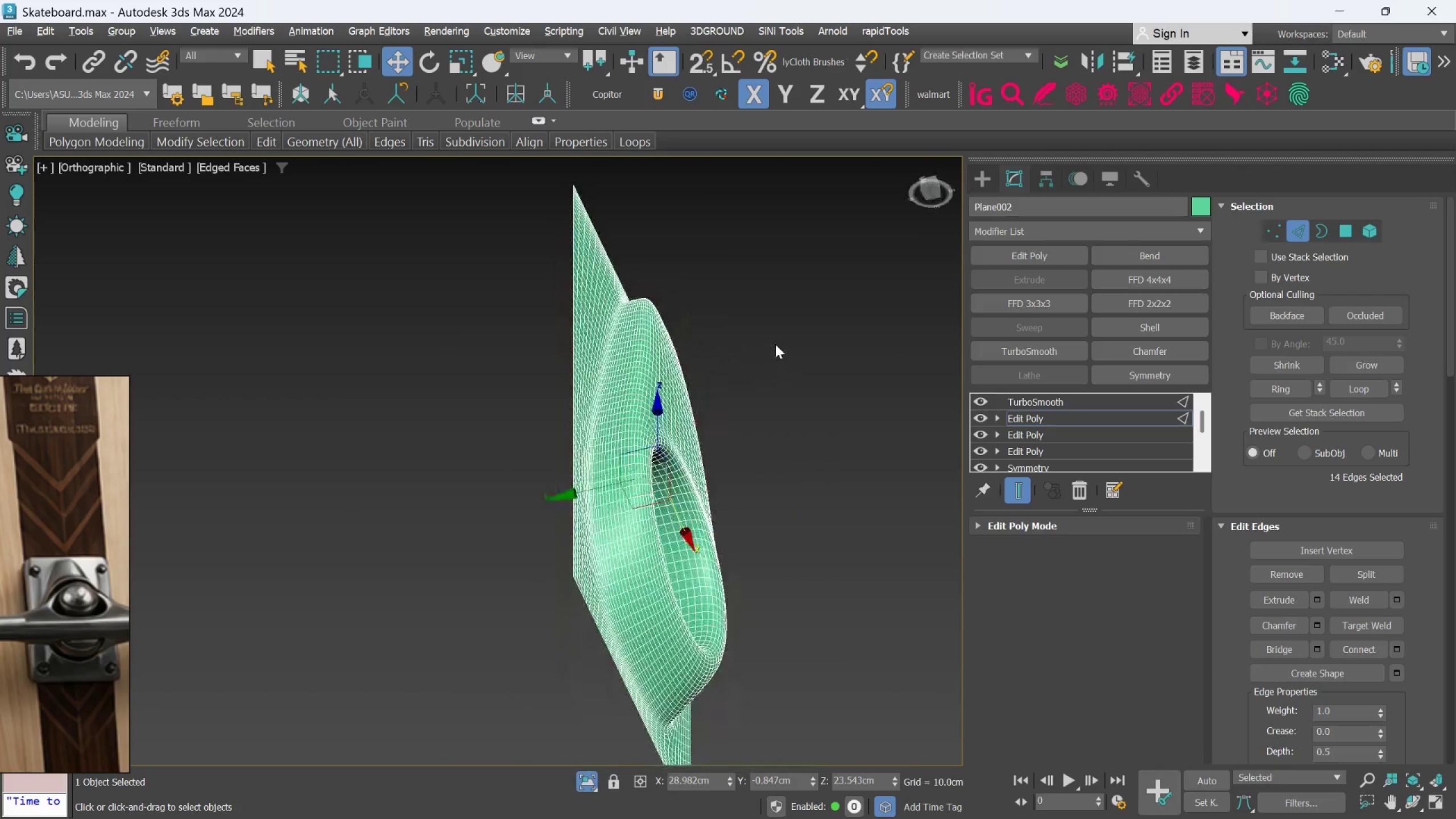 
scroll: coordinate [764, 415], scroll_direction: down, amount: 1.0
 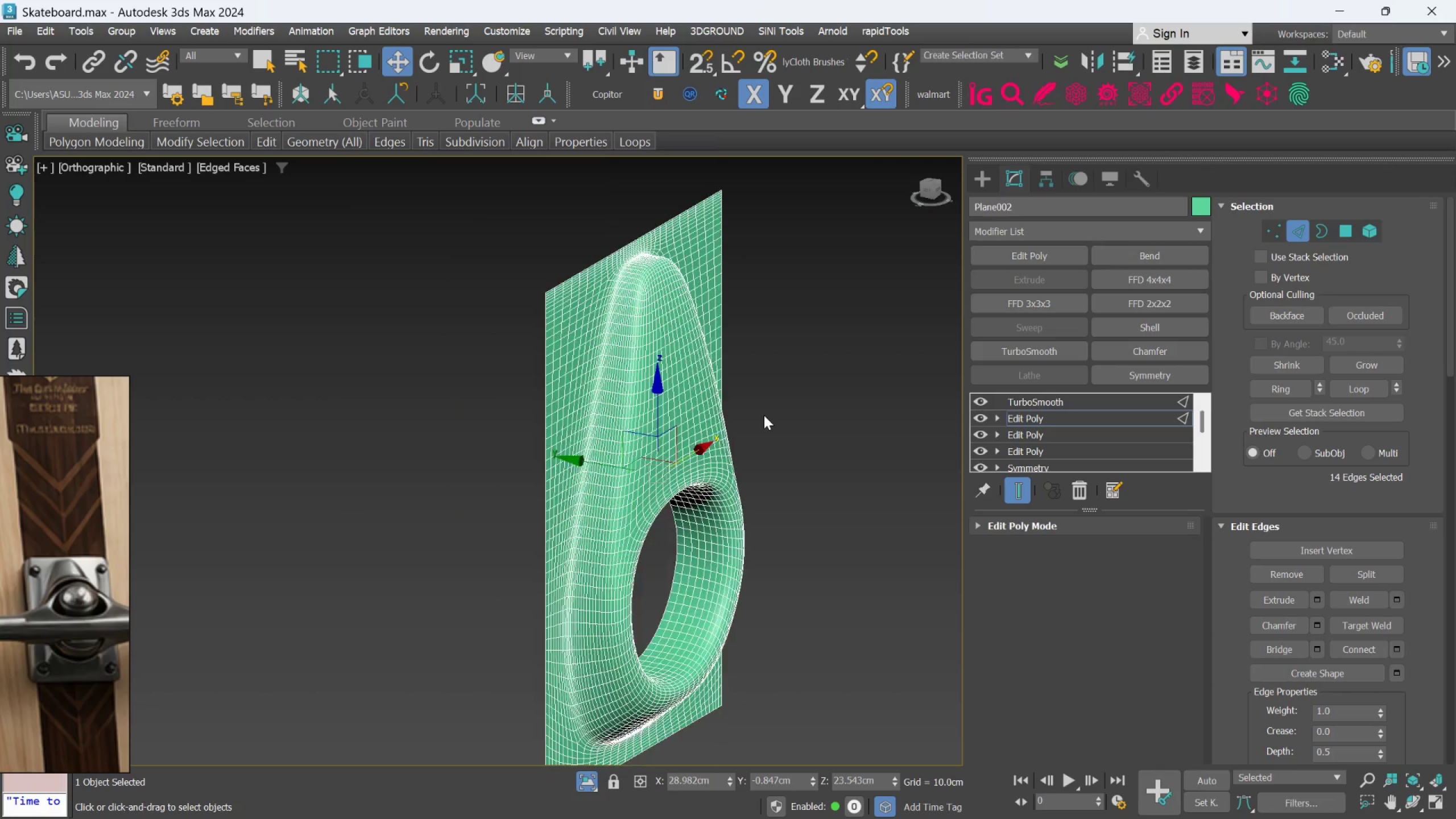 
hold_key(key=AltLeft, duration=1.51)
 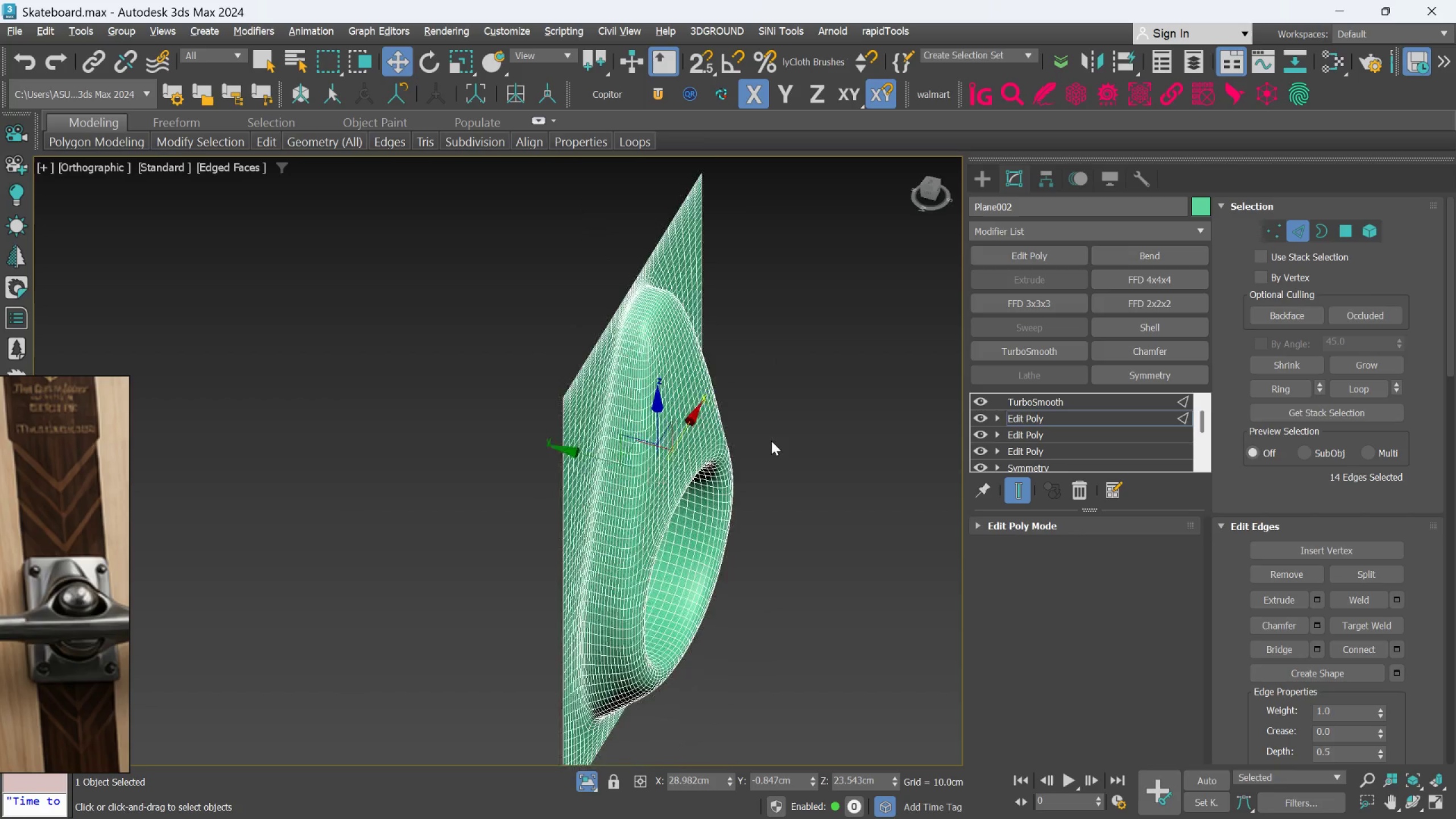 
hold_key(key=AltLeft, duration=0.78)
 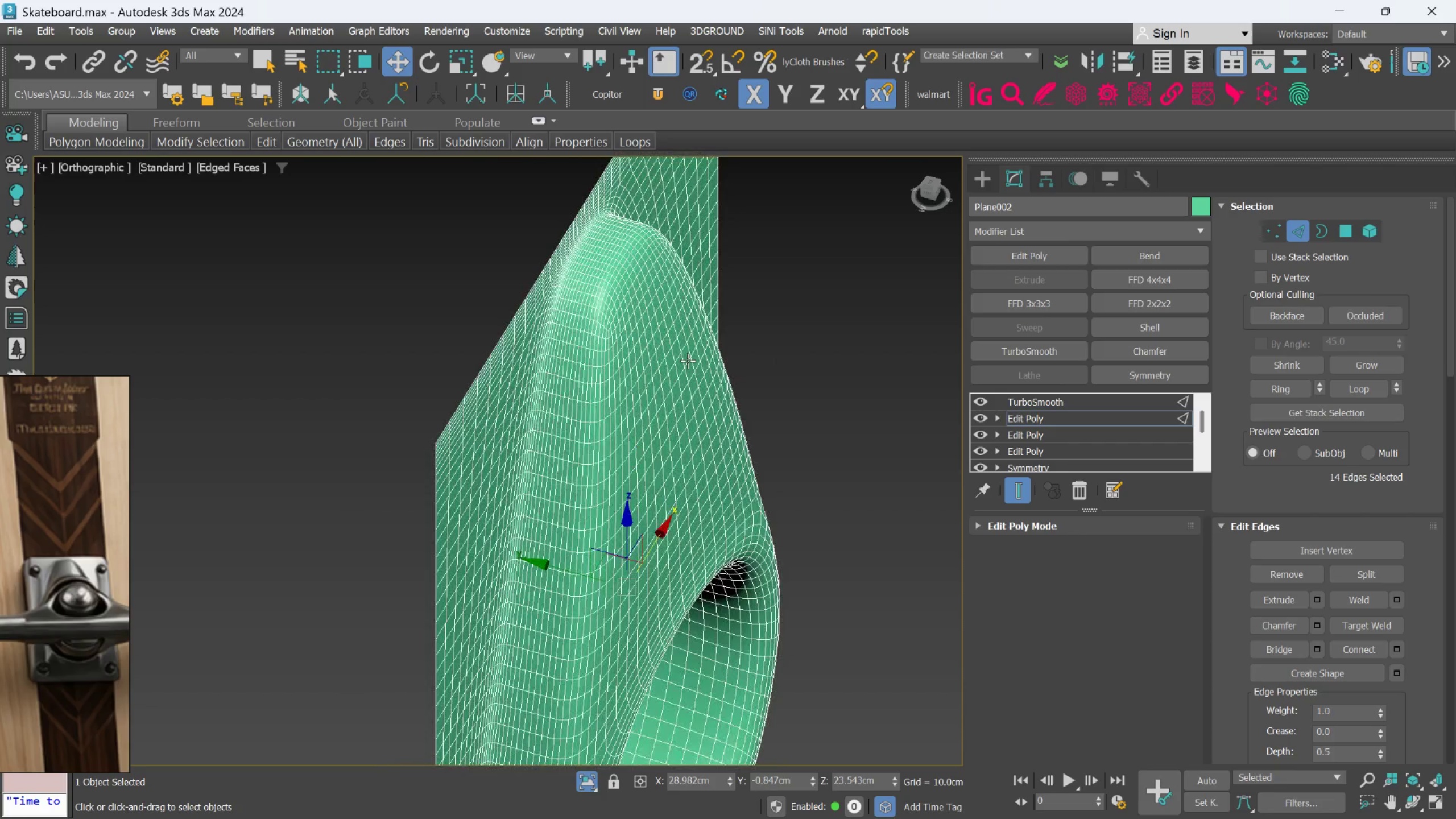 
hold_key(key=AltLeft, duration=1.52)
scroll: coordinate [688, 361], scroll_direction: up, amount: 2.0
 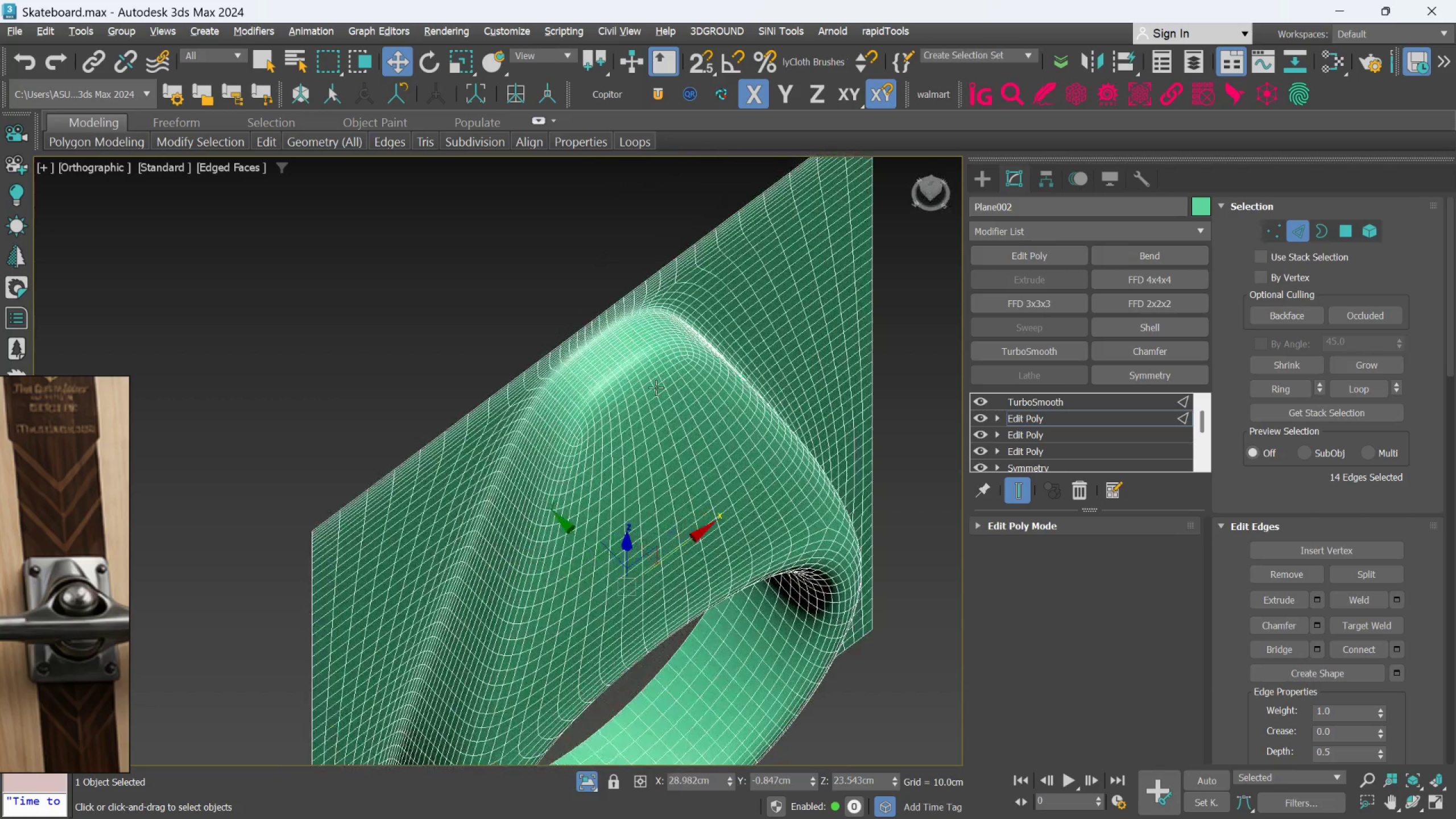 
key(Alt+AltLeft)
 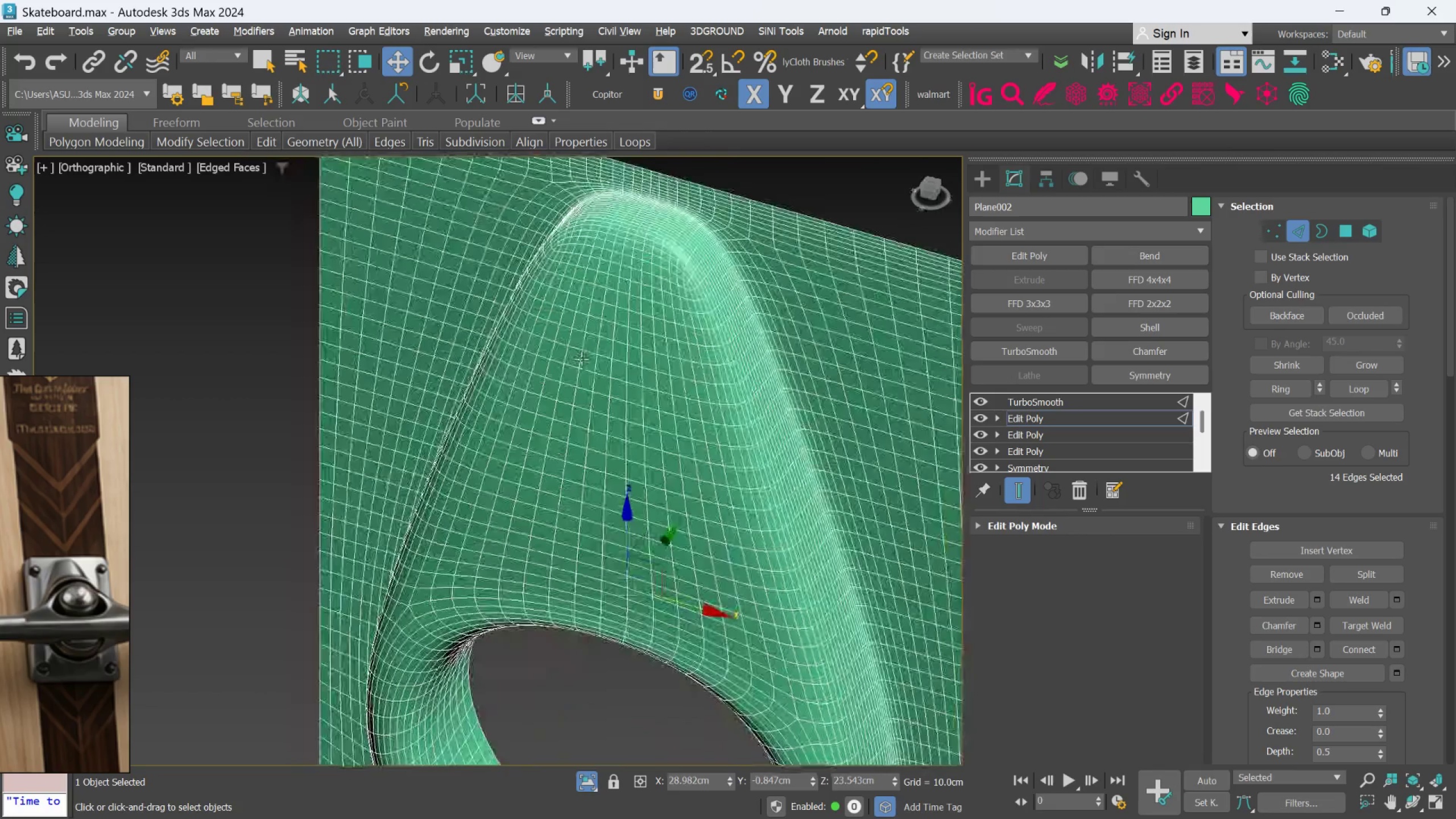 
key(Alt+AltLeft)
 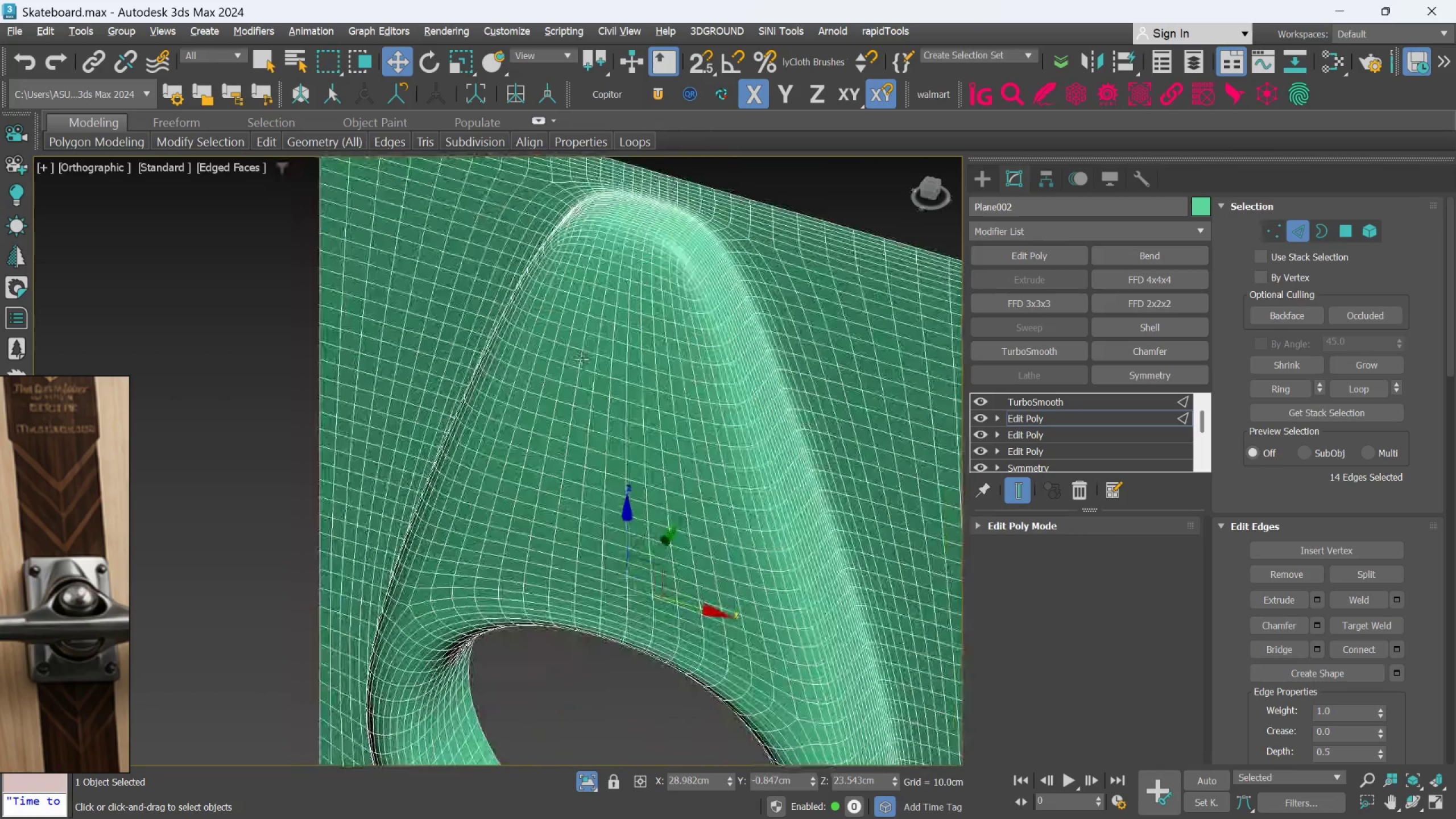 
key(Alt+AltLeft)
 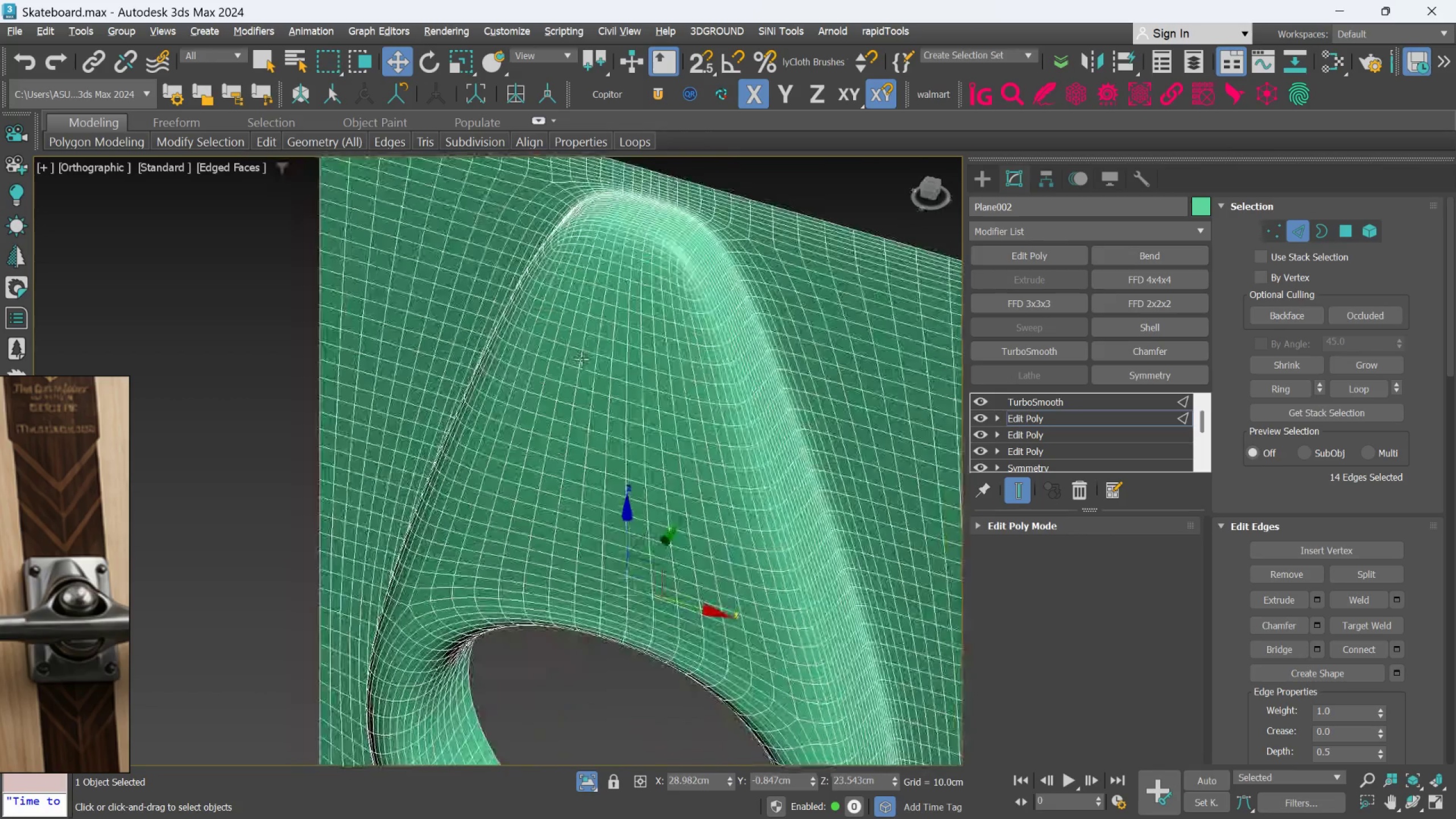 
key(Alt+AltLeft)
 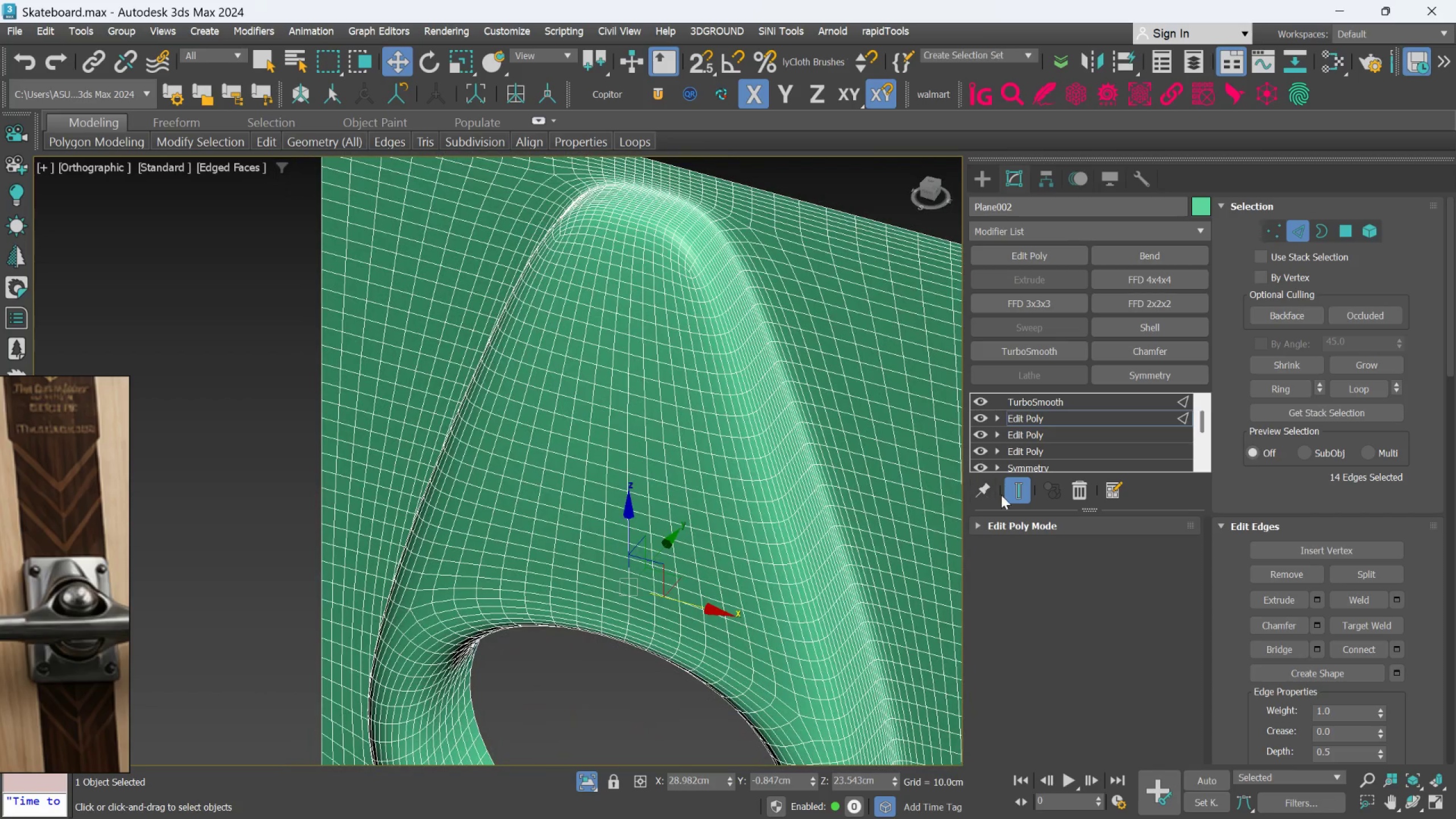 
left_click([1004, 495])
 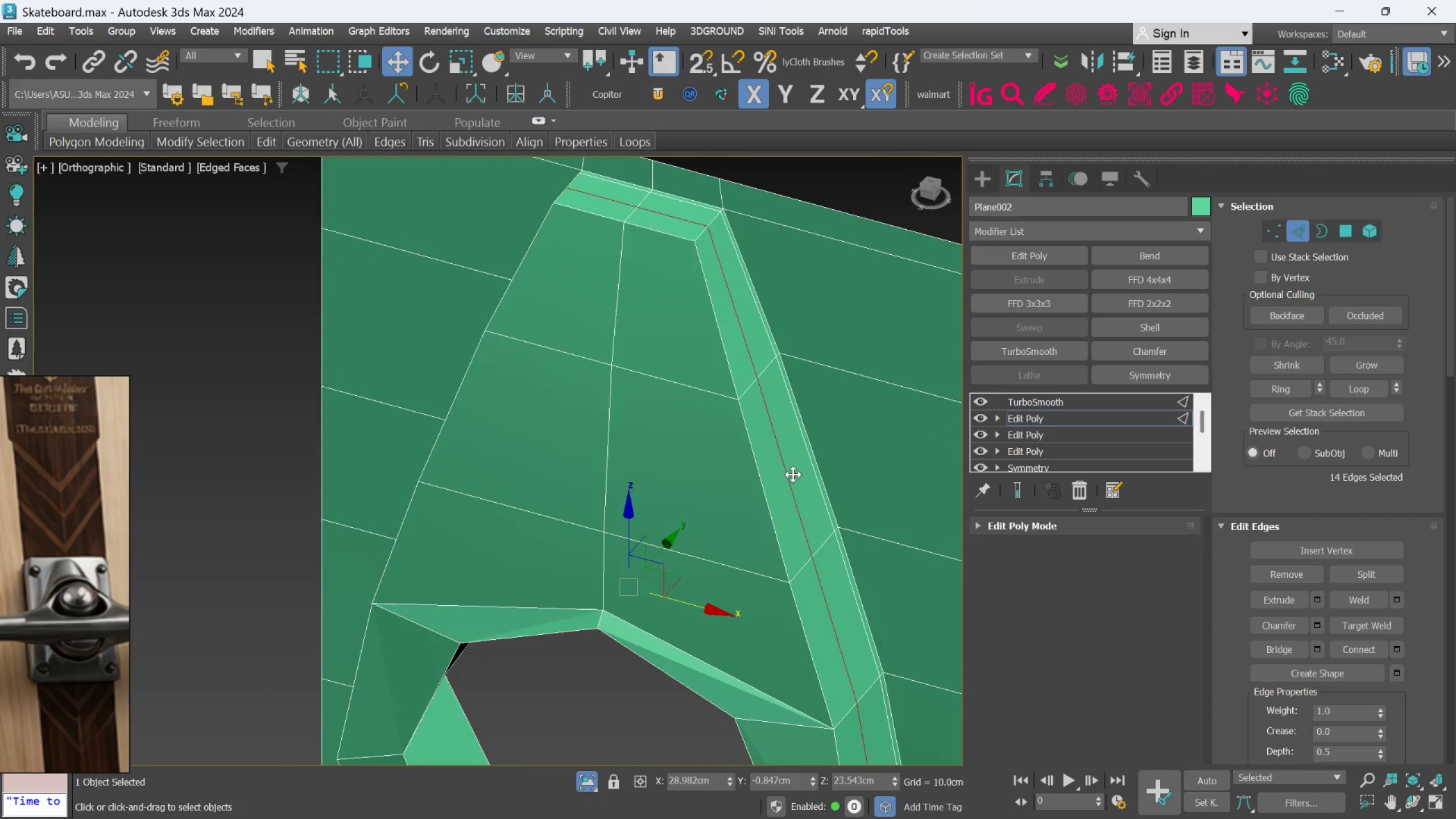 
hold_key(key=AltLeft, duration=0.48)
 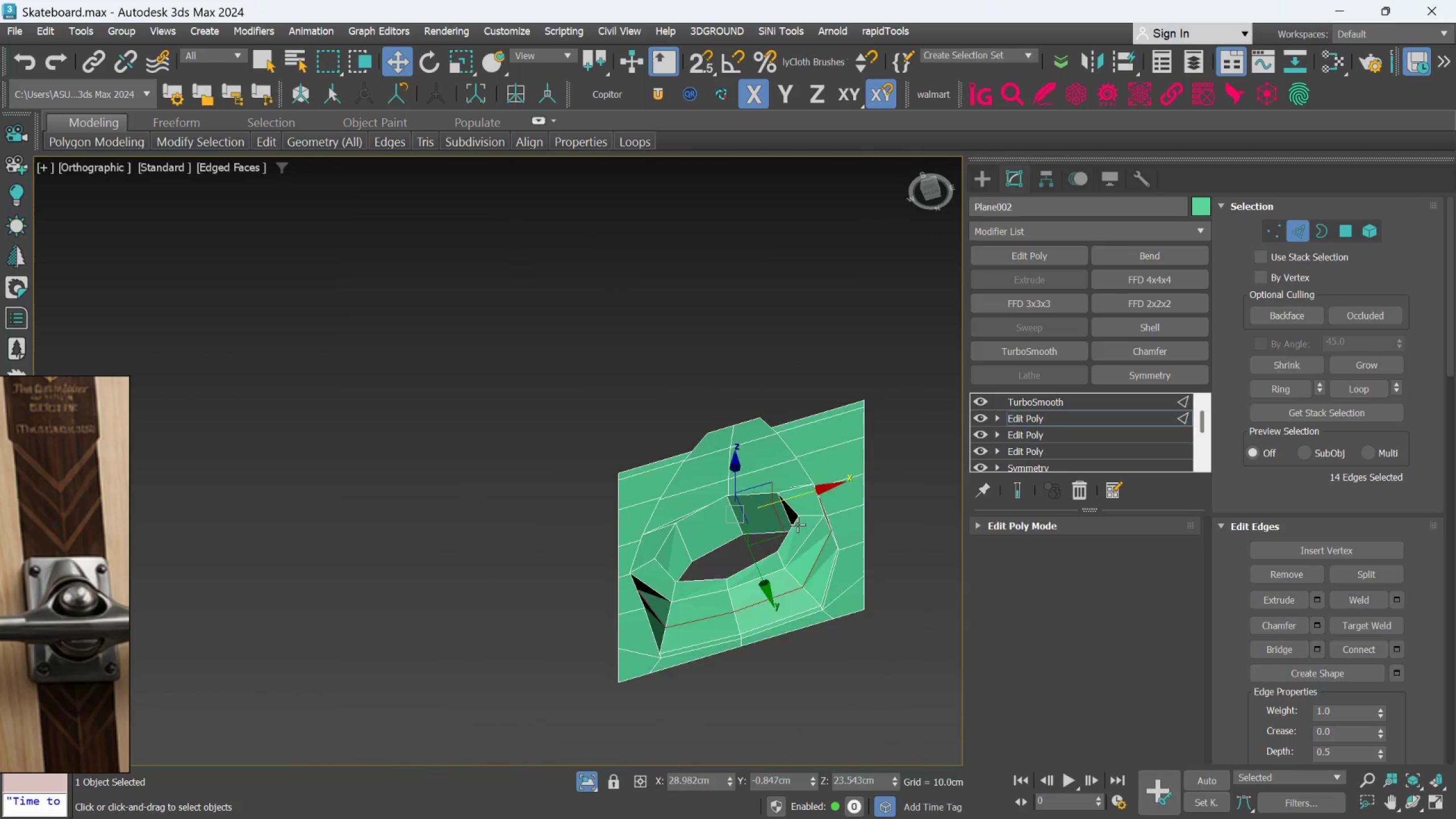 
scroll: coordinate [793, 474], scroll_direction: down, amount: 3.0
 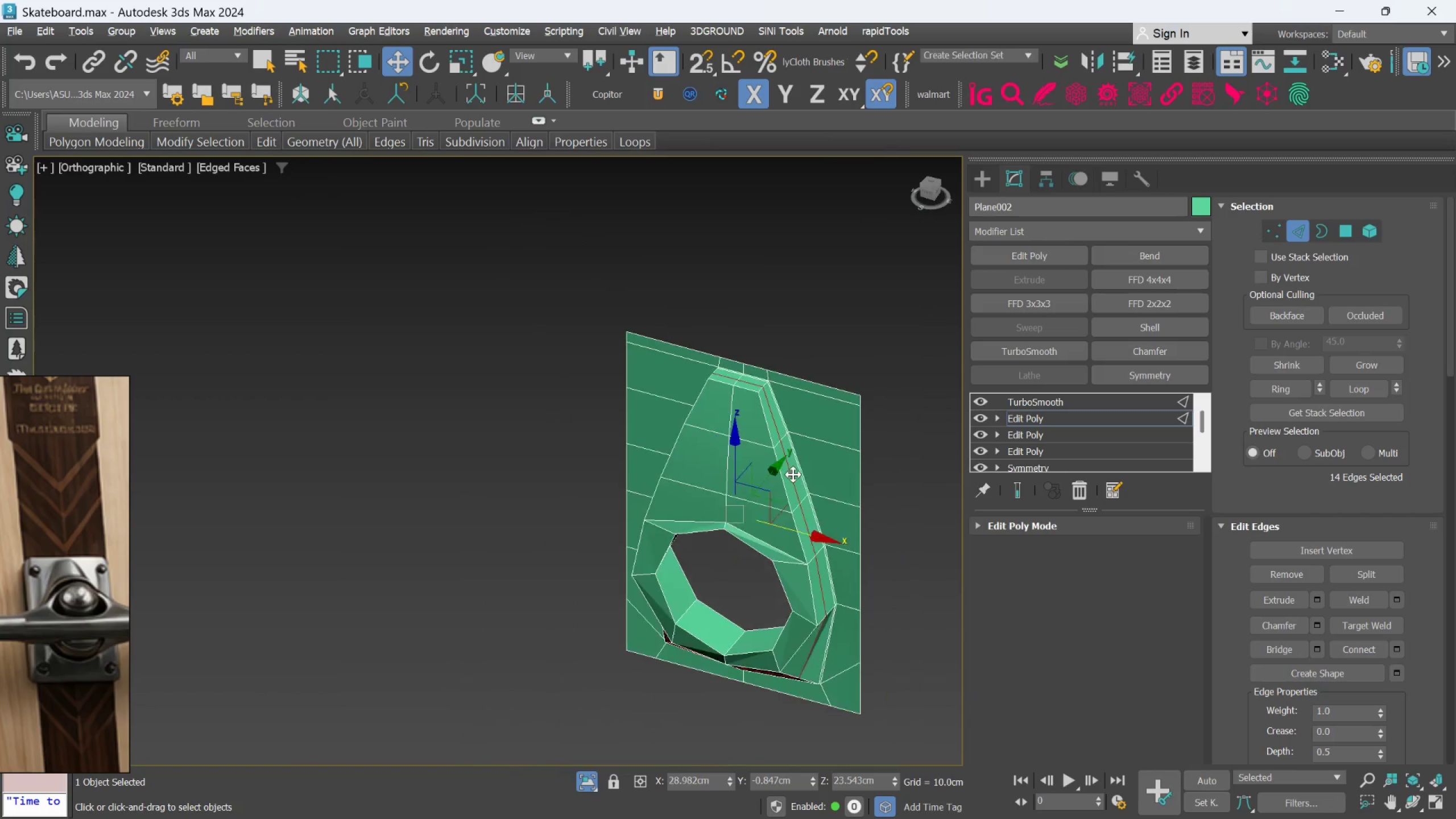 
hold_key(key=AltLeft, duration=0.55)
 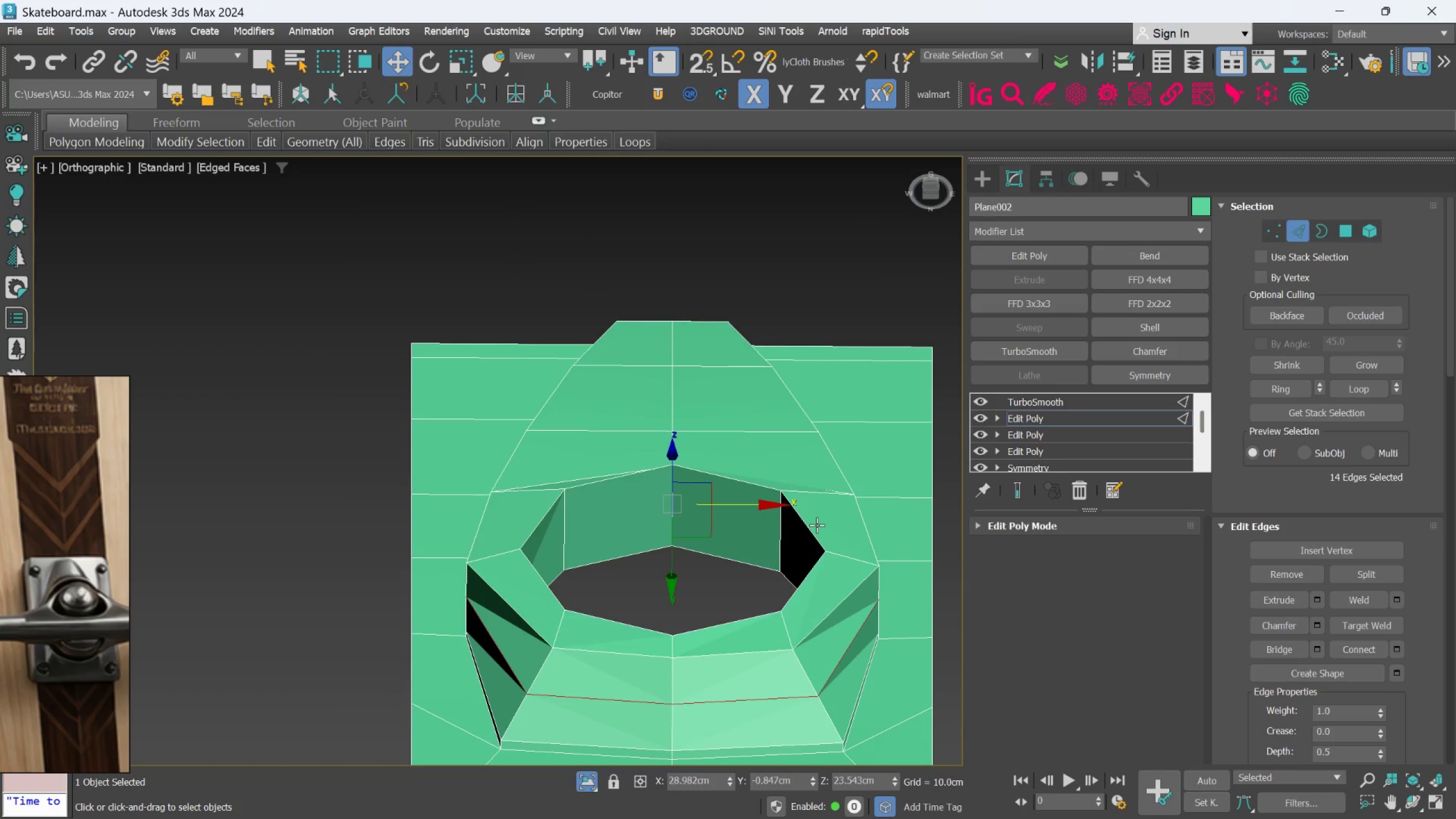 
scroll: coordinate [797, 524], scroll_direction: up, amount: 2.0
 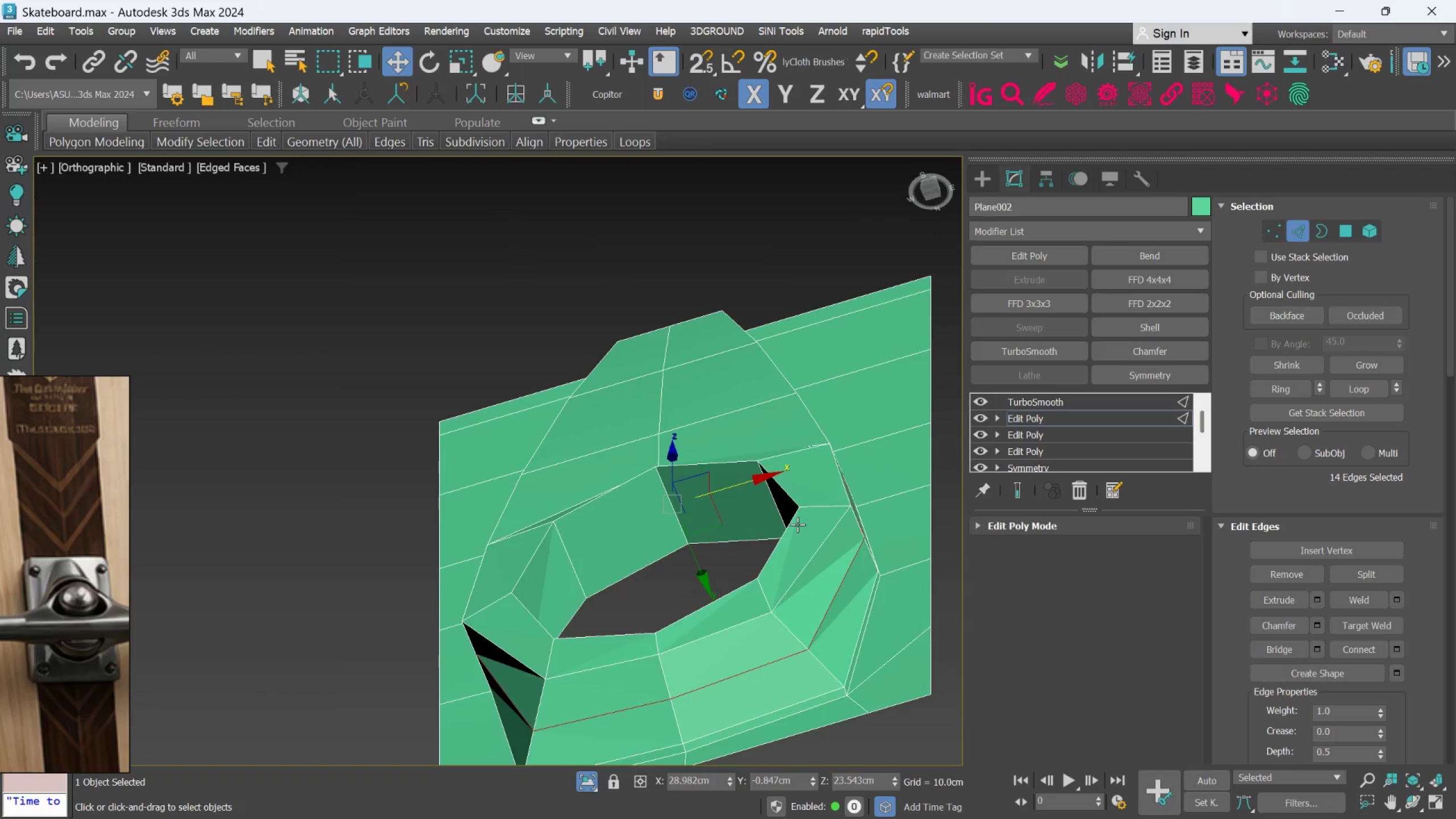 
hold_key(key=AltLeft, duration=0.45)
 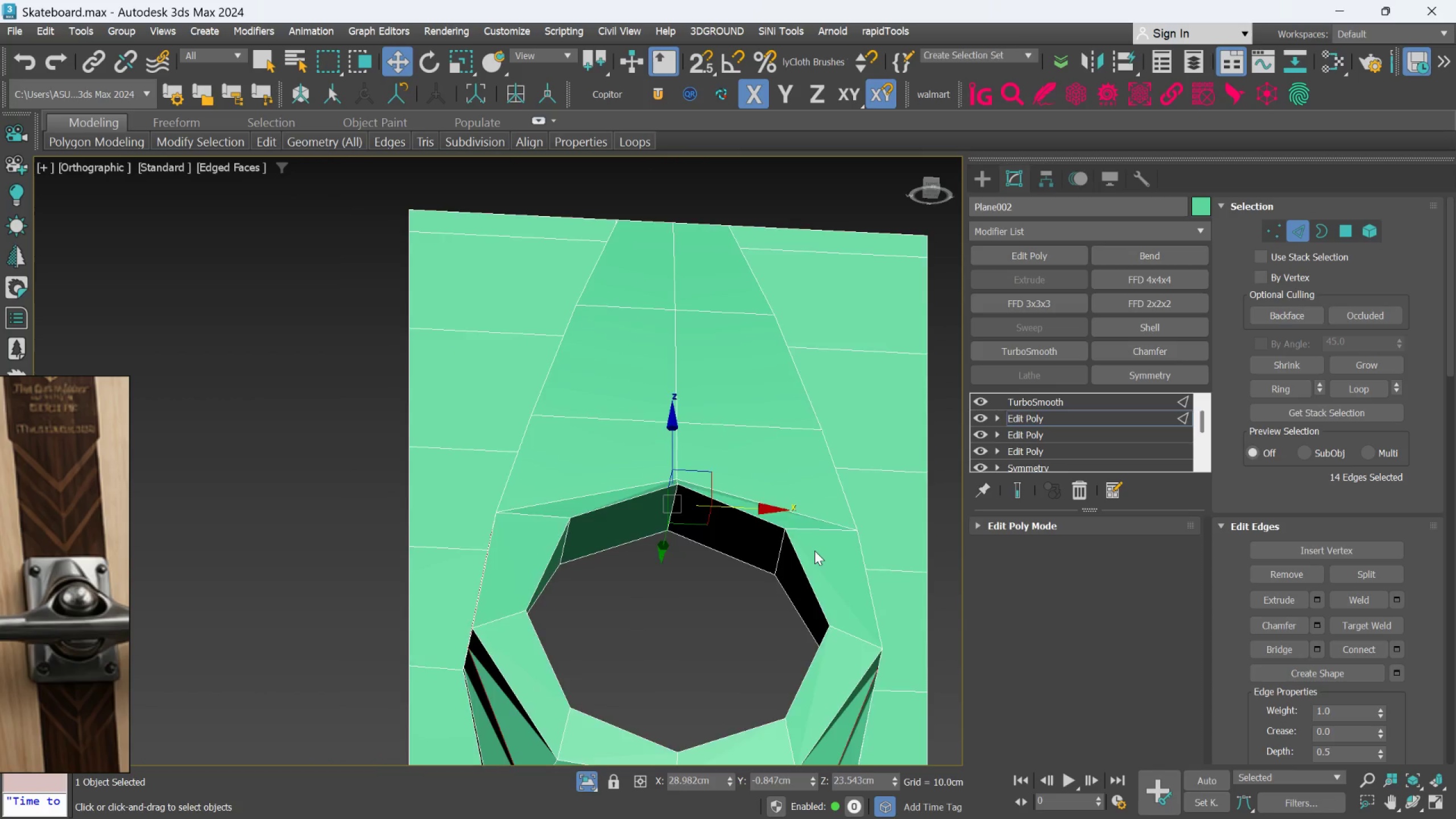 
hold_key(key=AltLeft, duration=0.75)
 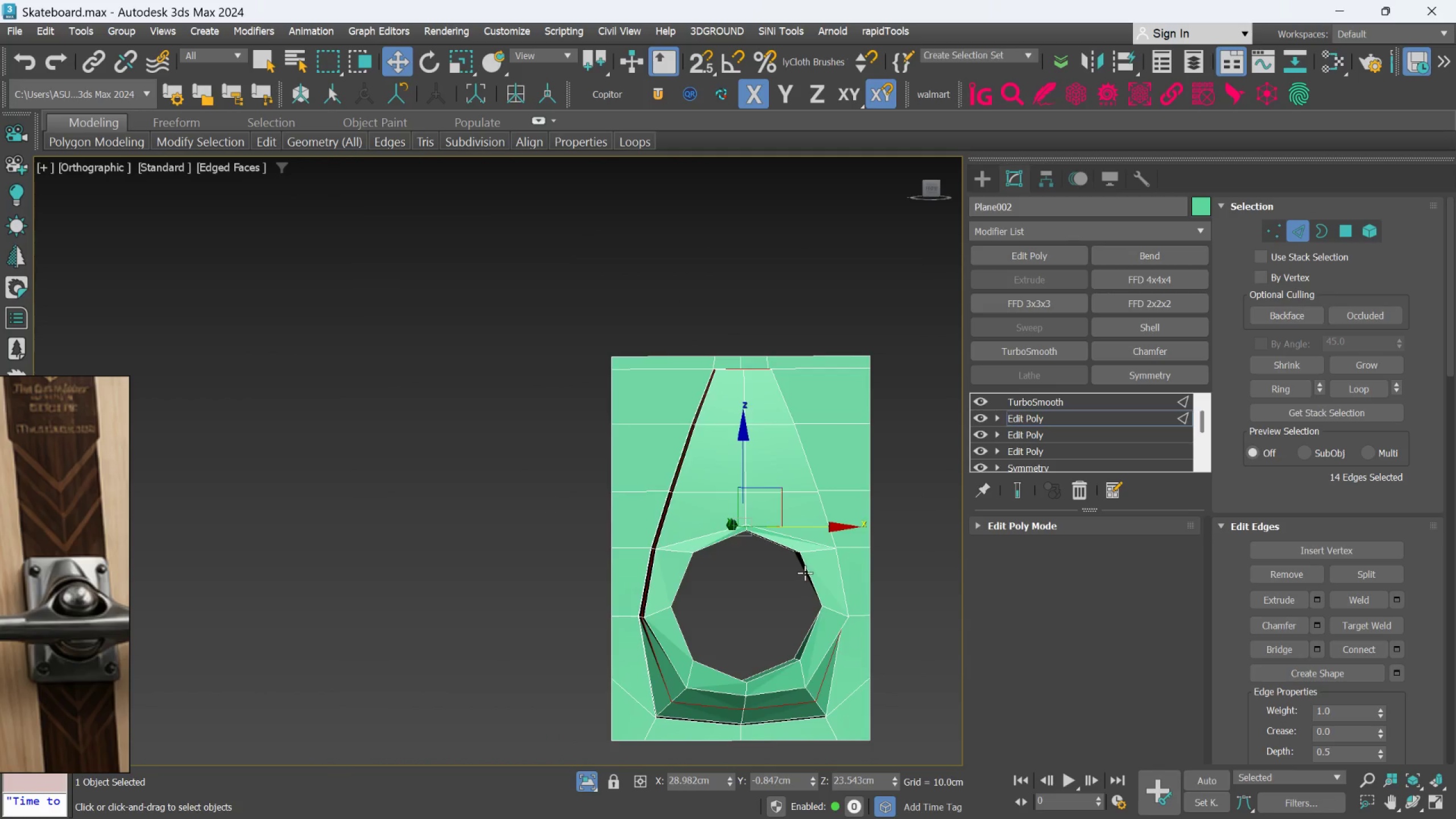 
scroll: coordinate [804, 572], scroll_direction: down, amount: 4.0
 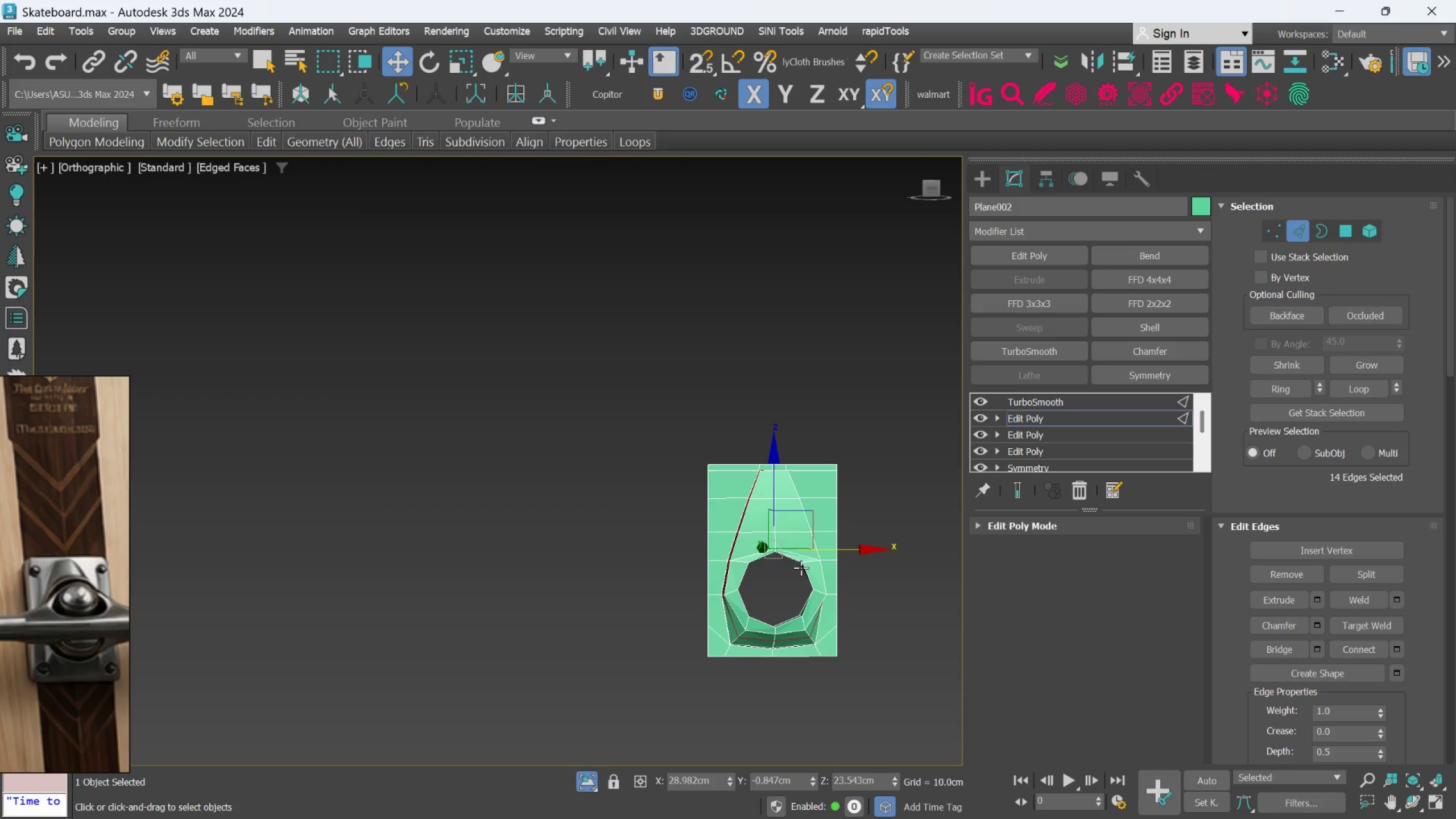 
scroll: coordinate [92, 638], scroll_direction: up, amount: 2.0
 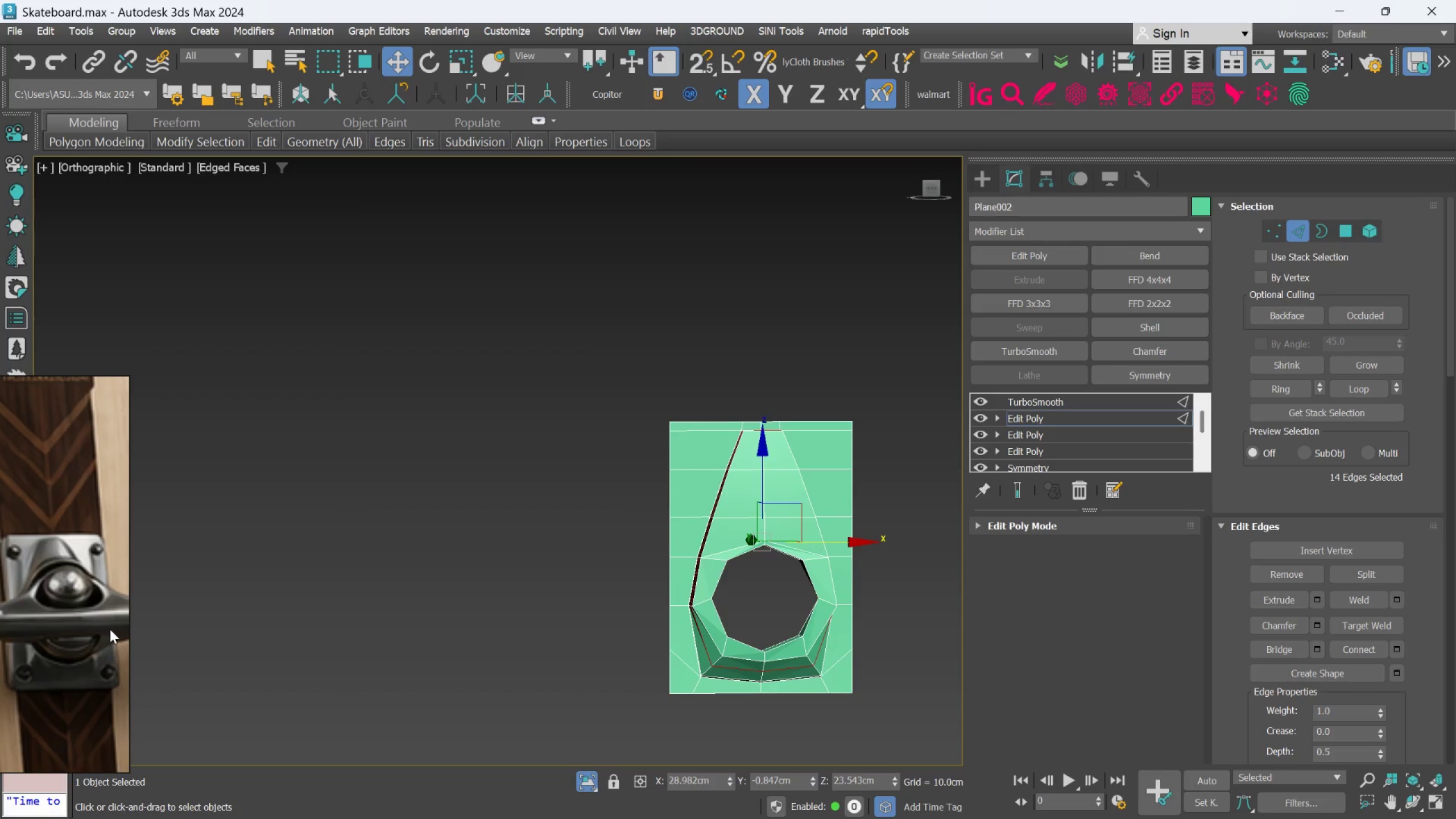 
middle_click([110, 629])
 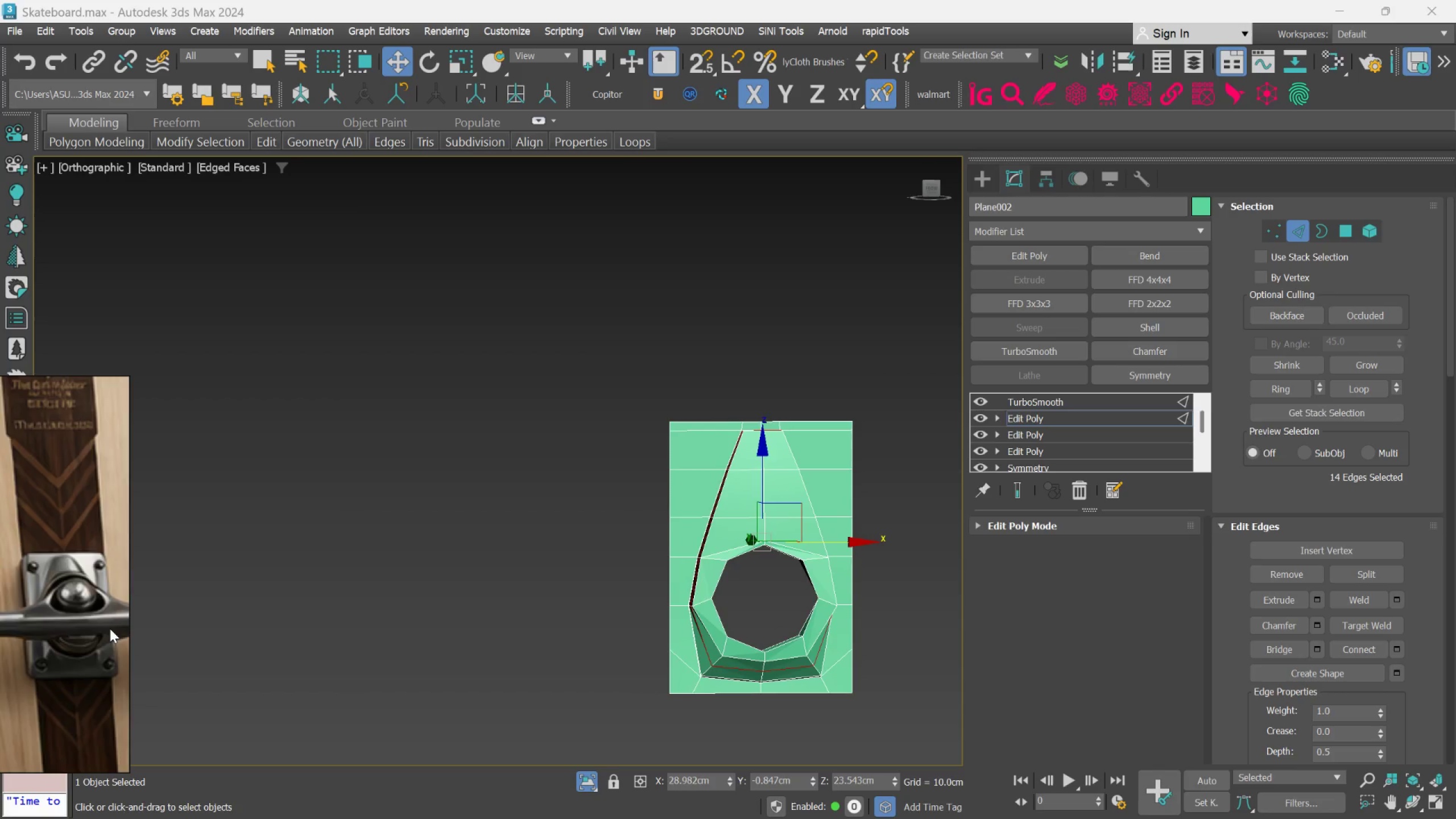 
scroll: coordinate [110, 628], scroll_direction: down, amount: 3.0
 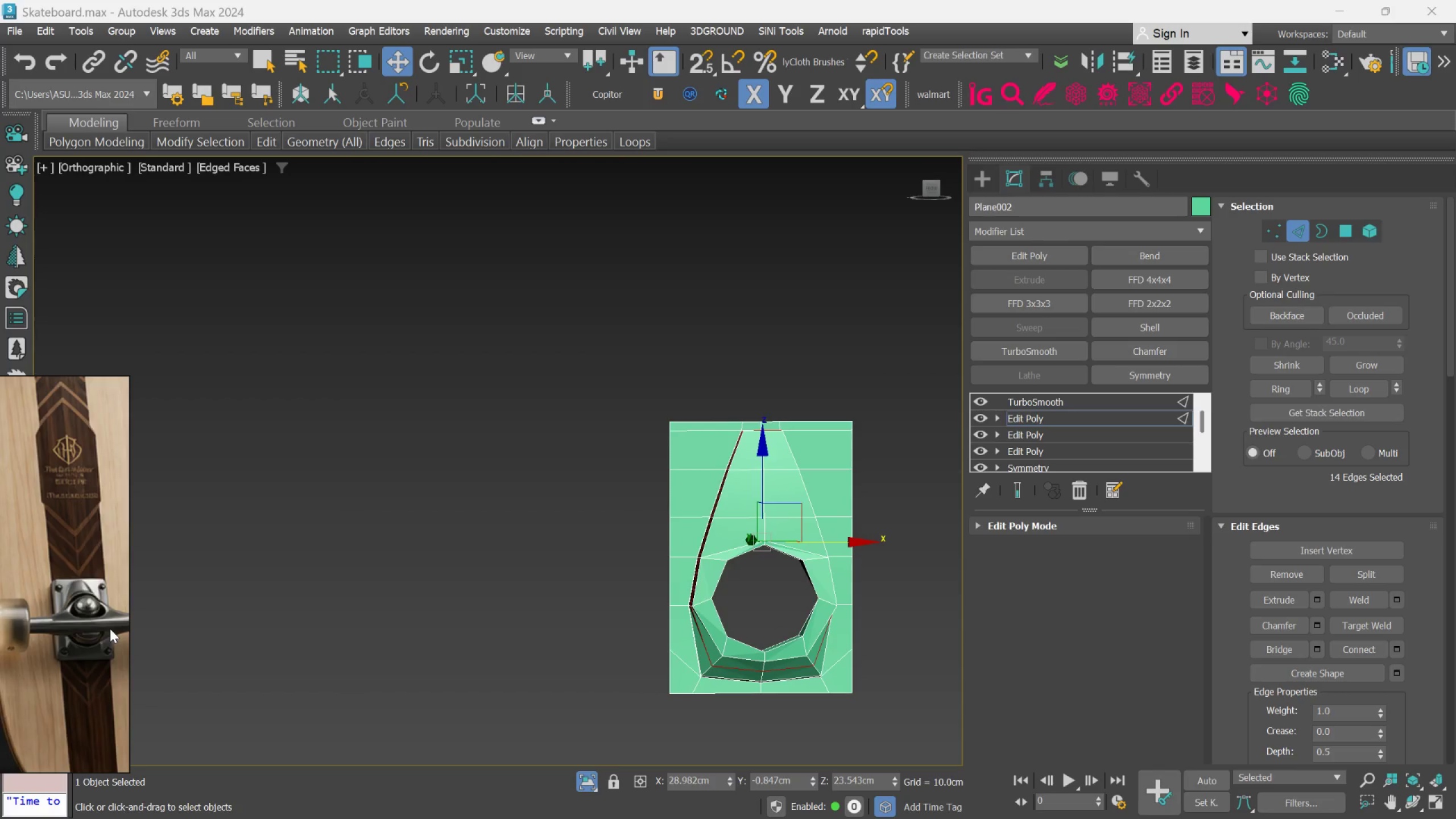 
scroll: coordinate [110, 628], scroll_direction: up, amount: 1.0
 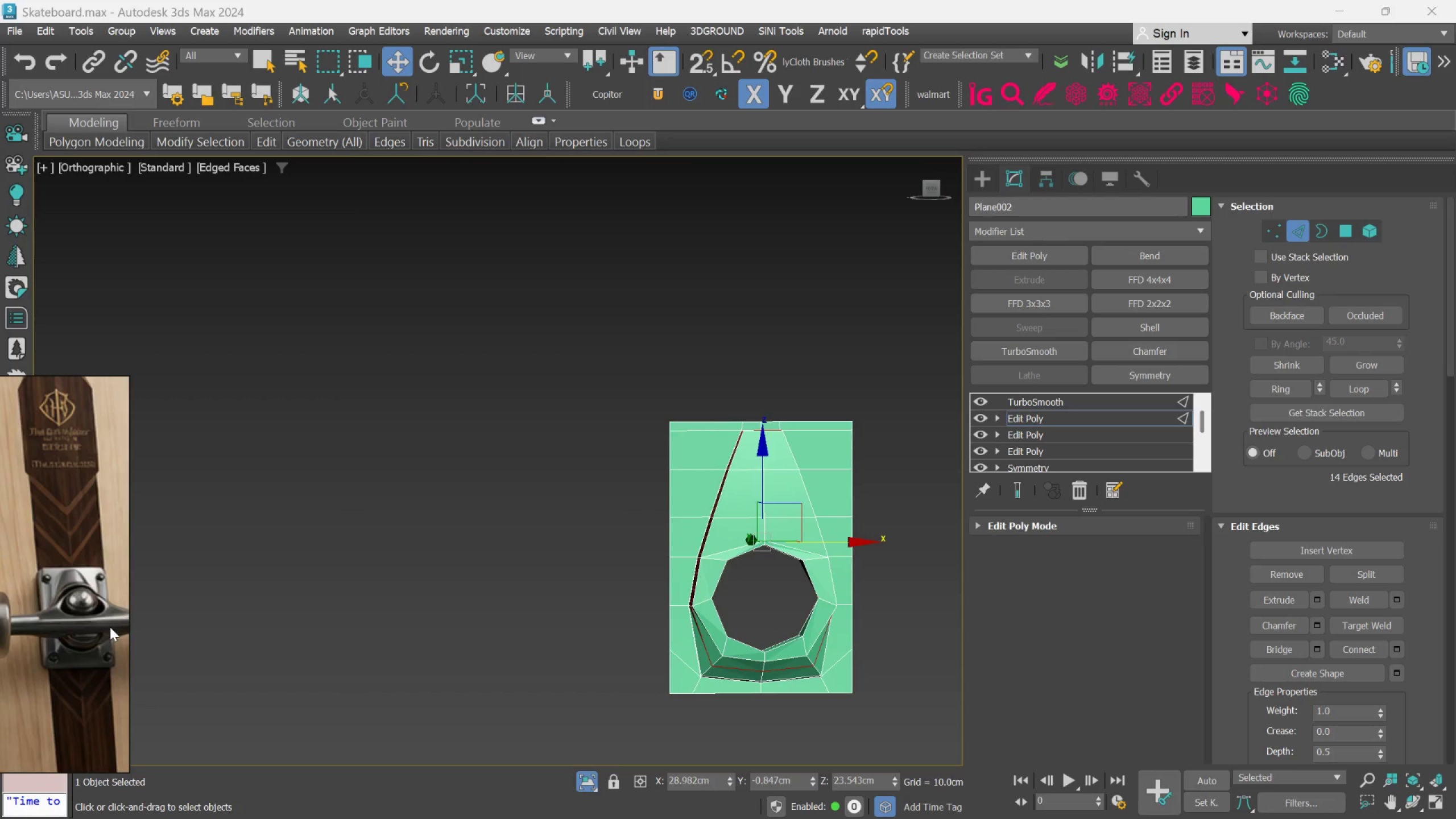 
scroll: coordinate [110, 627], scroll_direction: down, amount: 1.0
 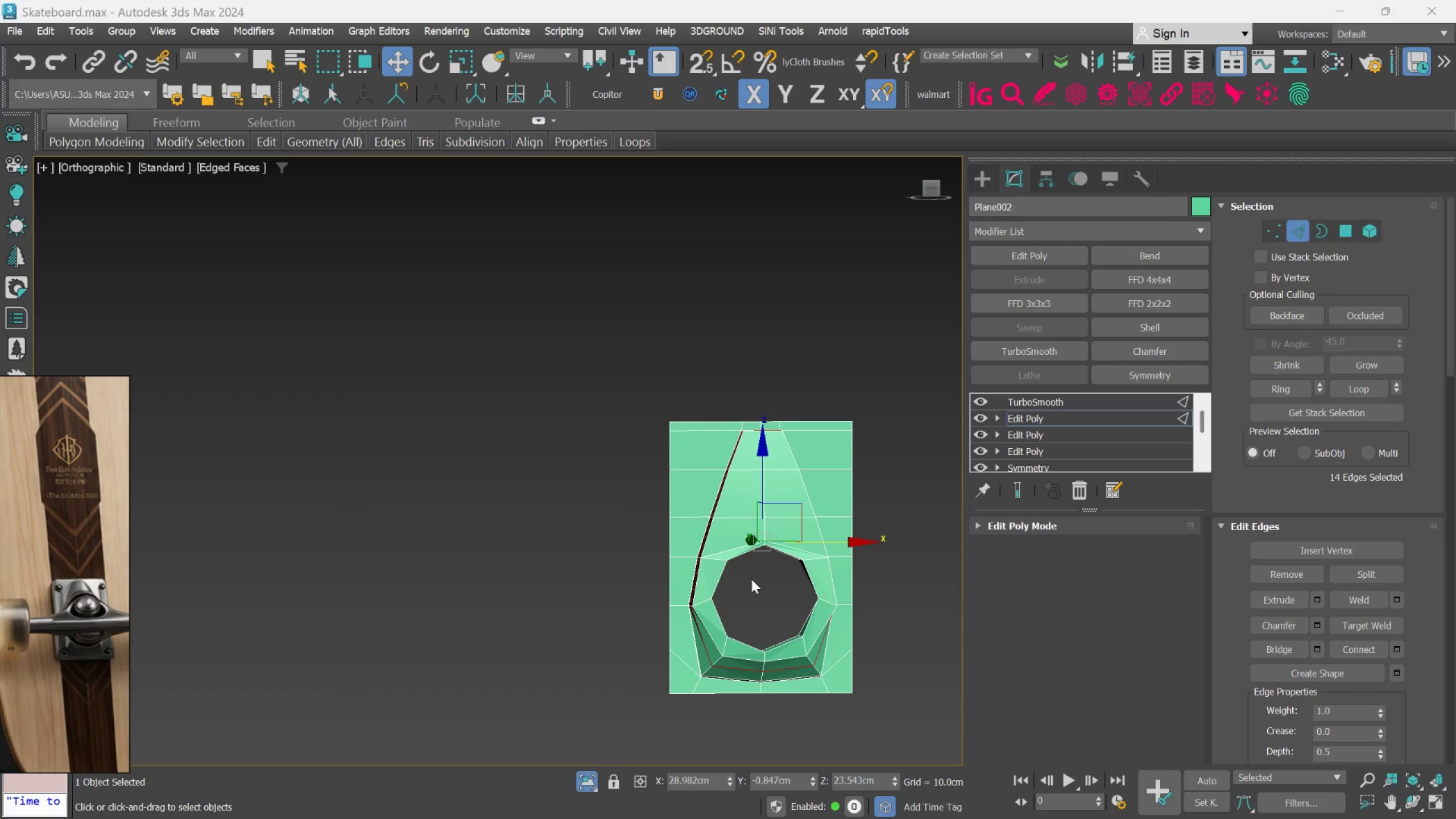 
scroll: coordinate [751, 579], scroll_direction: up, amount: 2.0
 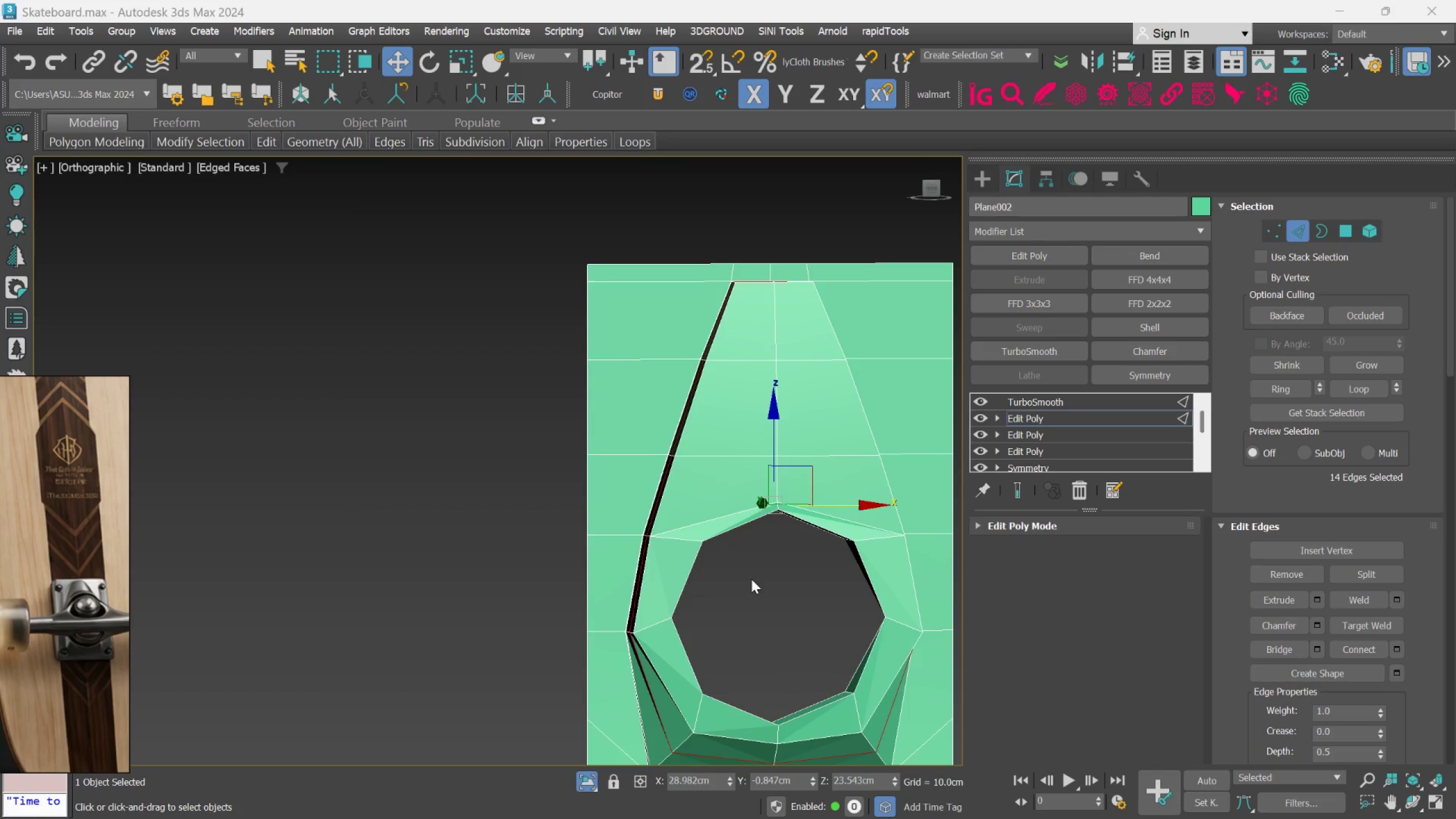 
scroll: coordinate [751, 579], scroll_direction: down, amount: 2.0
 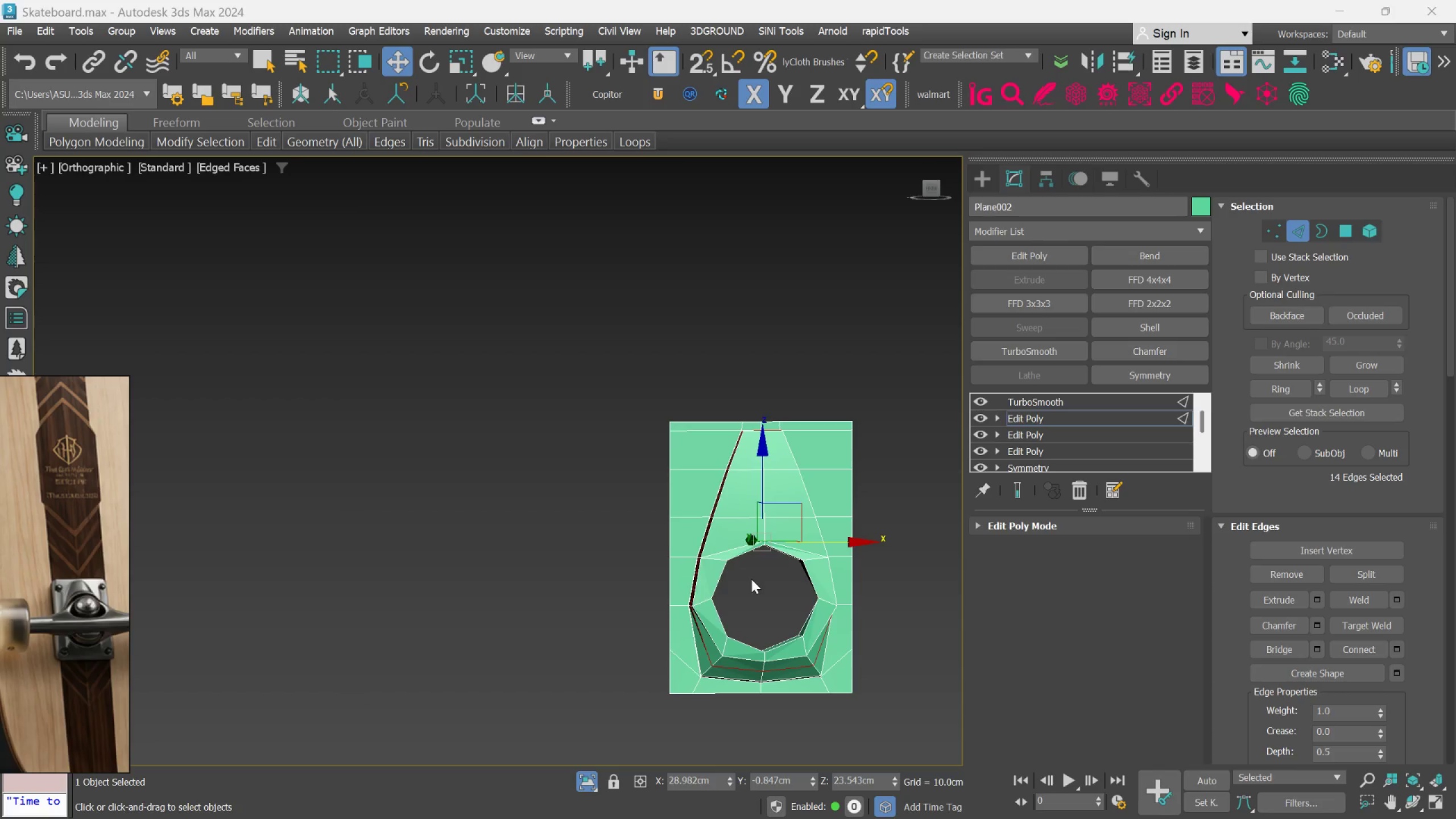 
scroll: coordinate [90, 621], scroll_direction: up, amount: 8.0
 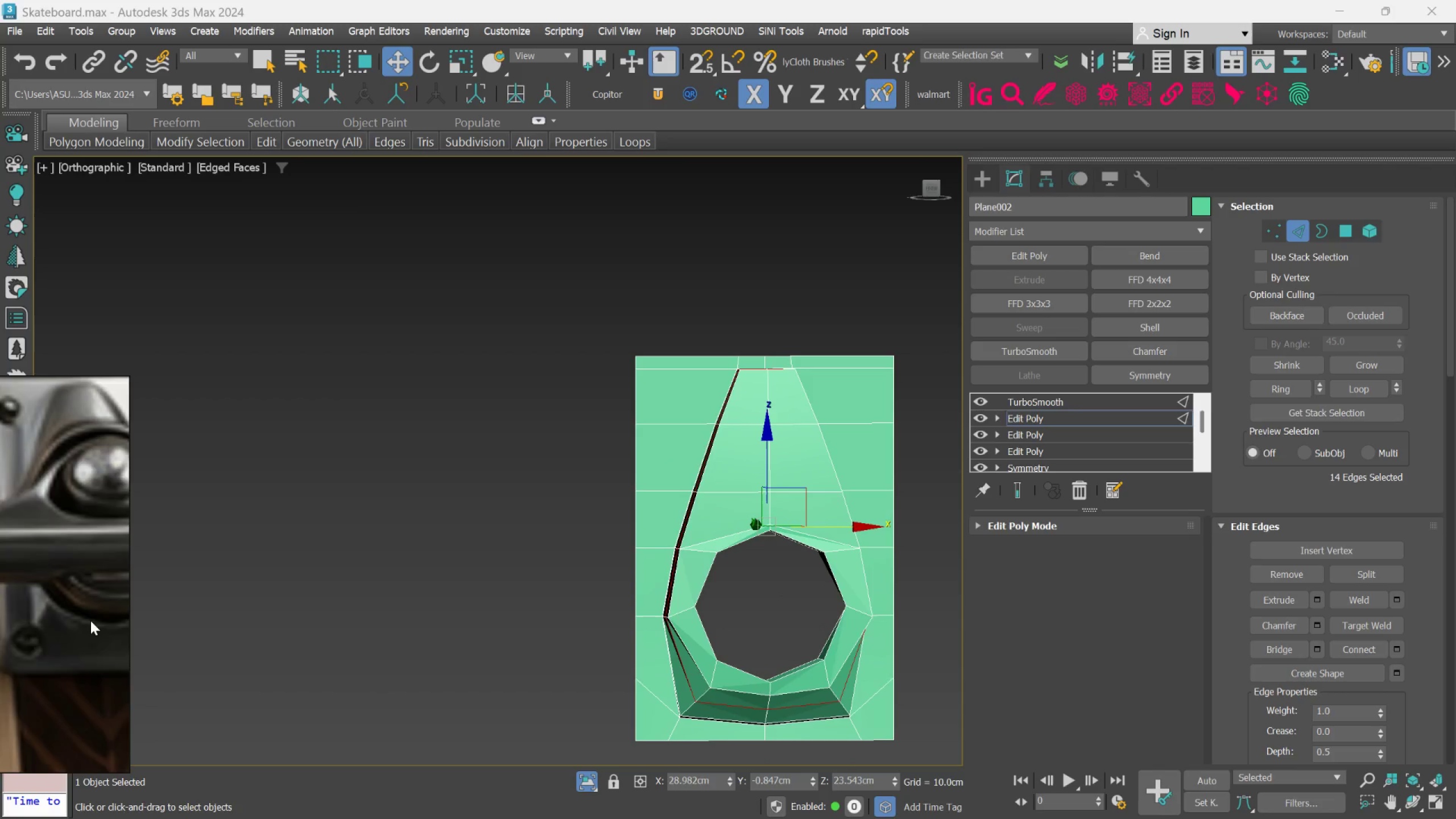 
scroll: coordinate [90, 621], scroll_direction: down, amount: 2.0
 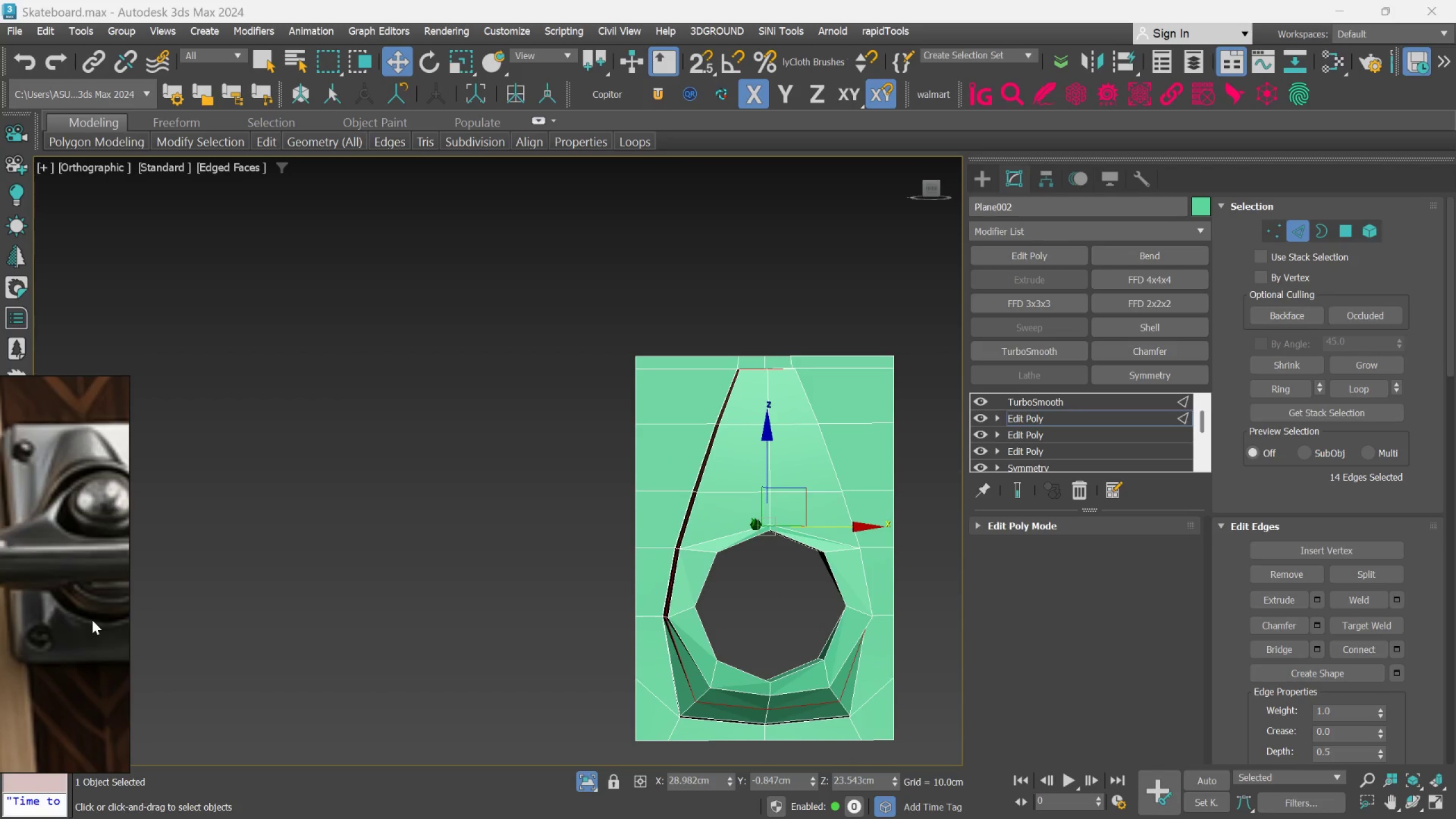 
scroll: coordinate [92, 620], scroll_direction: up, amount: 1.0
 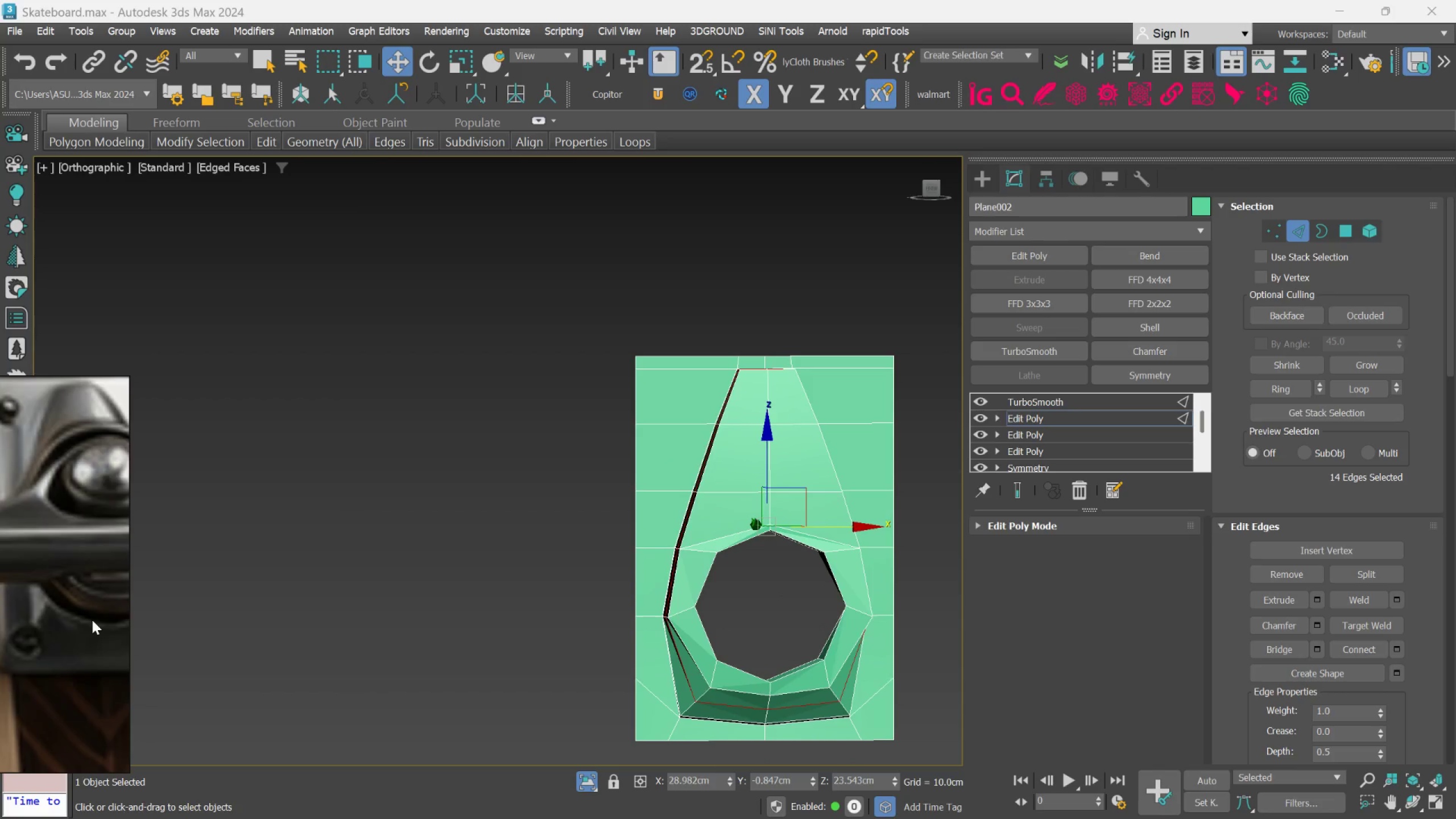 
scroll: coordinate [776, 646], scroll_direction: down, amount: 3.0
 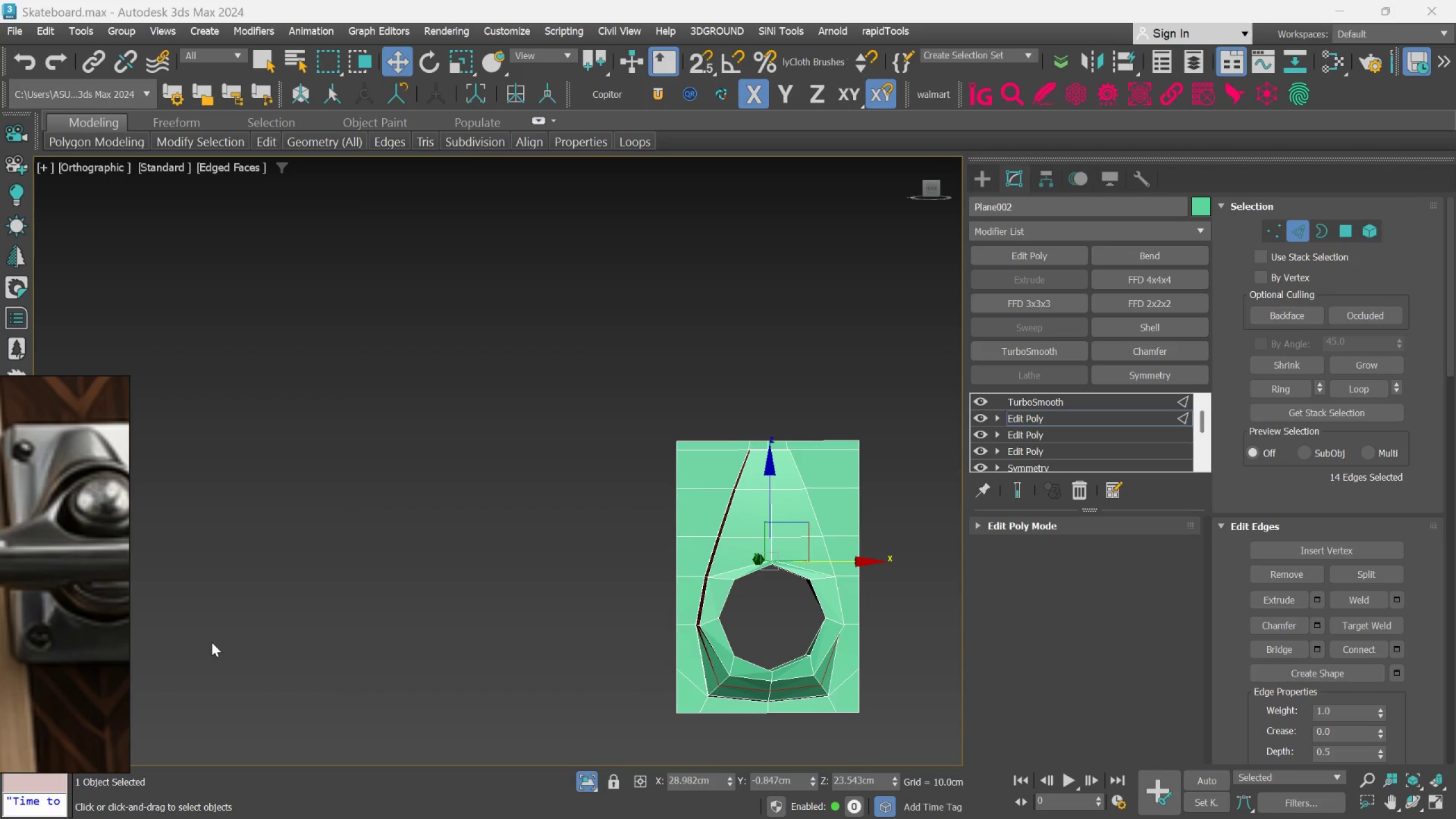 
scroll: coordinate [839, 655], scroll_direction: up, amount: 2.0
 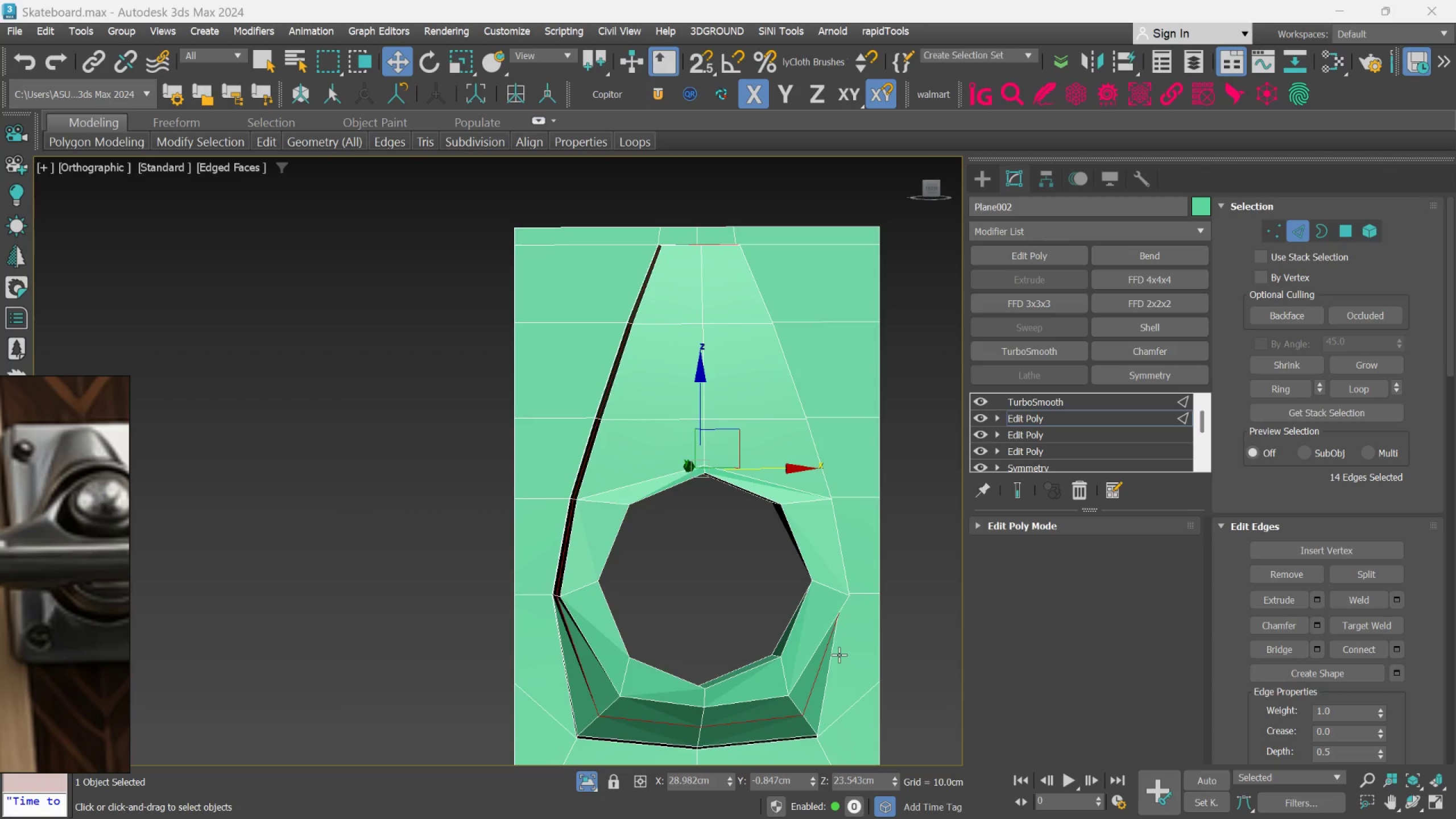 
hold_key(key=AltLeft, duration=1.51)
 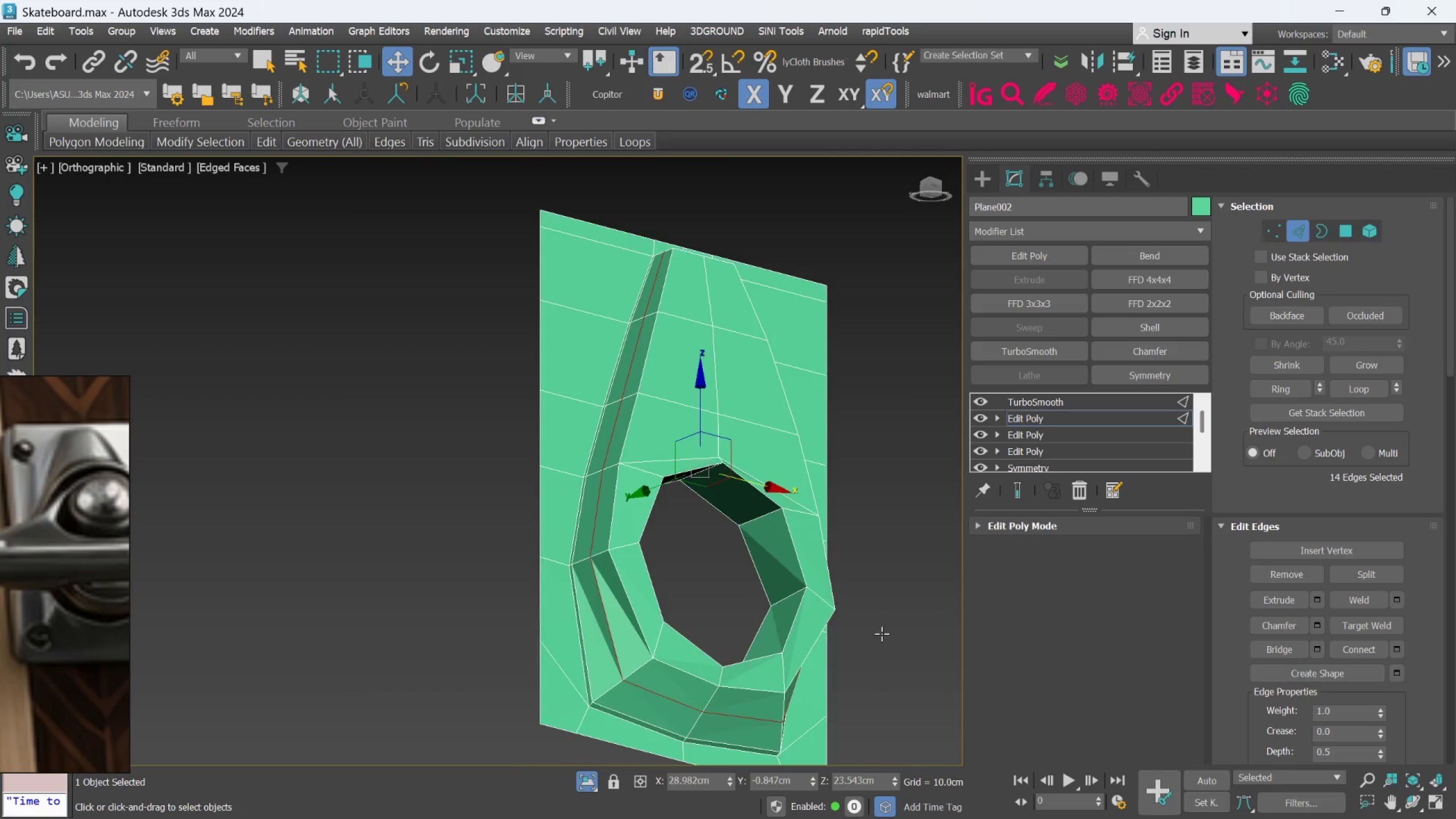 
hold_key(key=AltLeft, duration=1.42)
 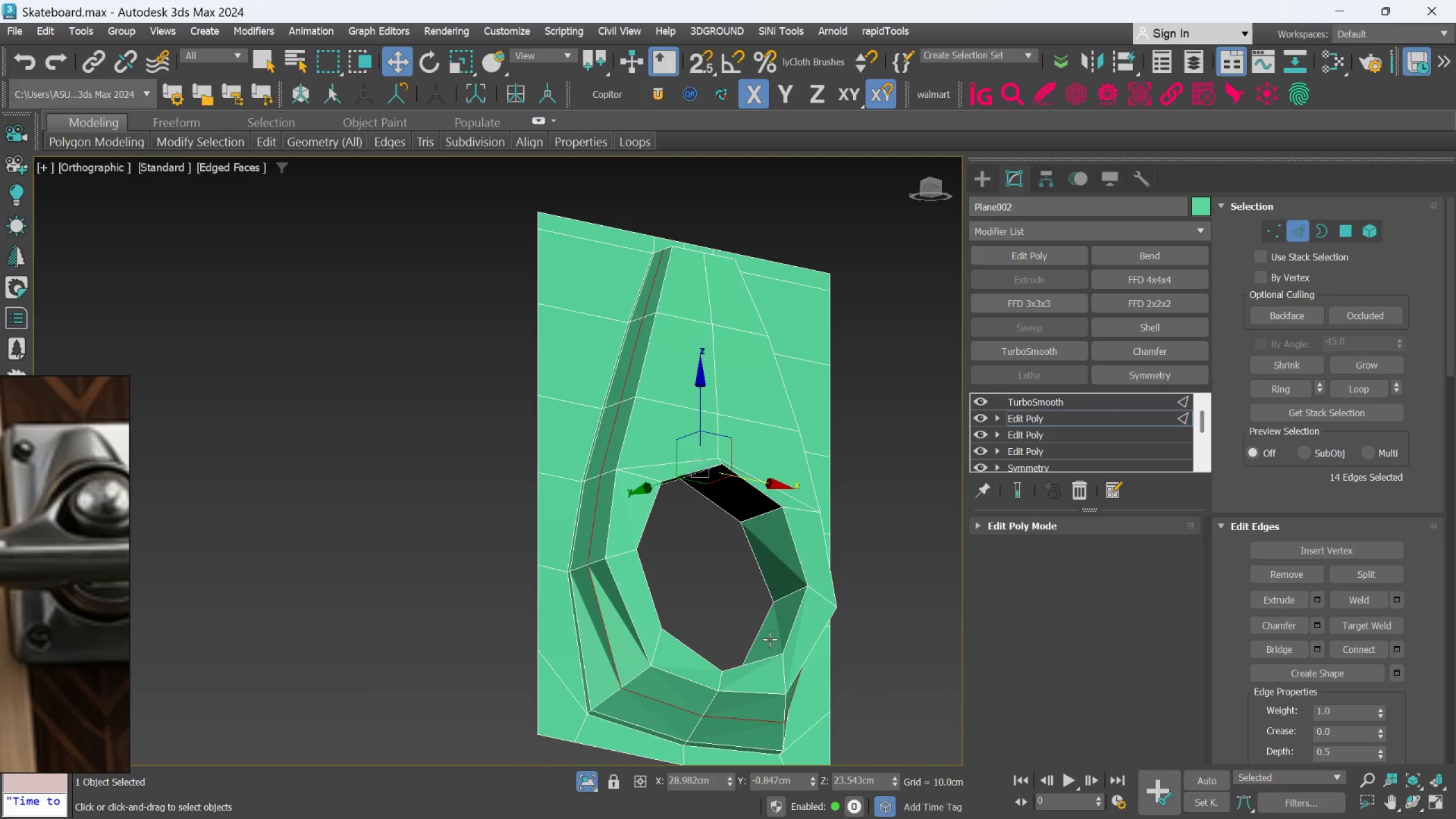 
scroll: coordinate [742, 640], scroll_direction: down, amount: 2.0
 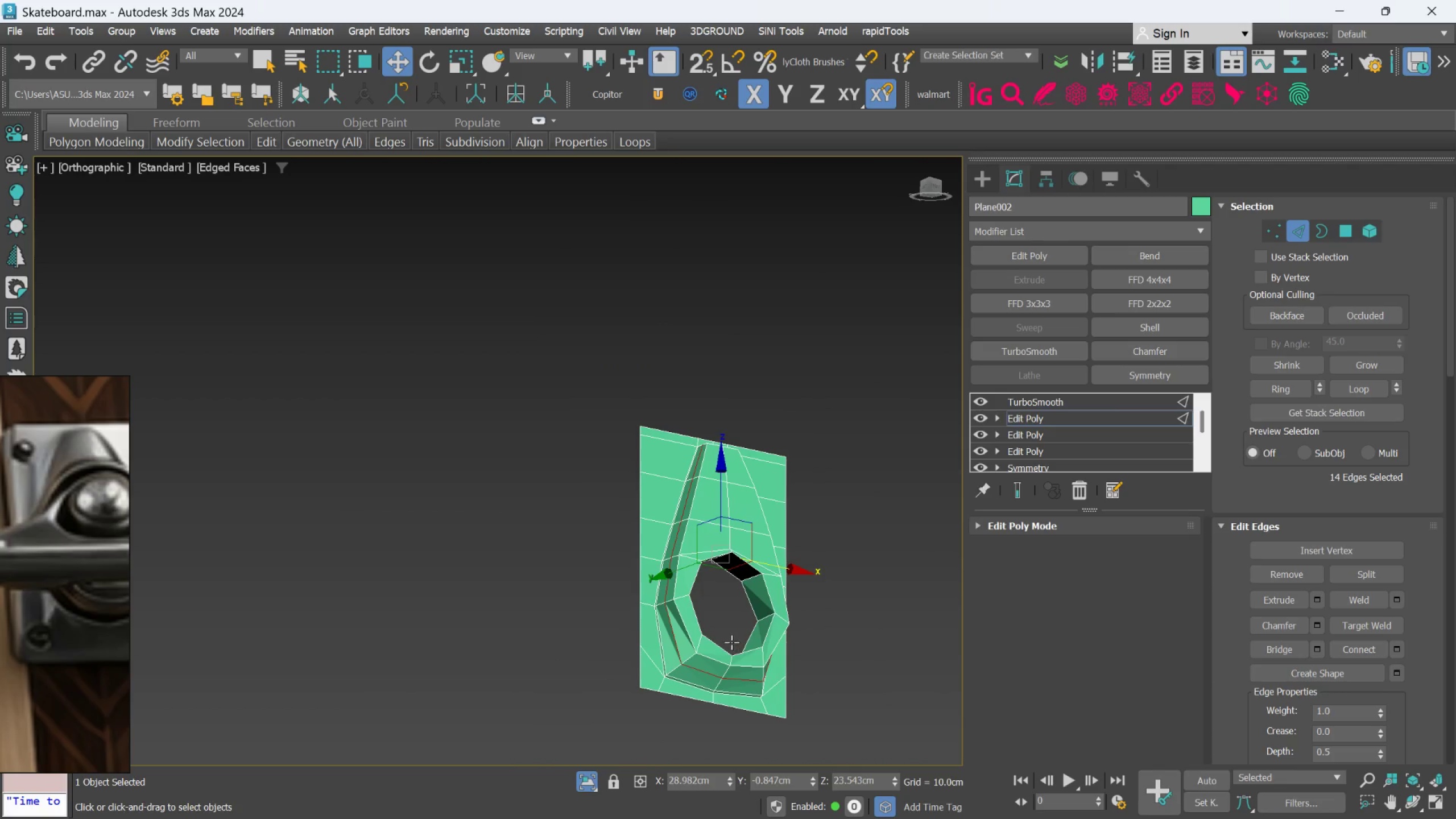 
scroll: coordinate [729, 641], scroll_direction: up, amount: 2.0
 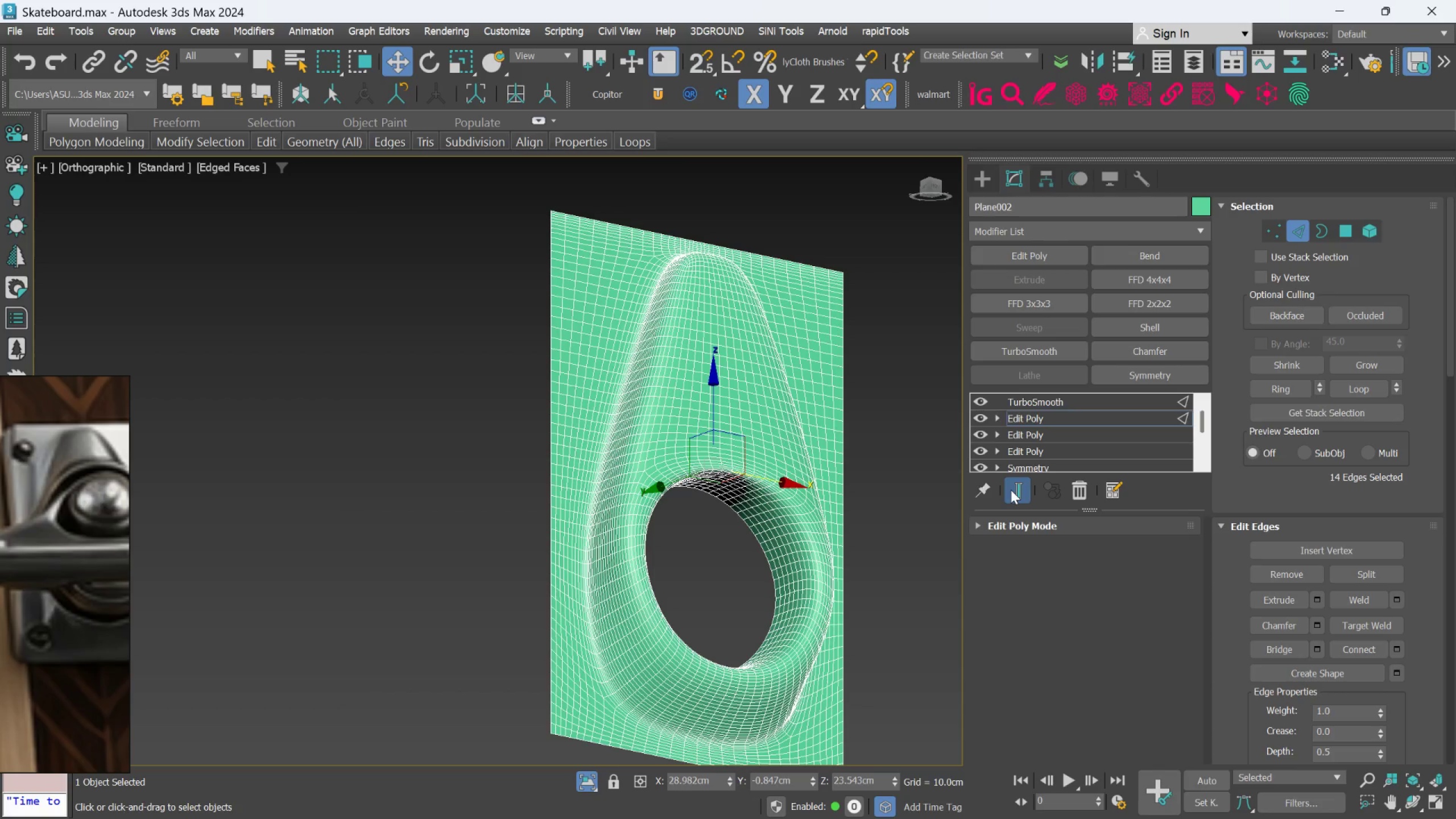 
wait(5.76)
 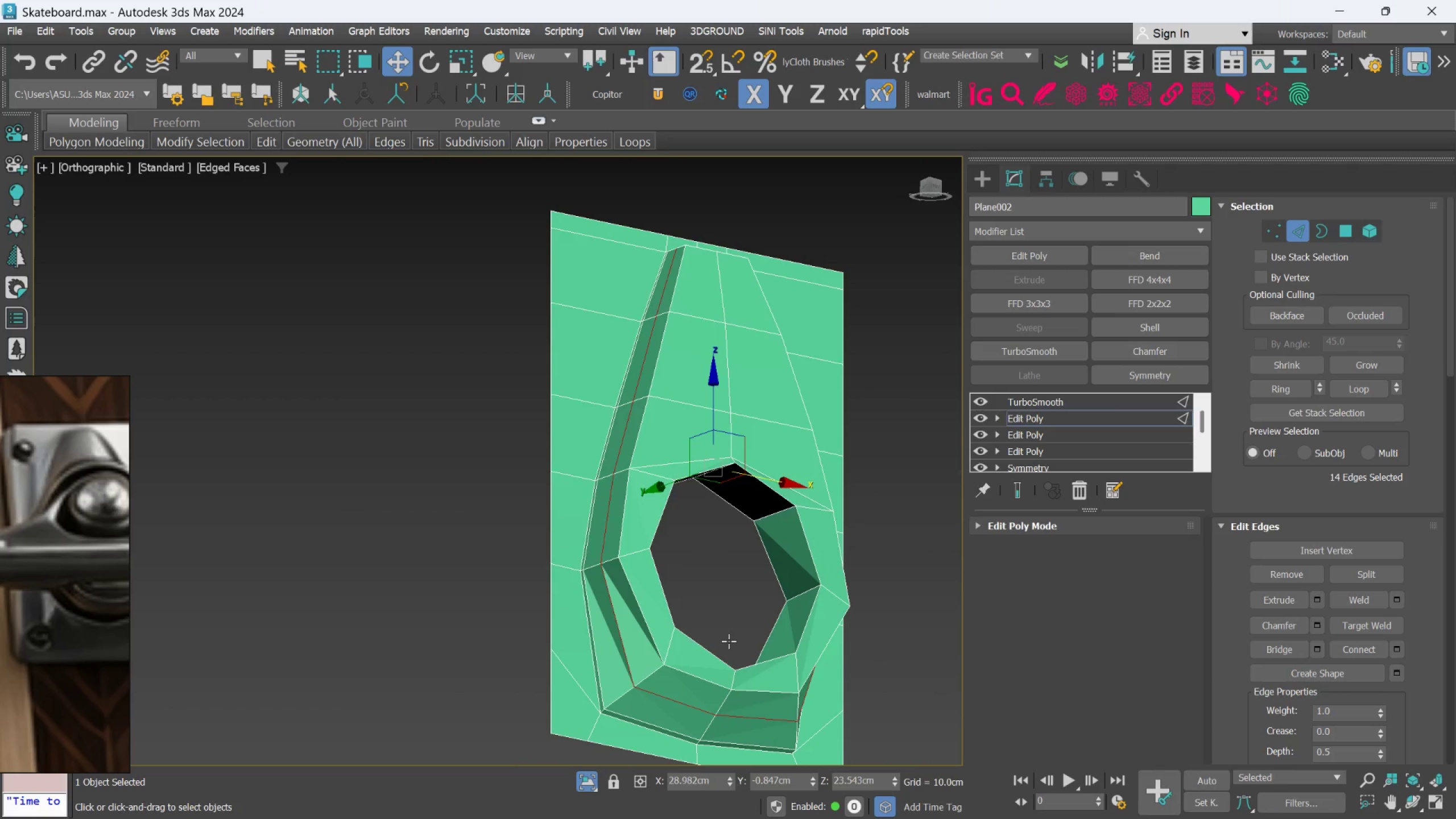 
left_click([1011, 490])
 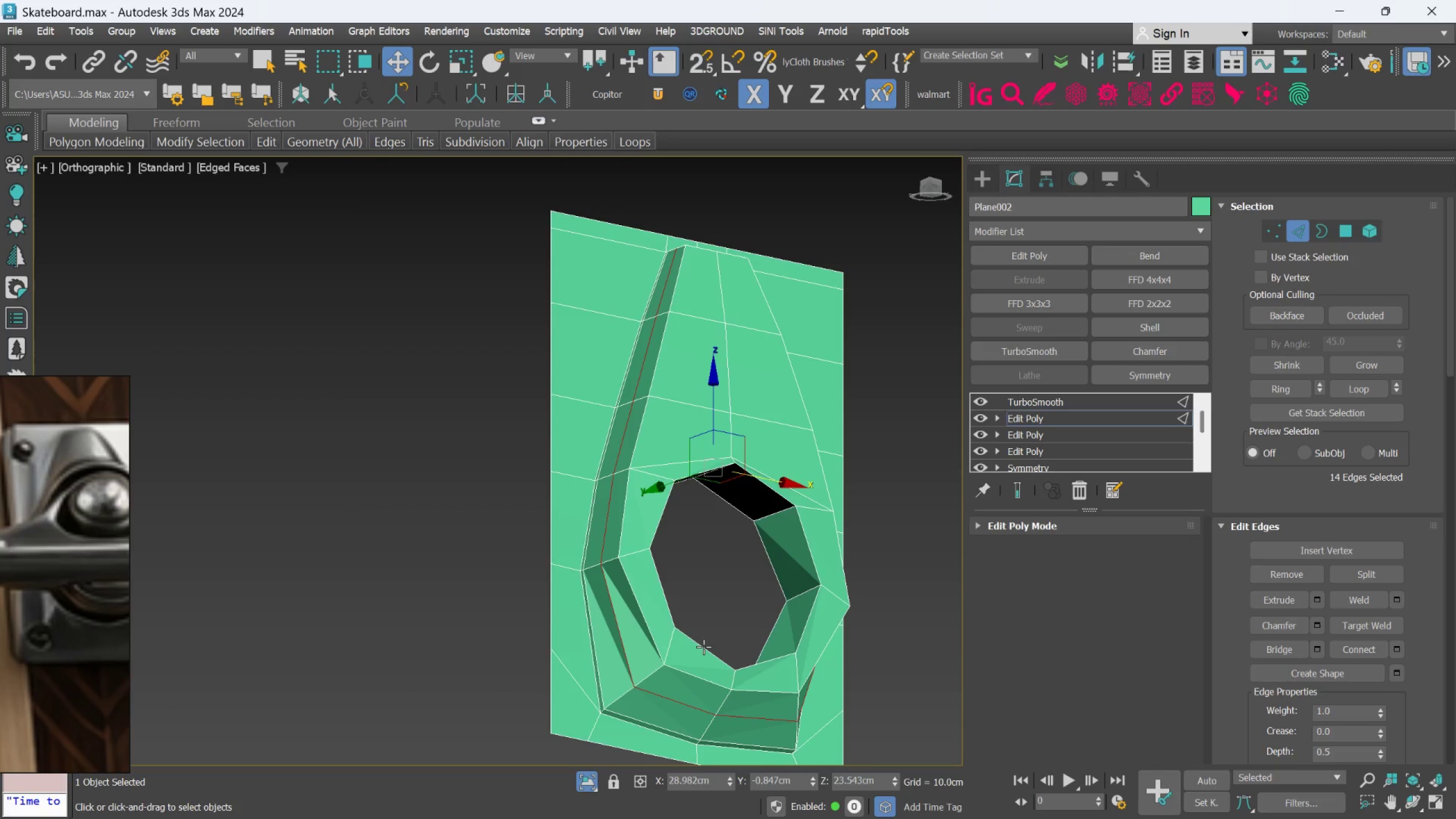 
hold_key(key=AltLeft, duration=0.75)
 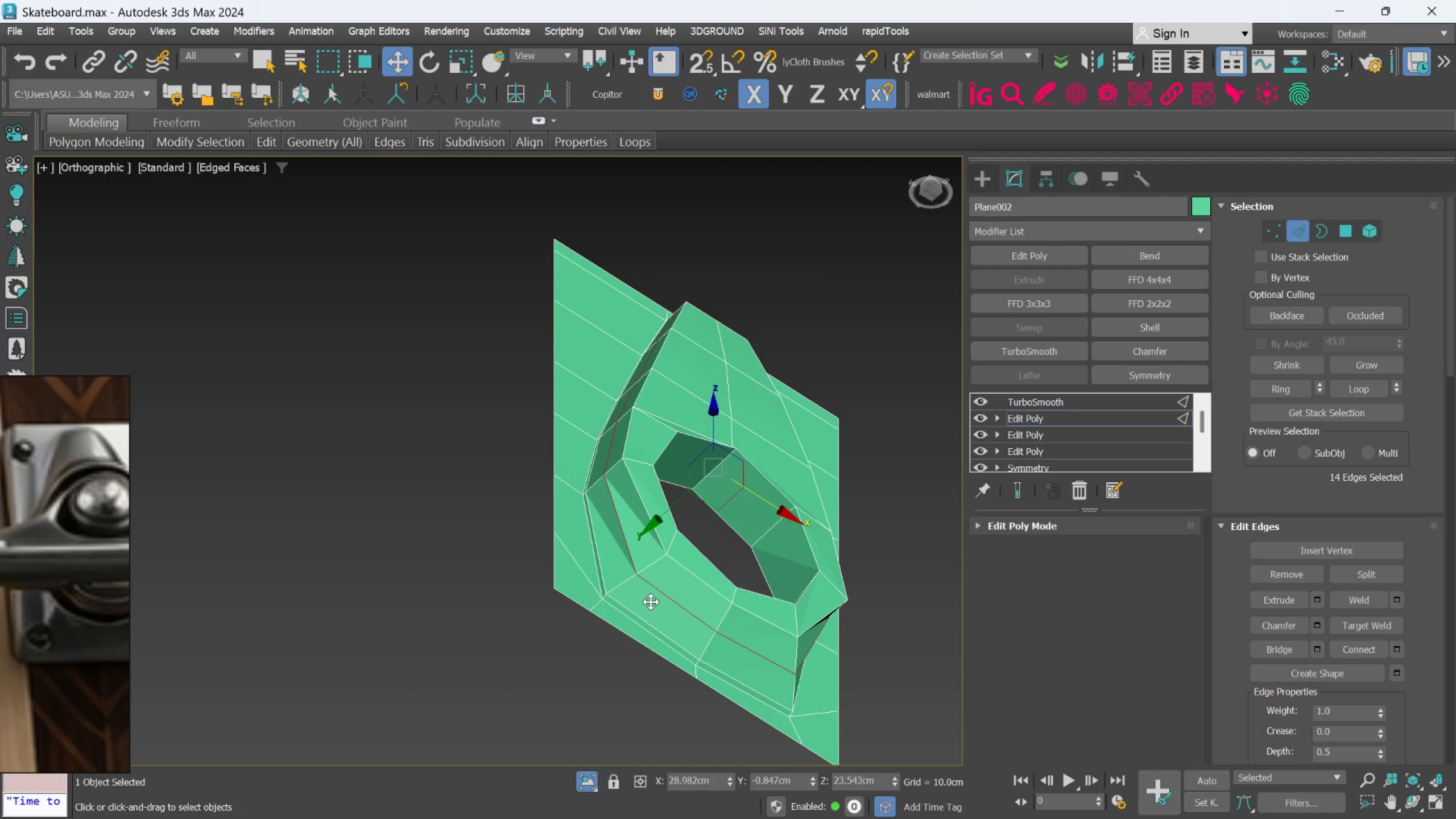 
scroll: coordinate [627, 588], scroll_direction: up, amount: 3.0
 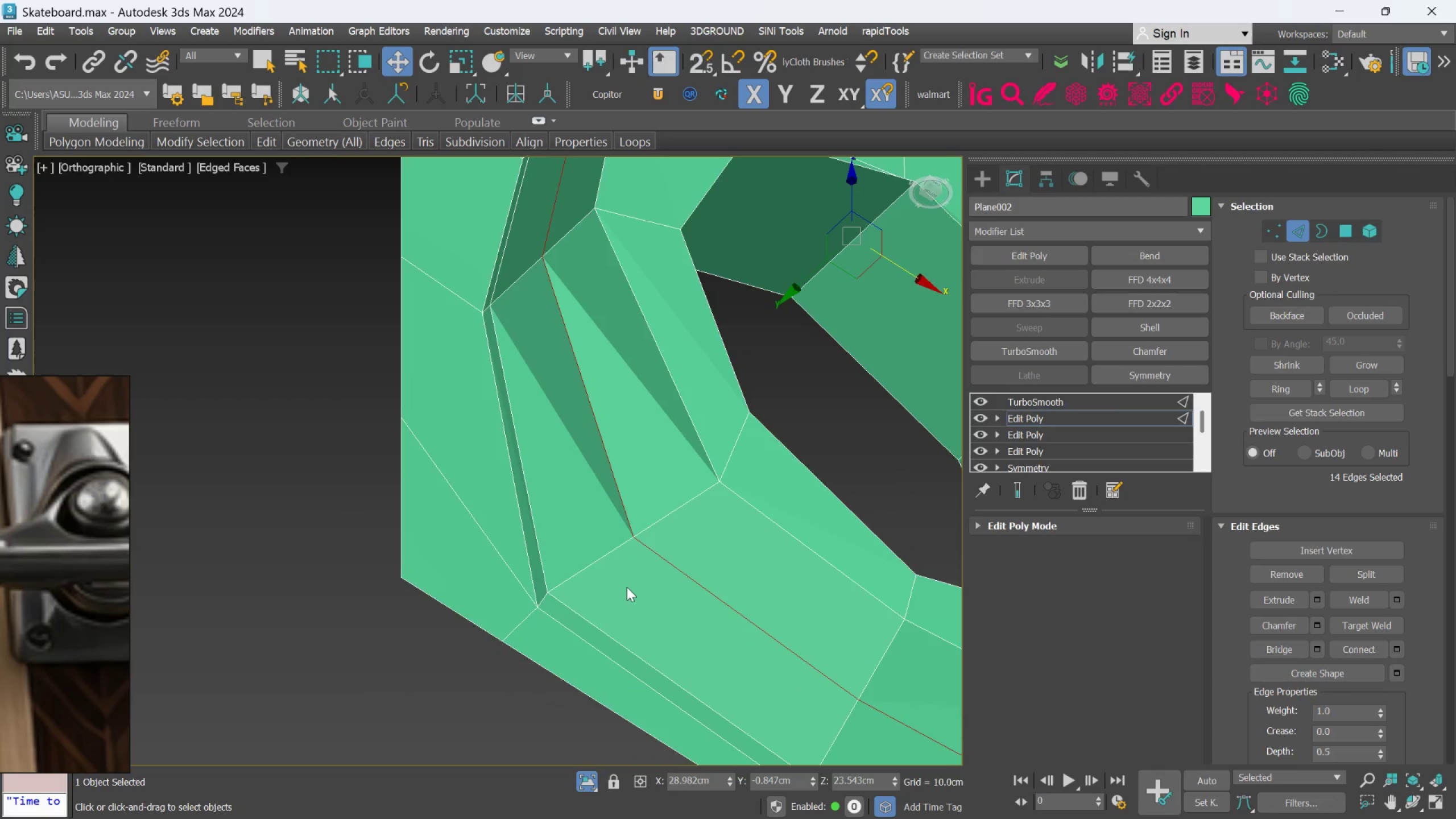 
scroll: coordinate [627, 587], scroll_direction: down, amount: 1.0
 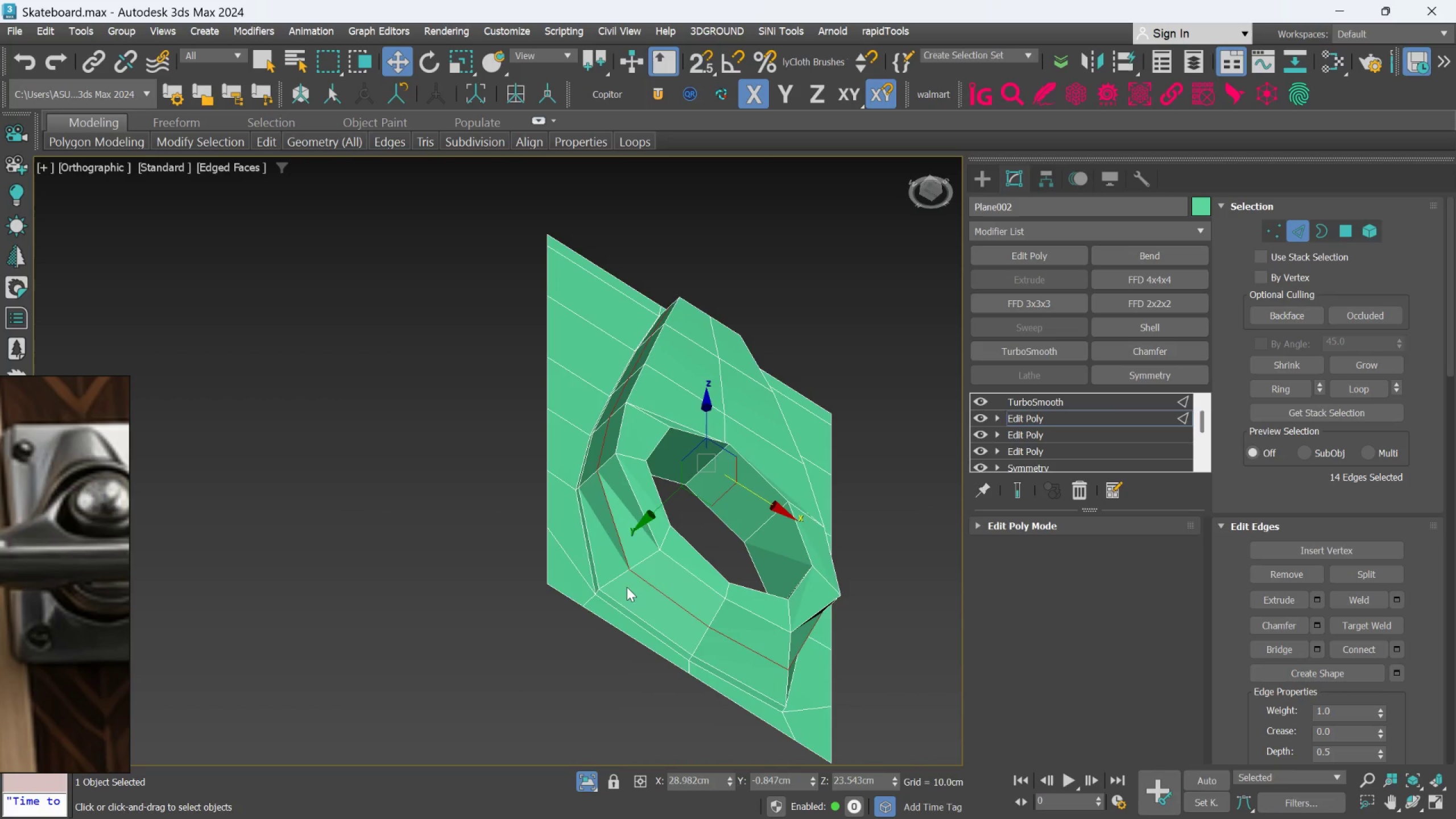 
hold_key(key=AltLeft, duration=0.62)
 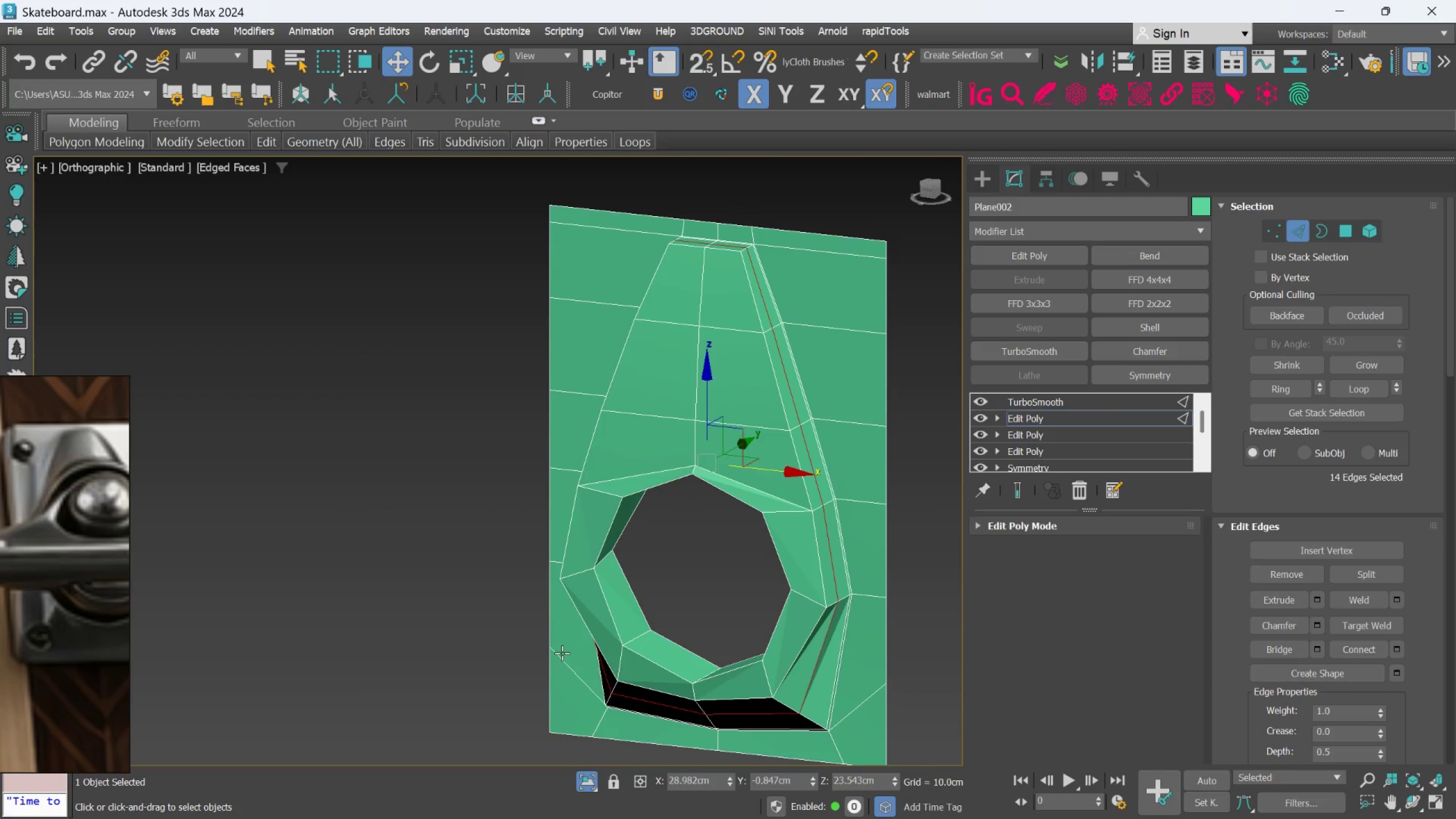 
hold_key(key=AltLeft, duration=1.53)
 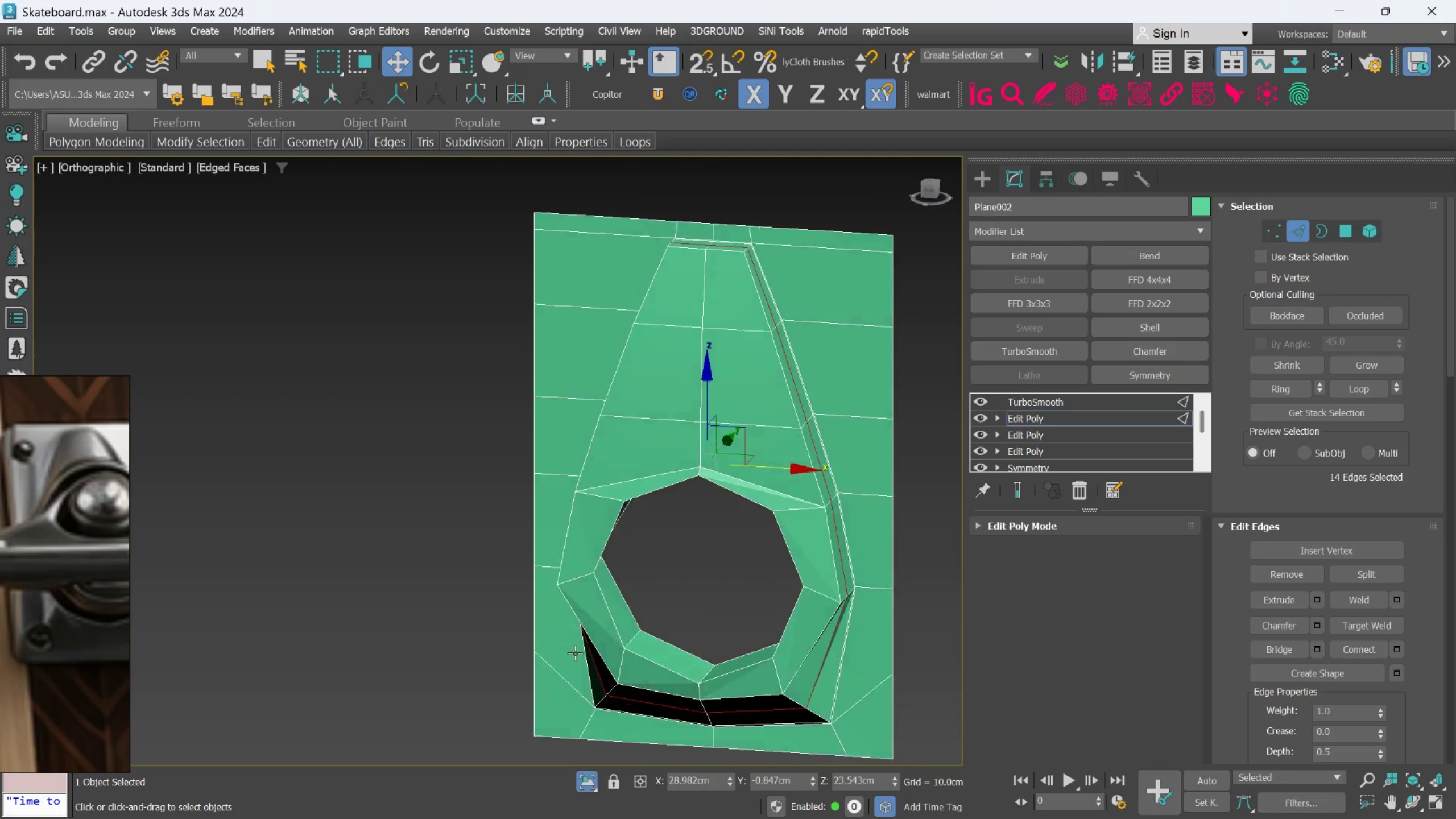 
key(Alt+AltLeft)
 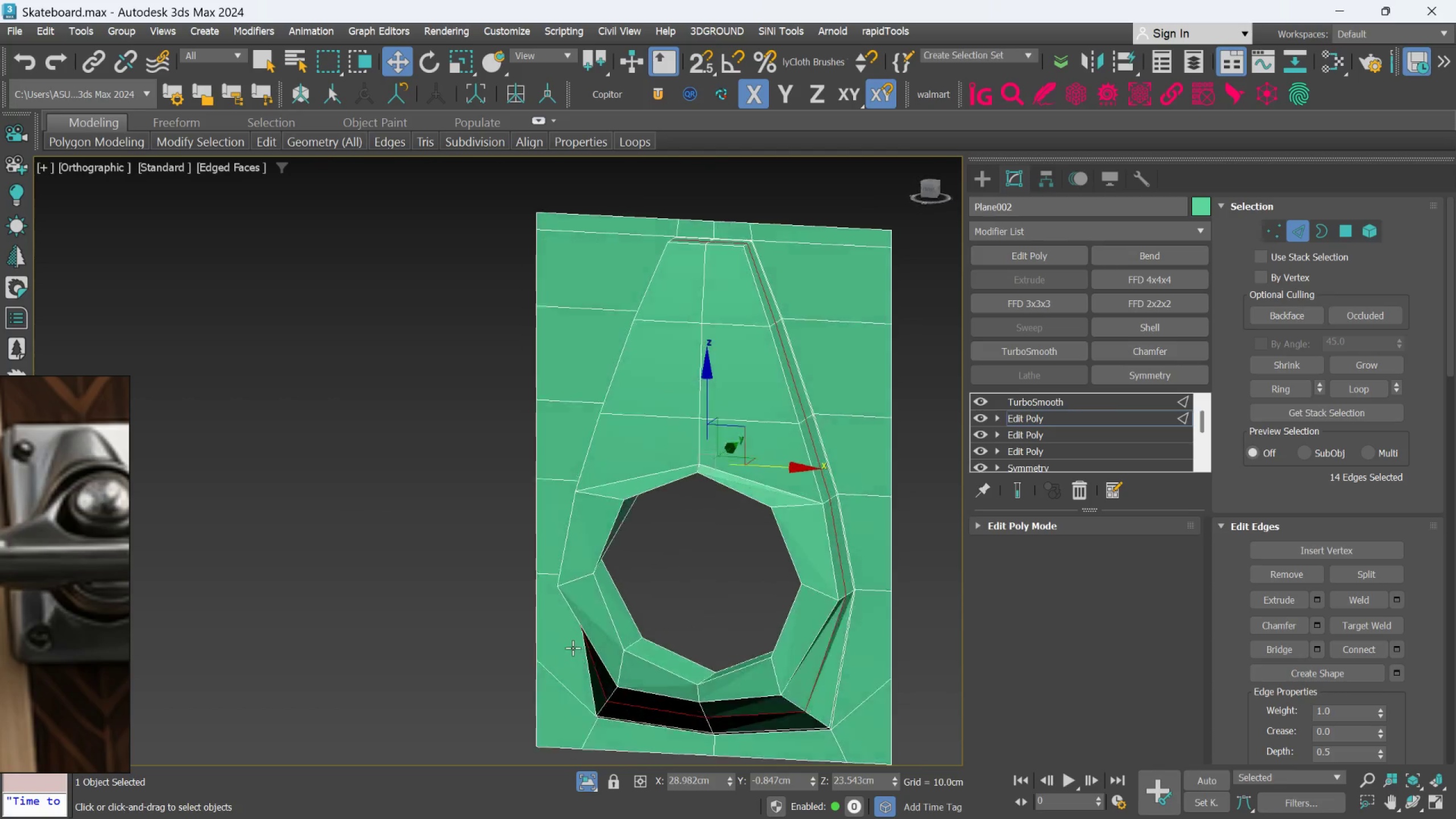 
key(Alt+AltLeft)
 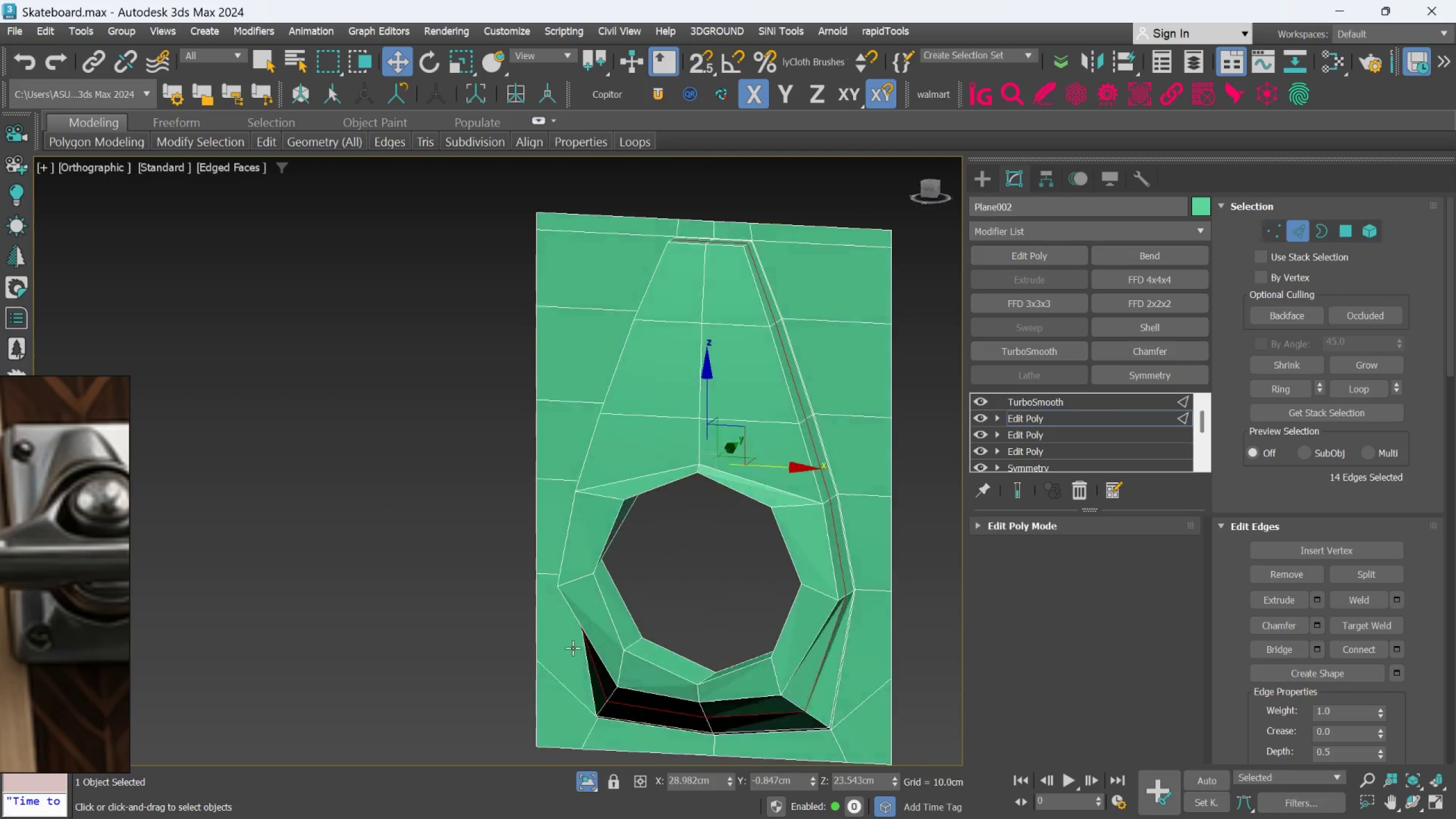 
key(Alt+AltLeft)
 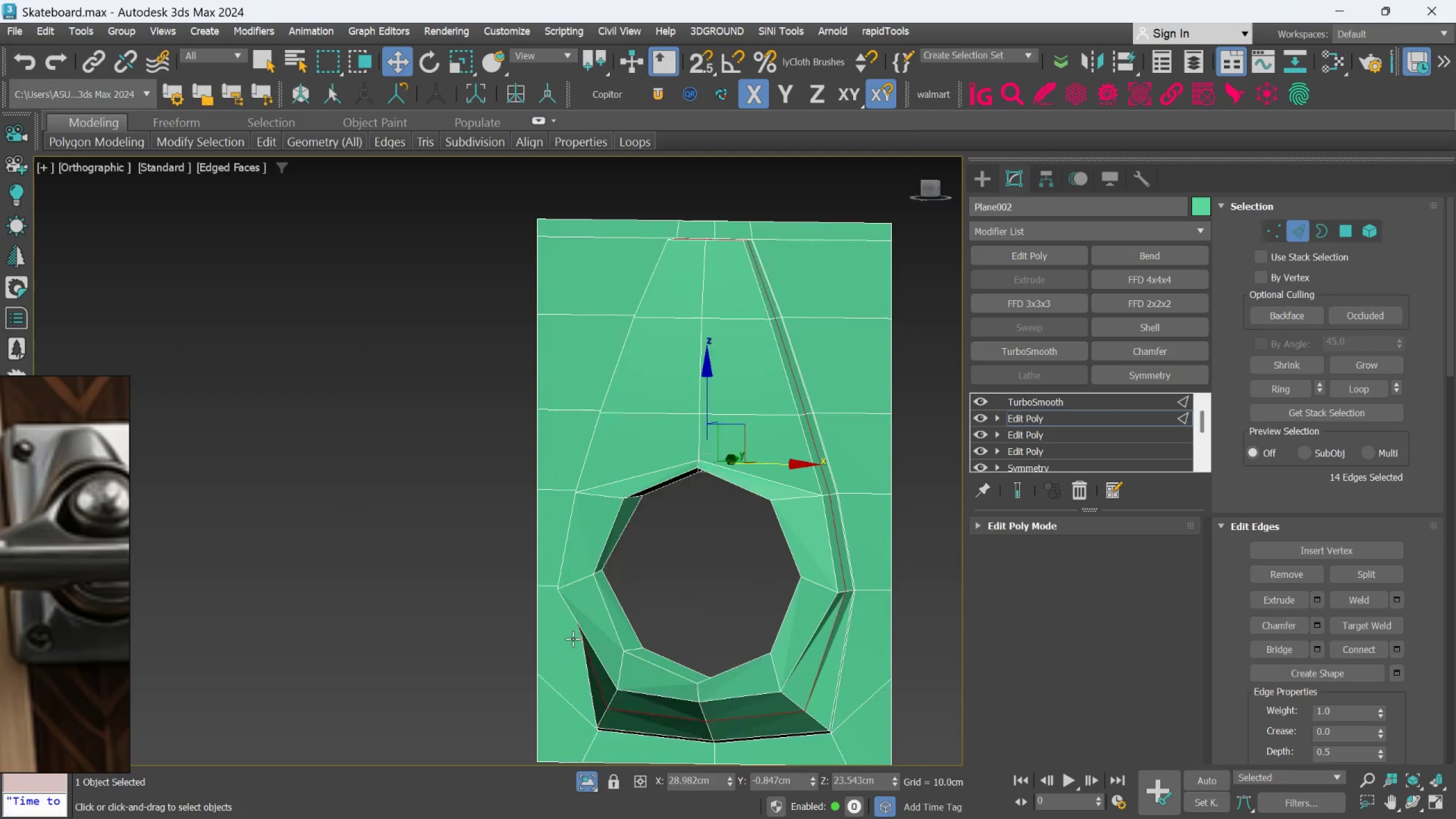 
key(Alt+AltLeft)
 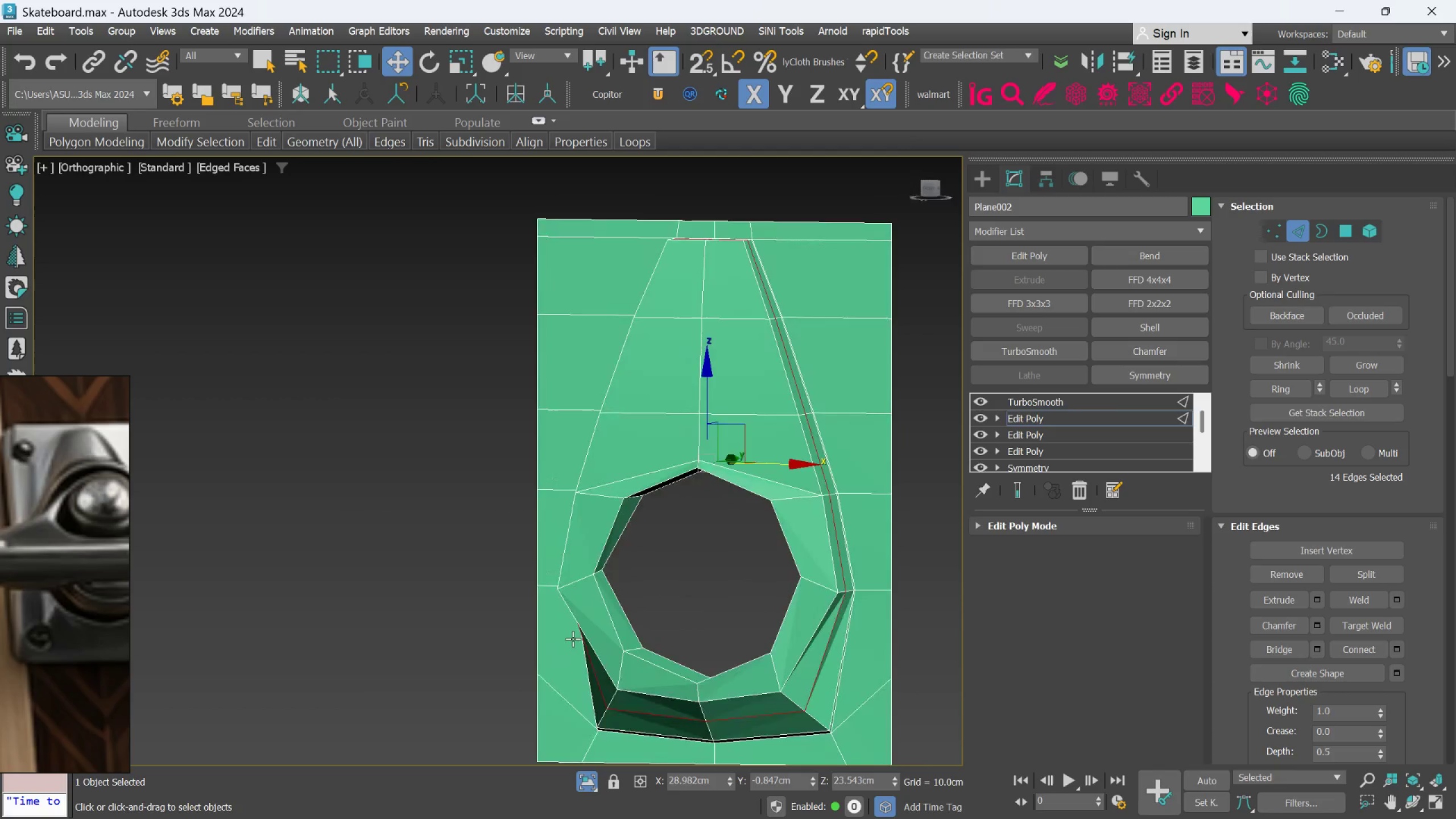 
key(Alt+AltLeft)
 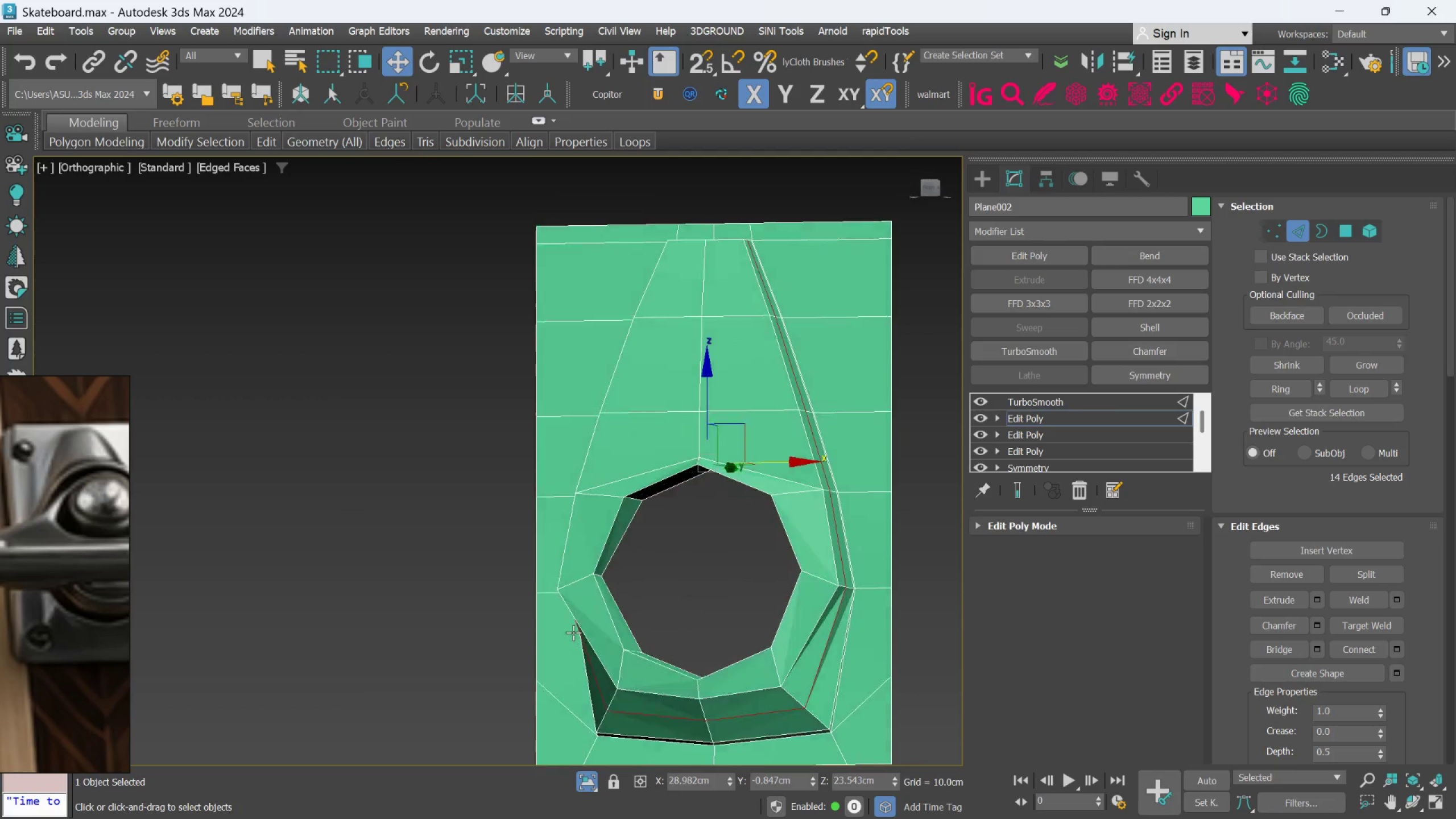 
key(Alt+AltLeft)
 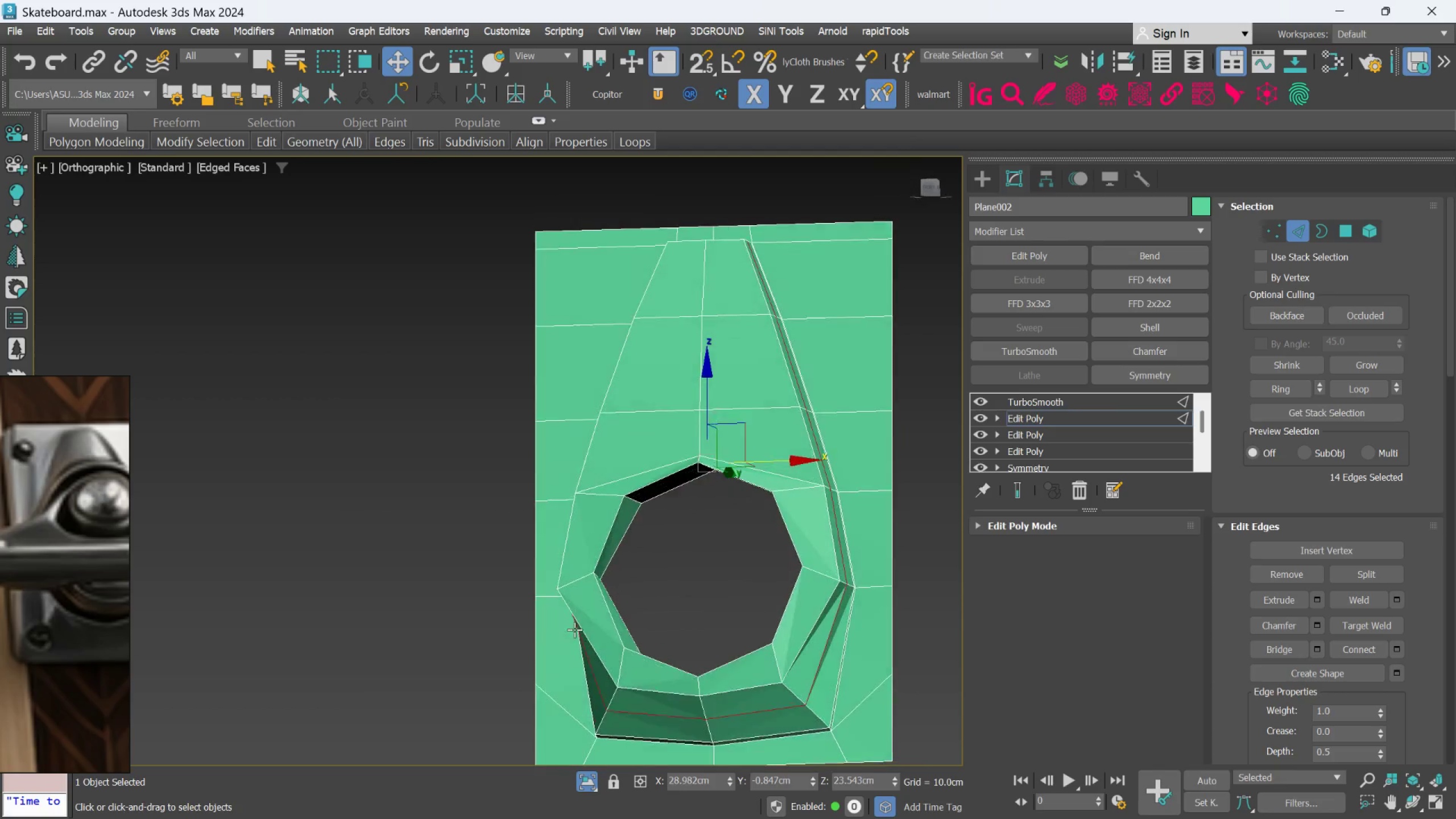 
key(Alt+AltLeft)
 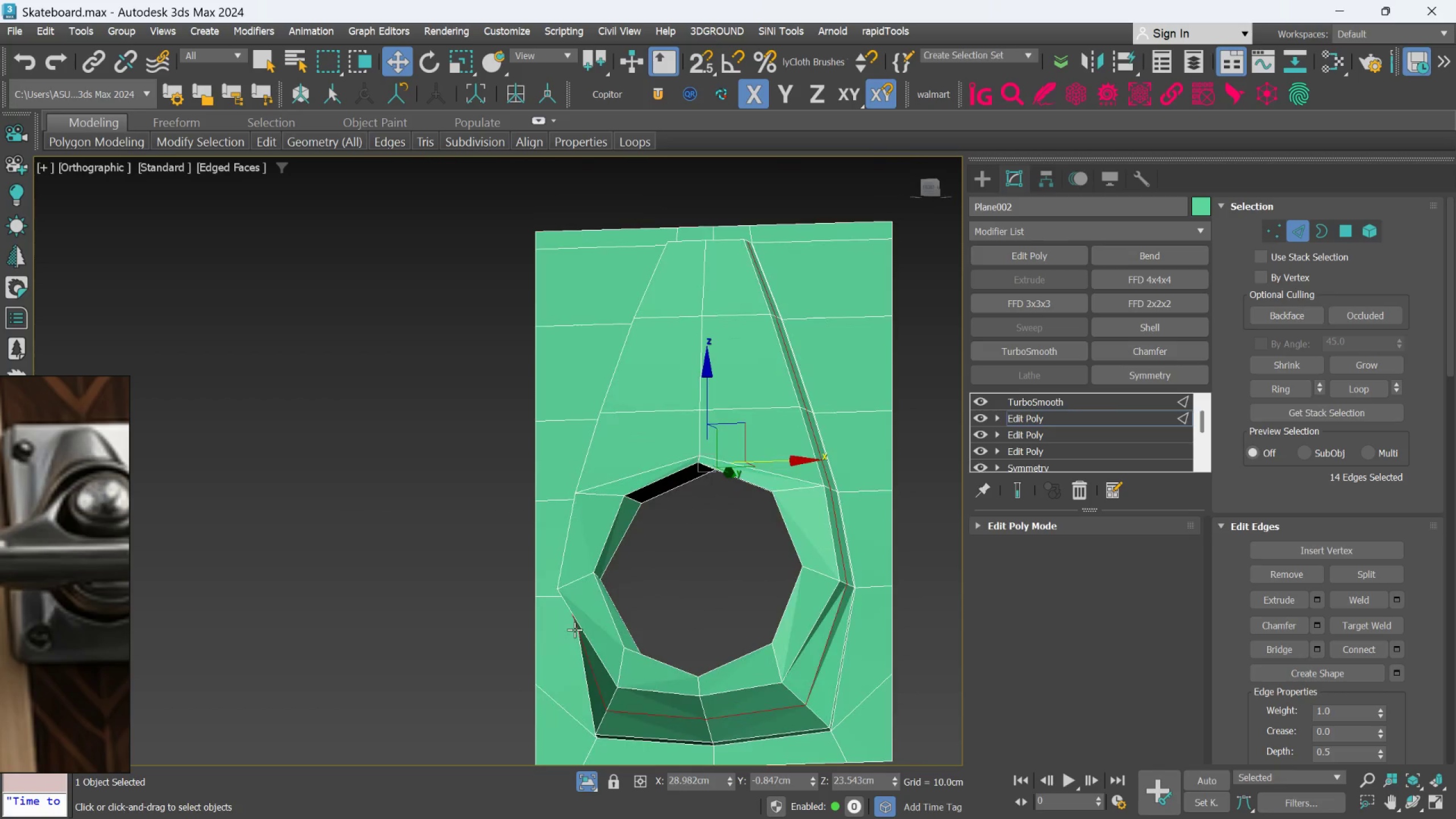 
key(Alt+AltLeft)
 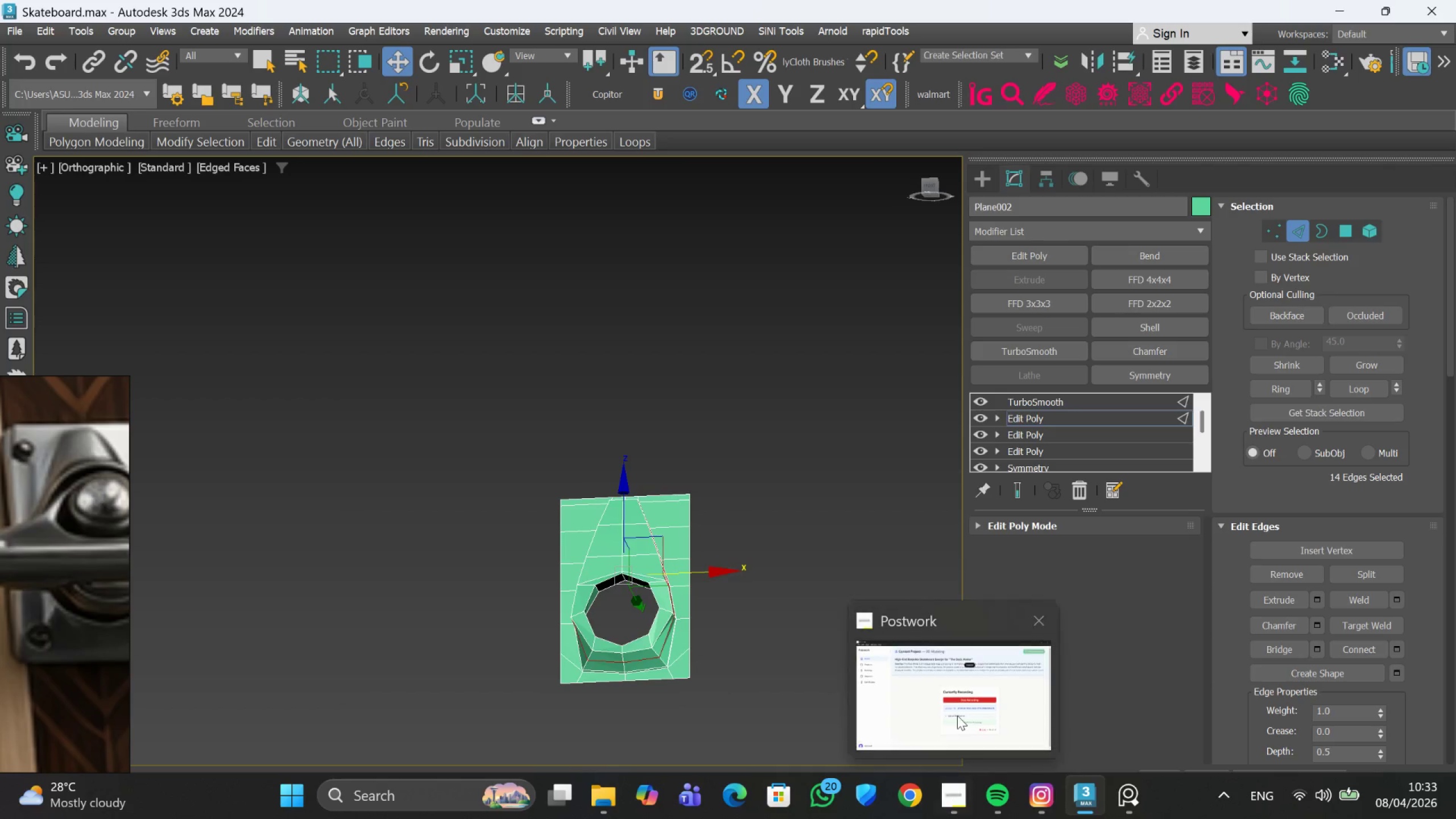 
scroll: coordinate [580, 641], scroll_direction: down, amount: 3.0
 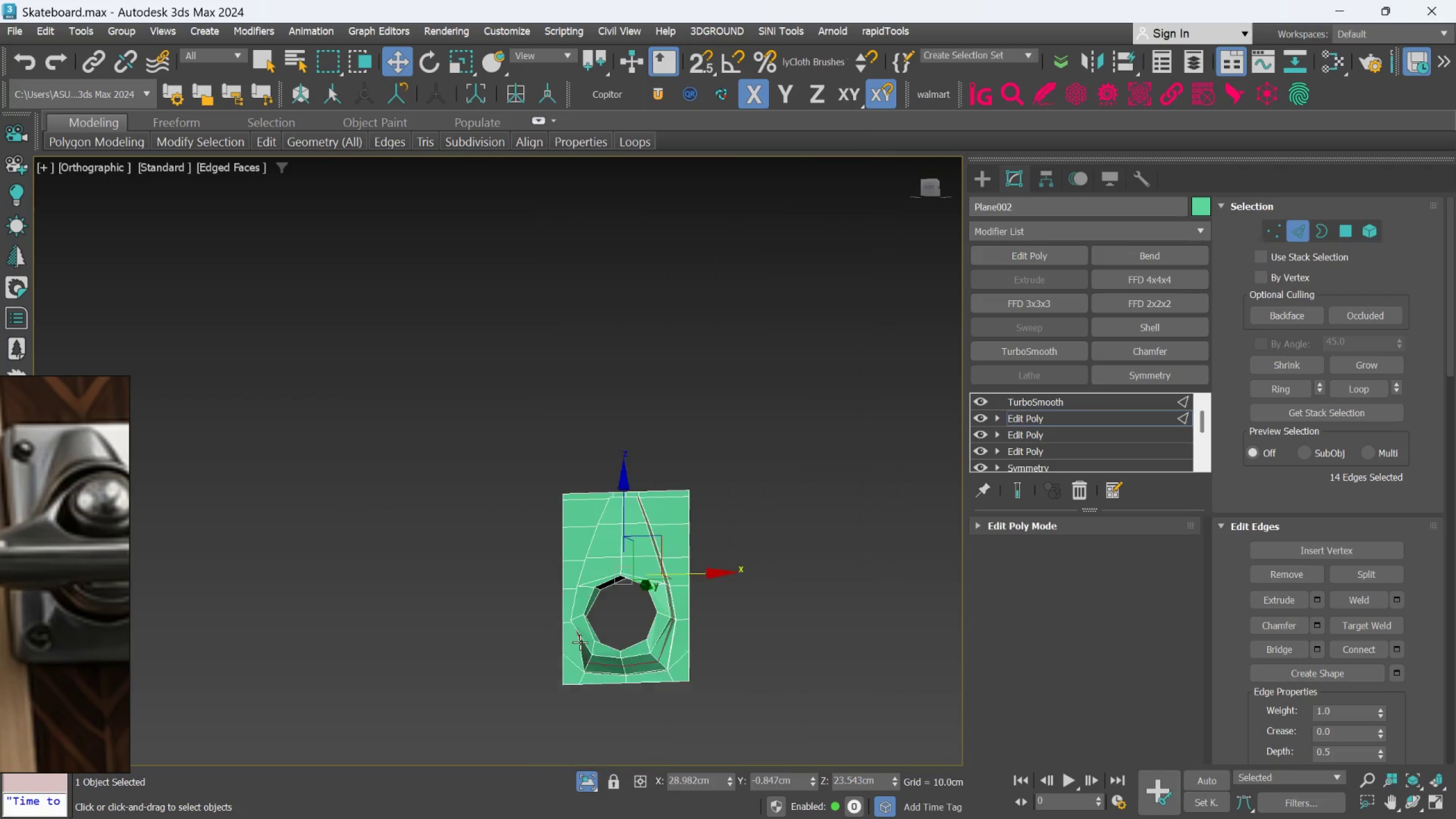 
left_click([925, 723])
 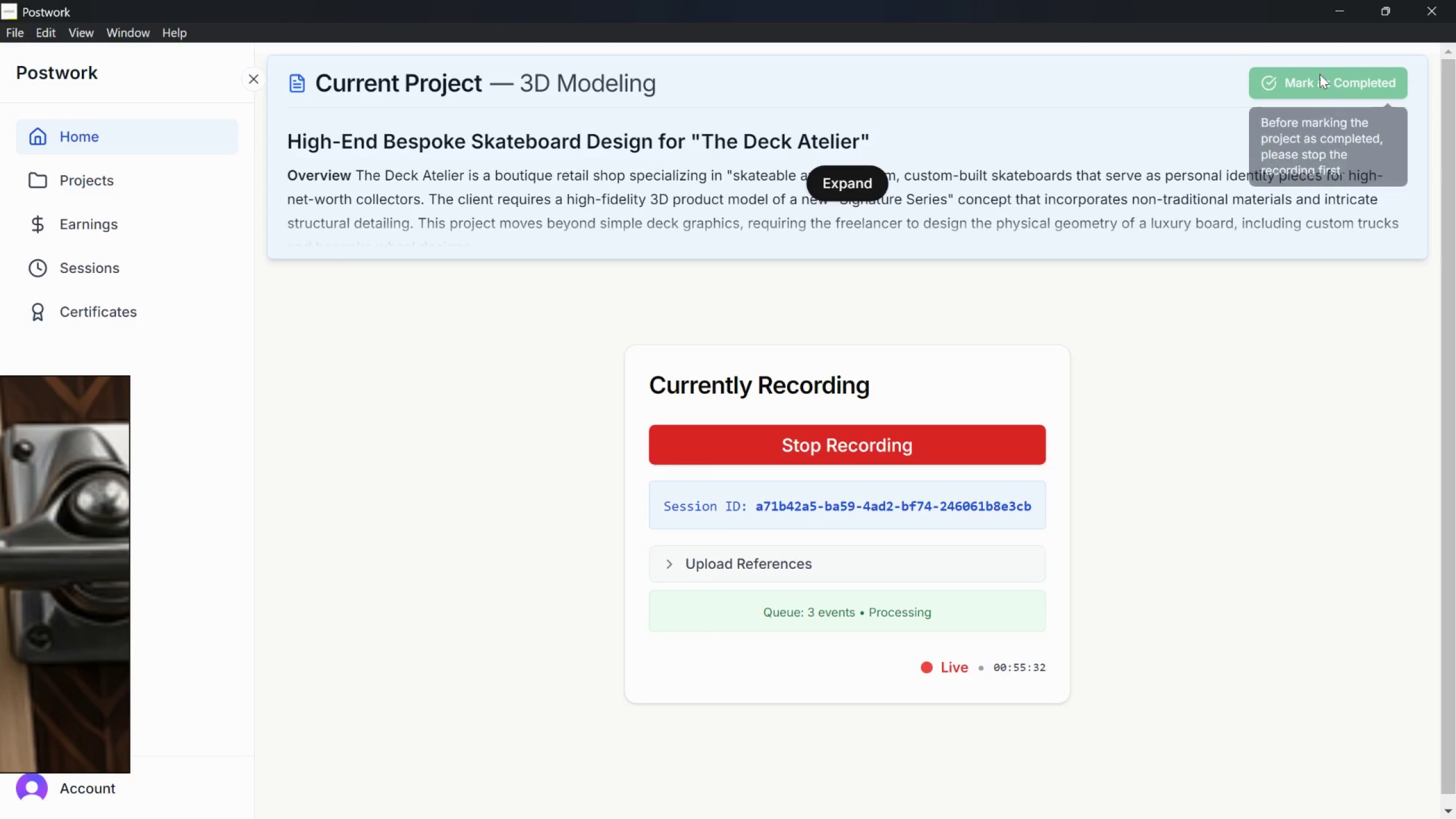 
left_click([1346, 3])
 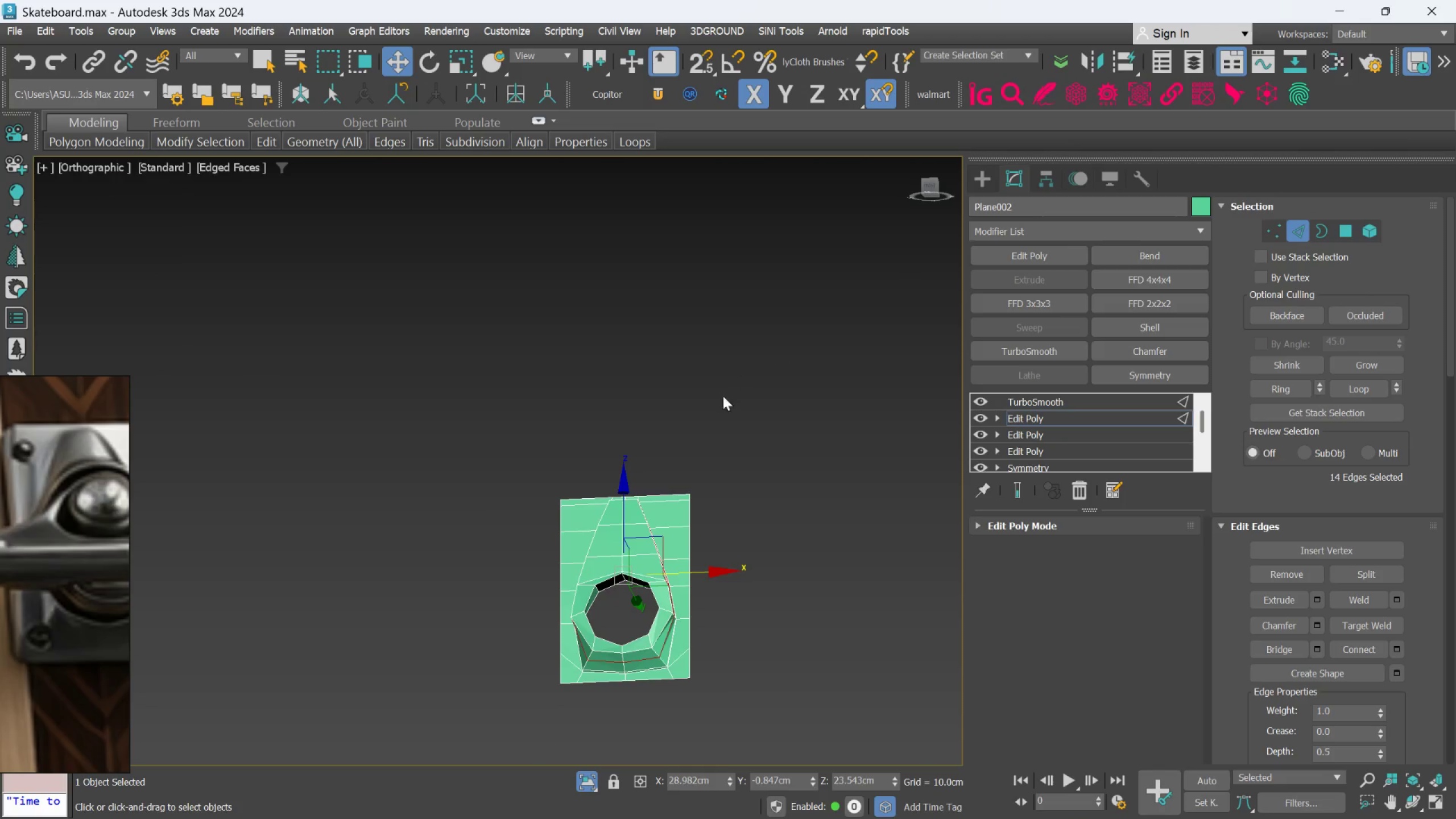 
hold_key(key=AltLeft, duration=1.05)
 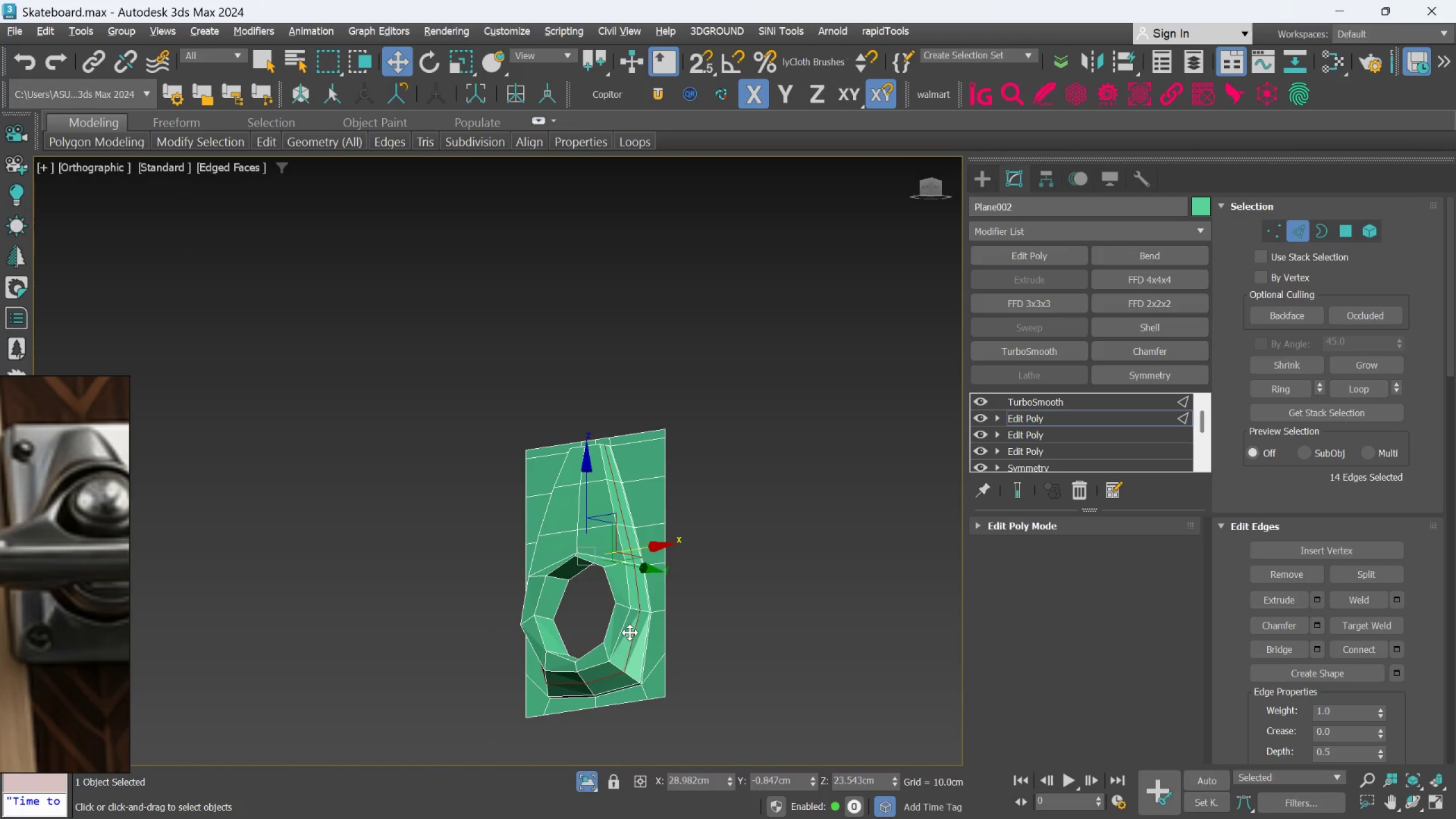 
scroll: coordinate [666, 626], scroll_direction: up, amount: 3.0
 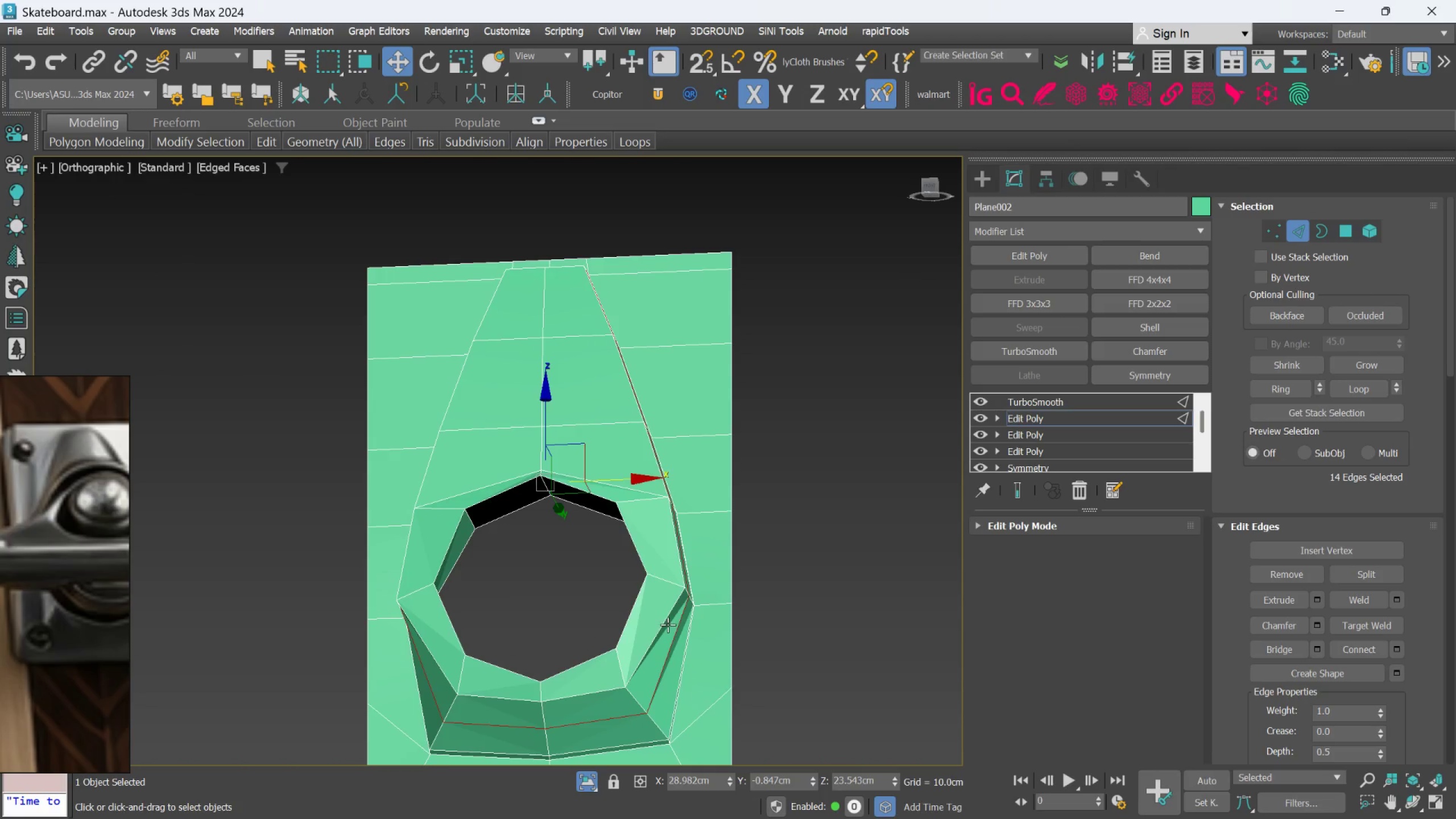 
hold_key(key=AltLeft, duration=0.62)
scroll: coordinate [627, 630], scroll_direction: down, amount: 2.0
 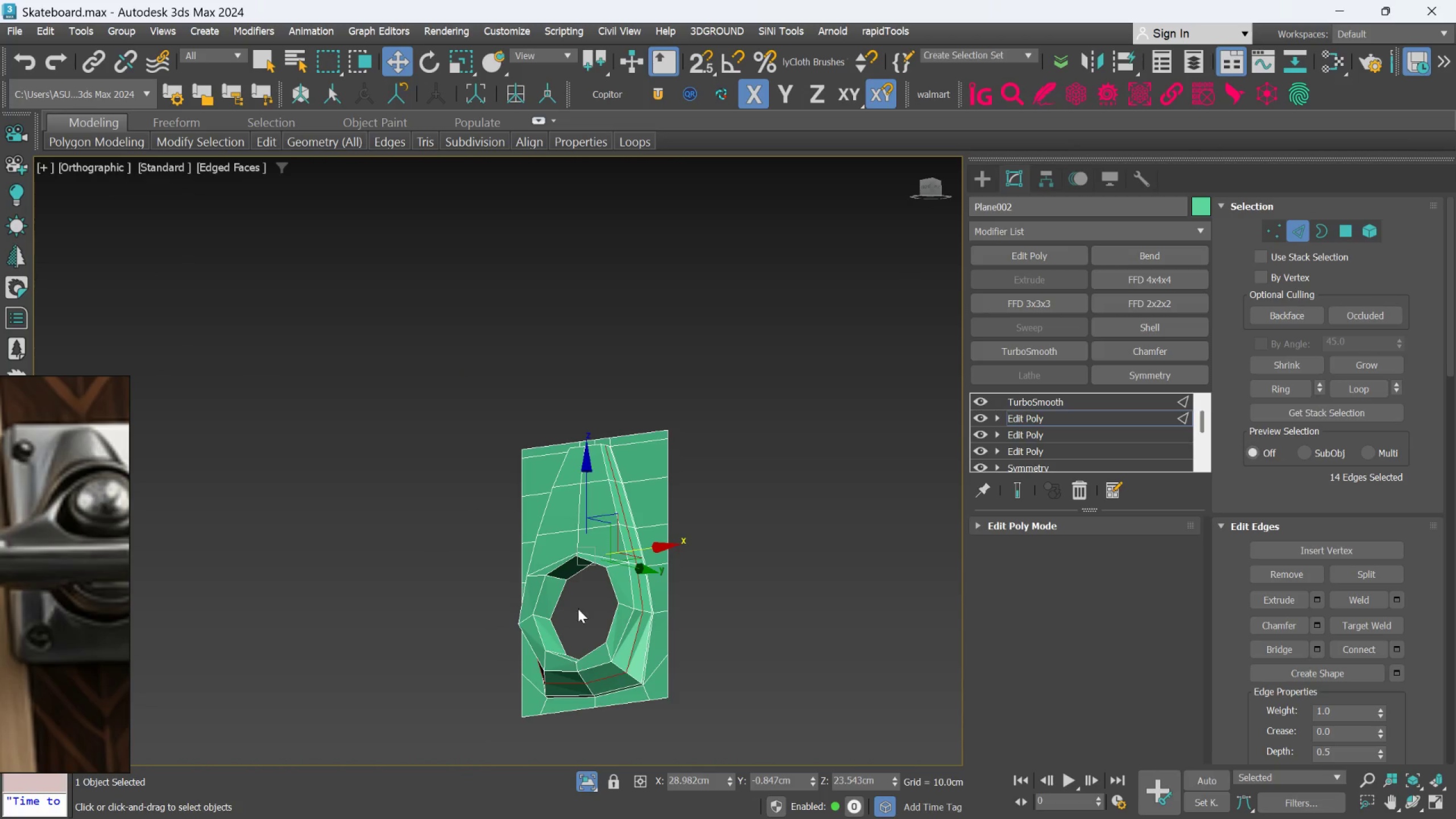 
hold_key(key=AltLeft, duration=0.39)
 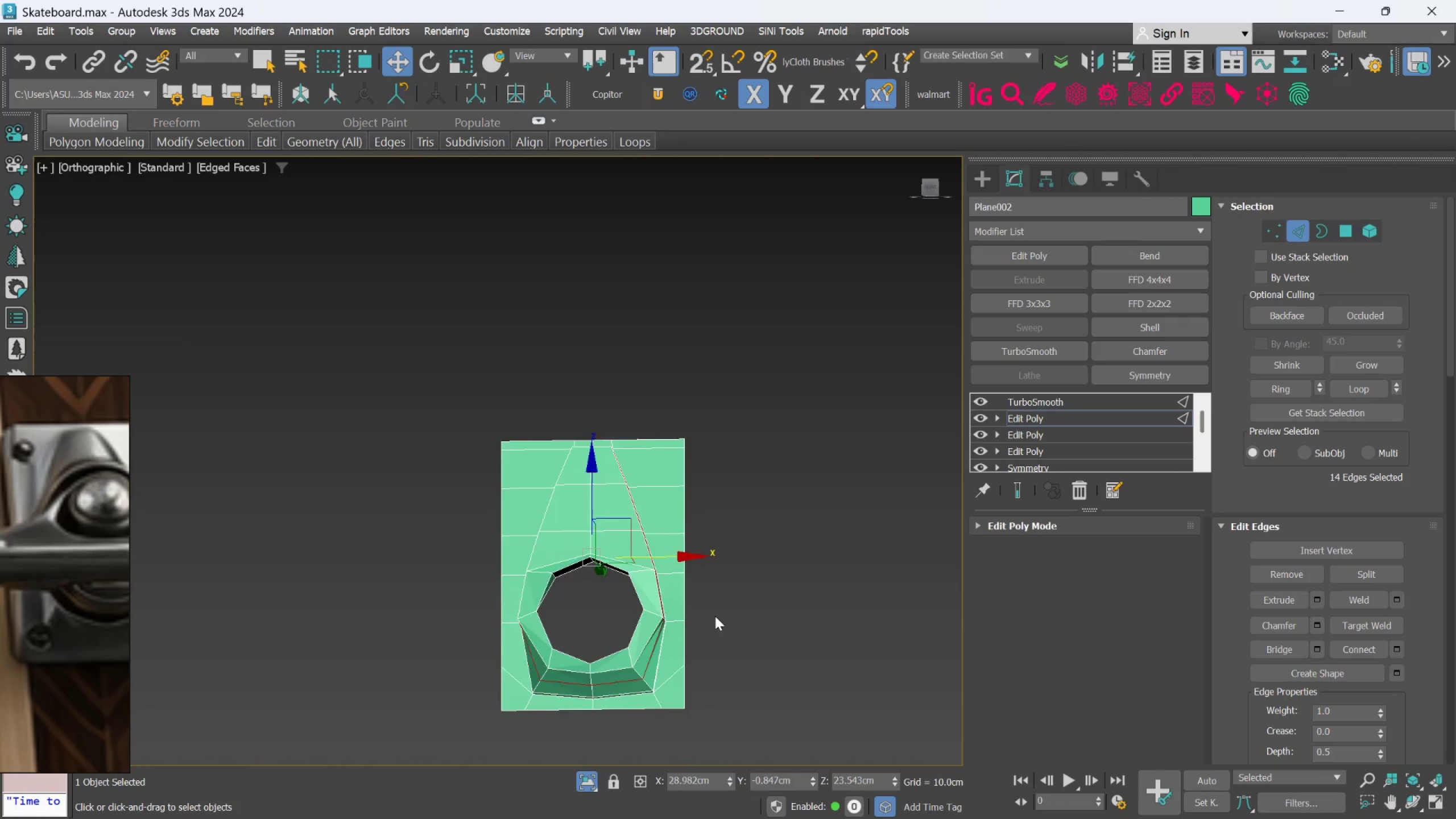 
hold_key(key=AltLeft, duration=0.44)
 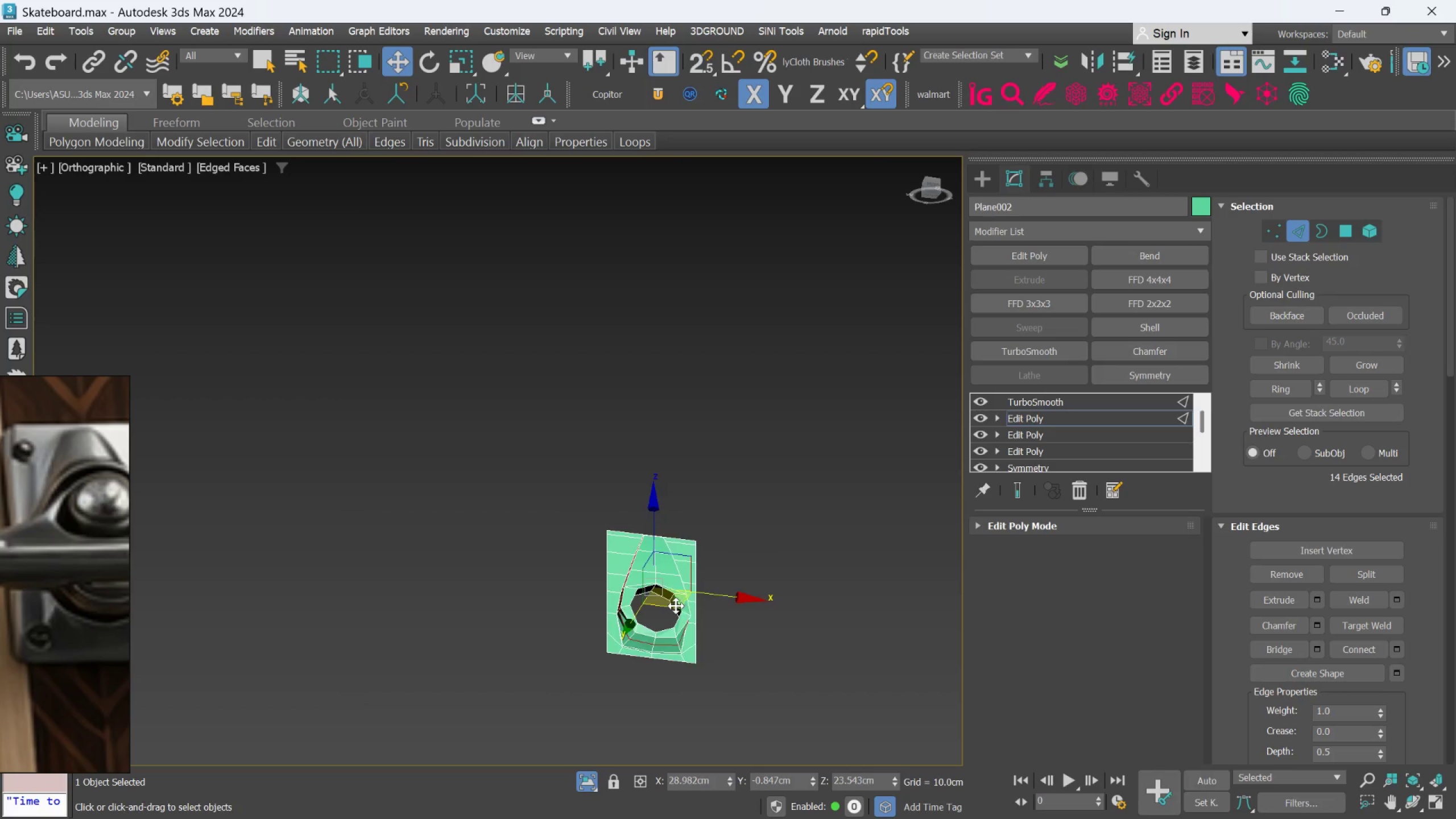 
scroll: coordinate [715, 616], scroll_direction: down, amount: 2.0
 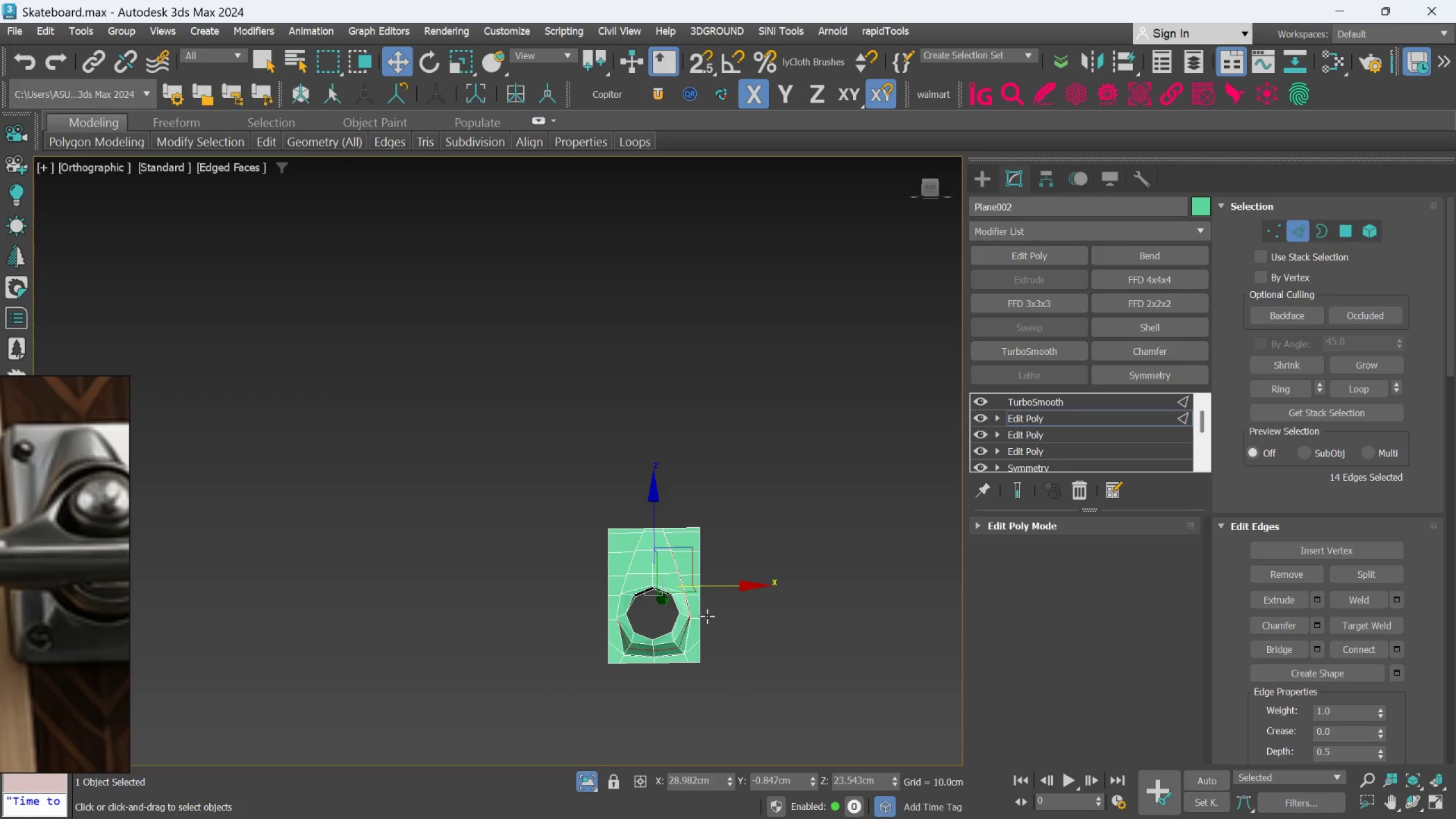 
scroll: coordinate [679, 604], scroll_direction: up, amount: 5.0
 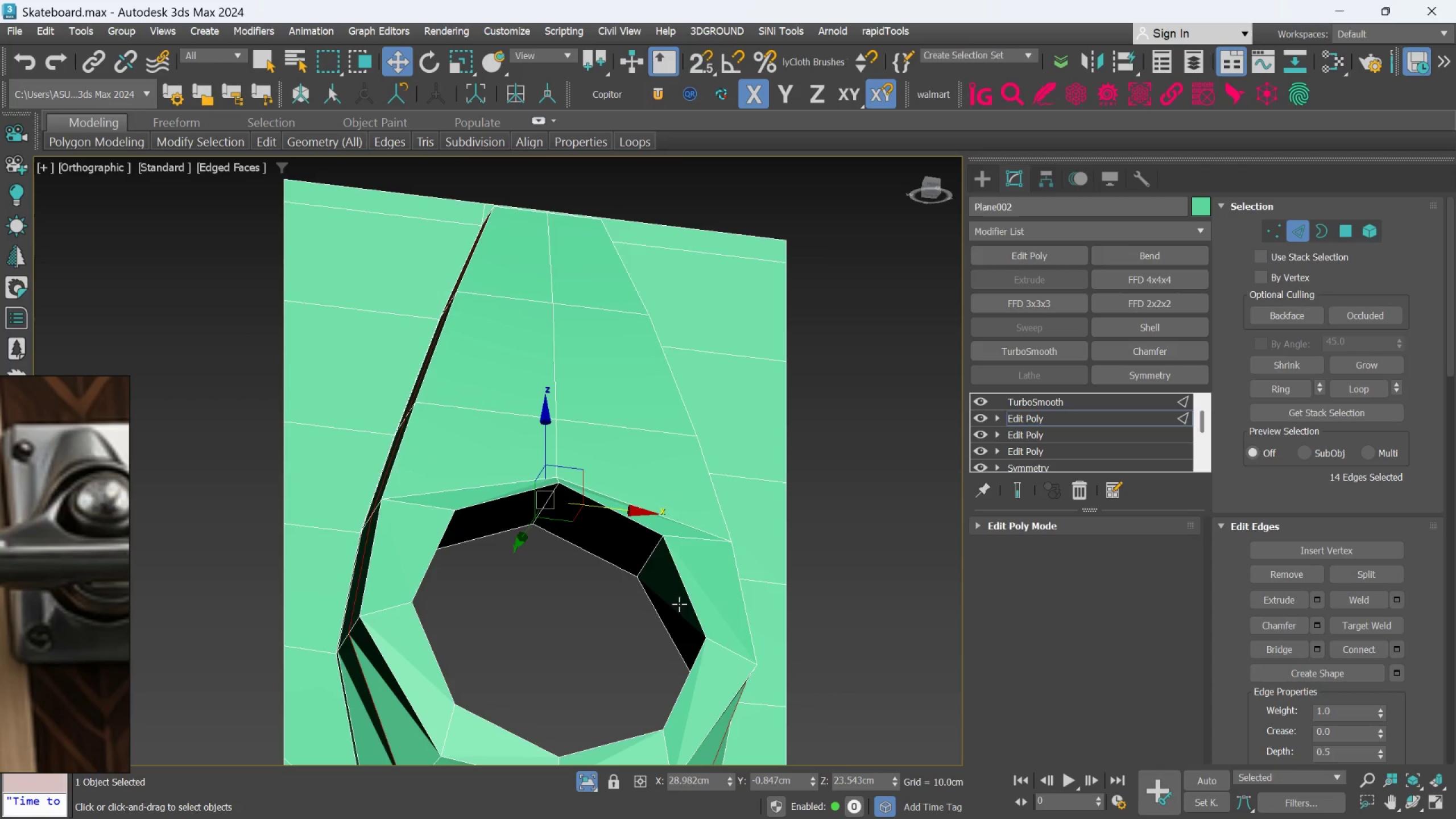 
wait(8.18)
 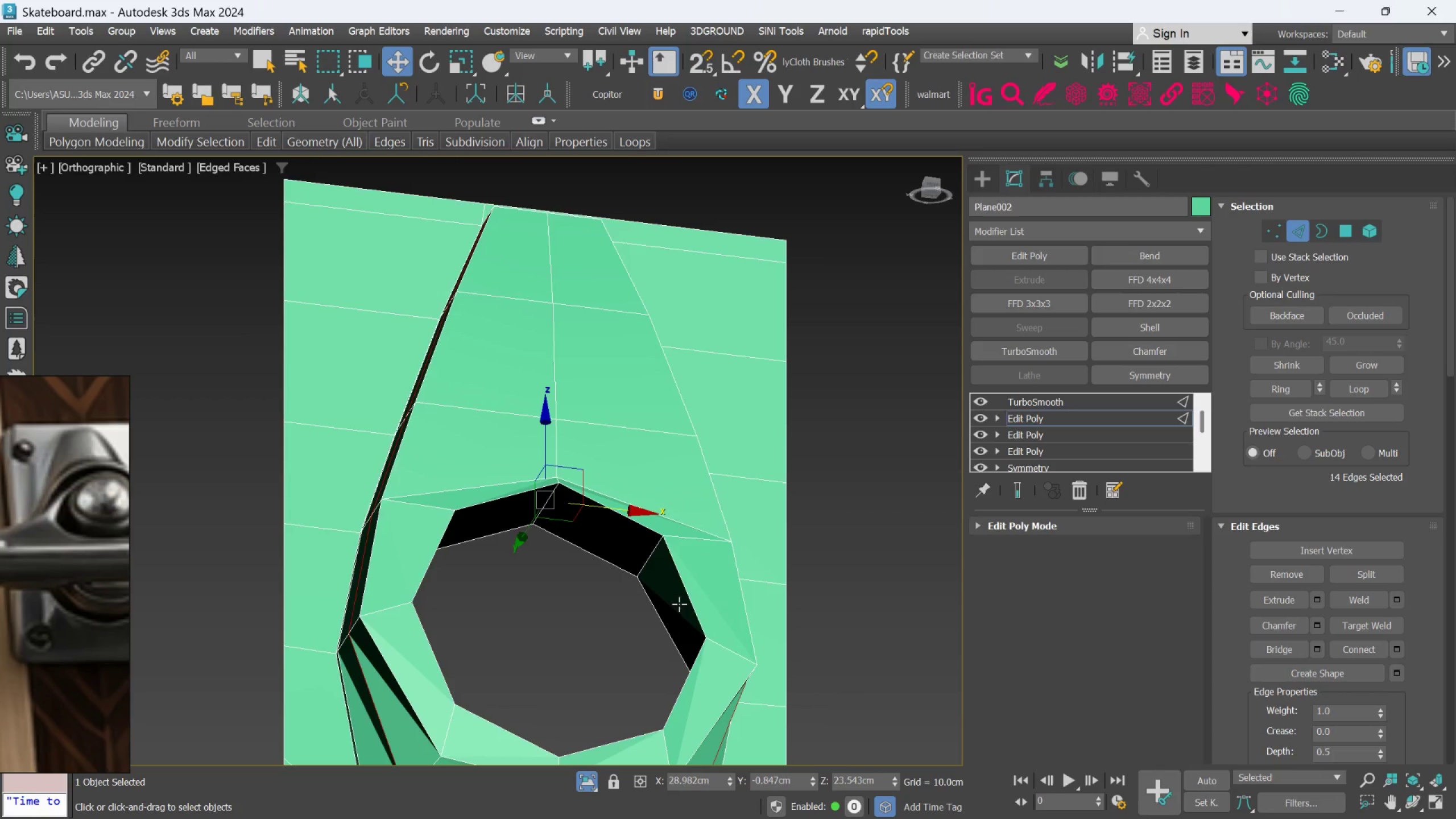 
hold_key(key=AltLeft, duration=0.41)
 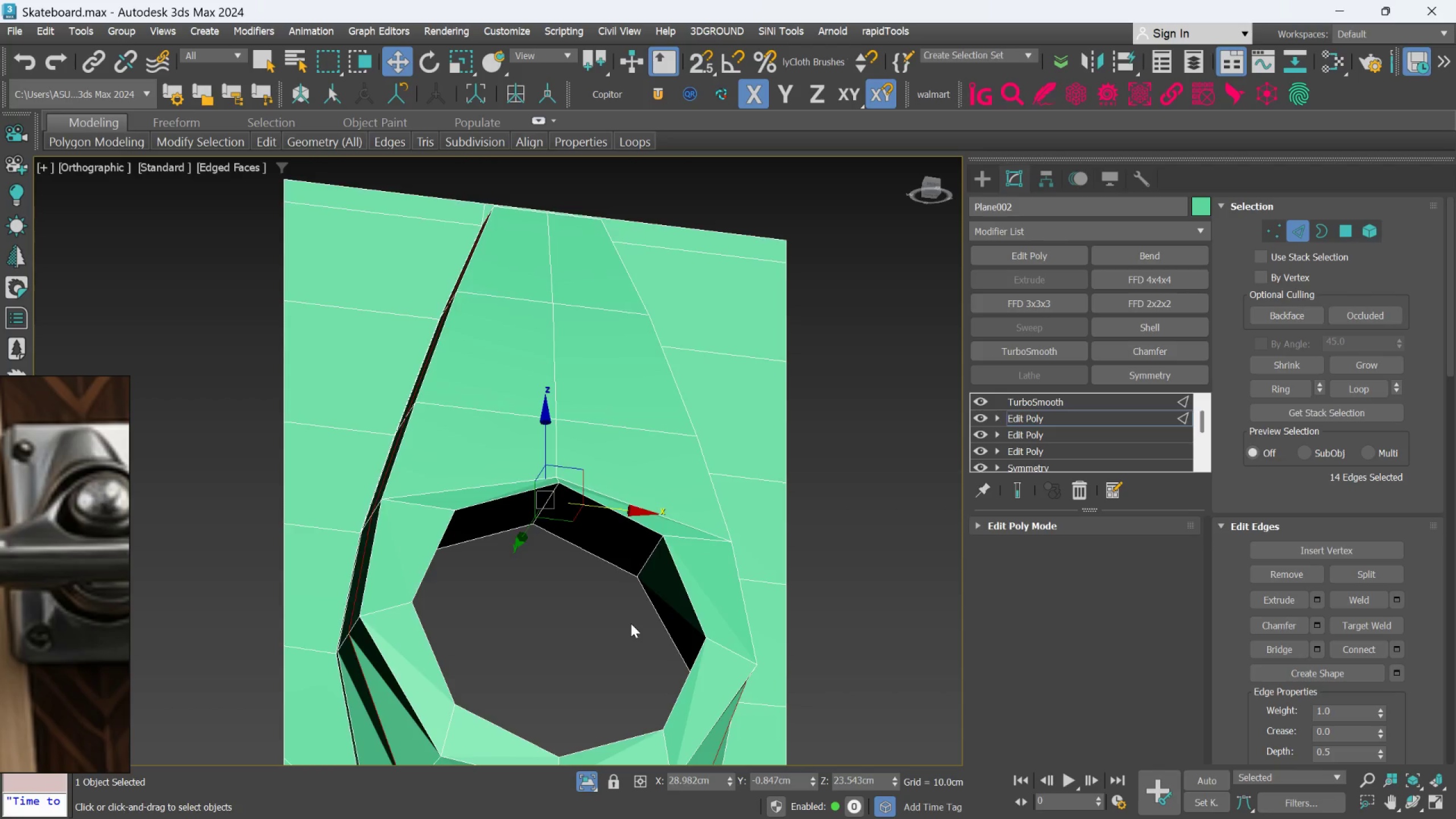 
hold_key(key=AltLeft, duration=0.66)
 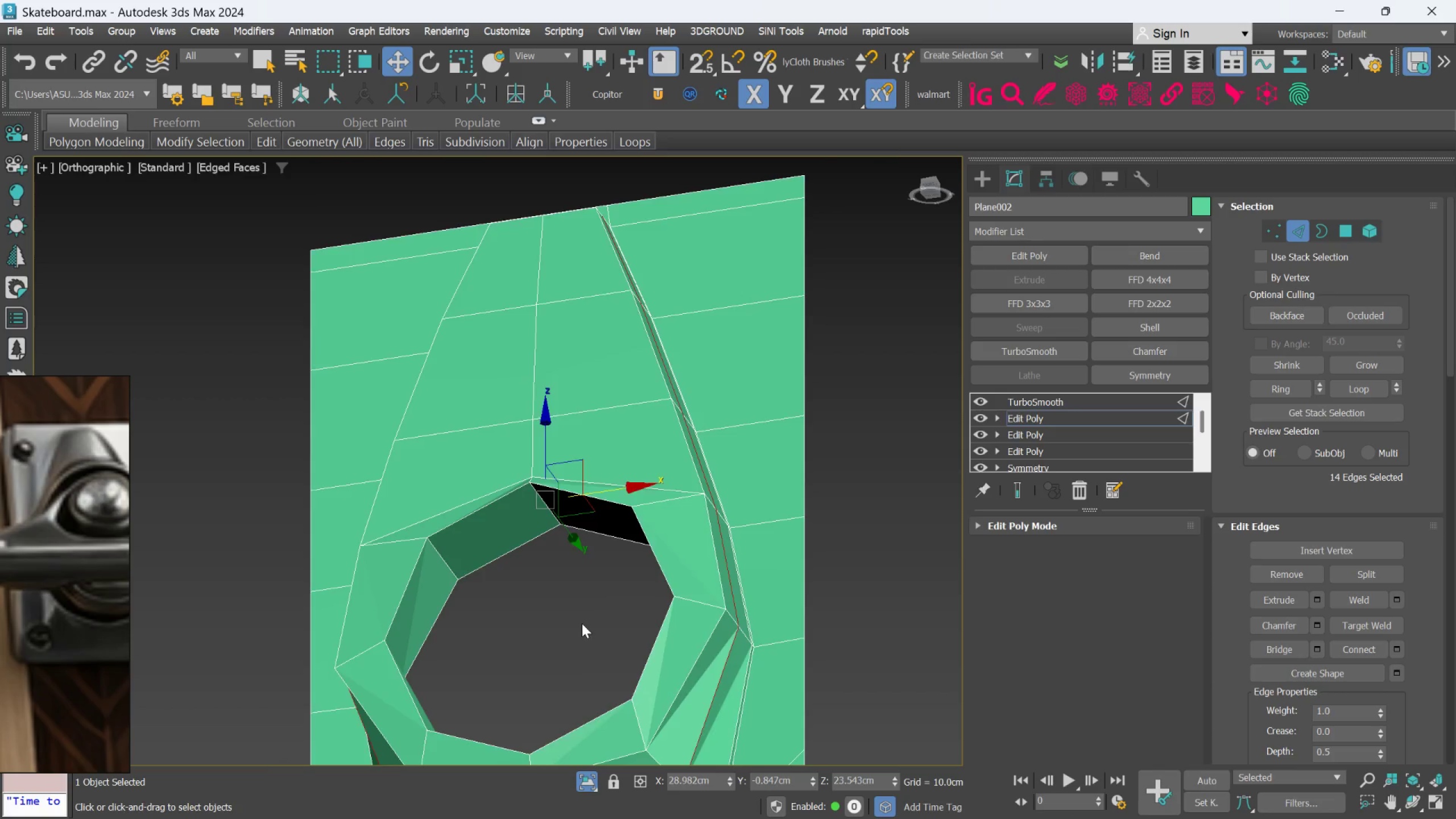 
scroll: coordinate [580, 624], scroll_direction: up, amount: 1.0
 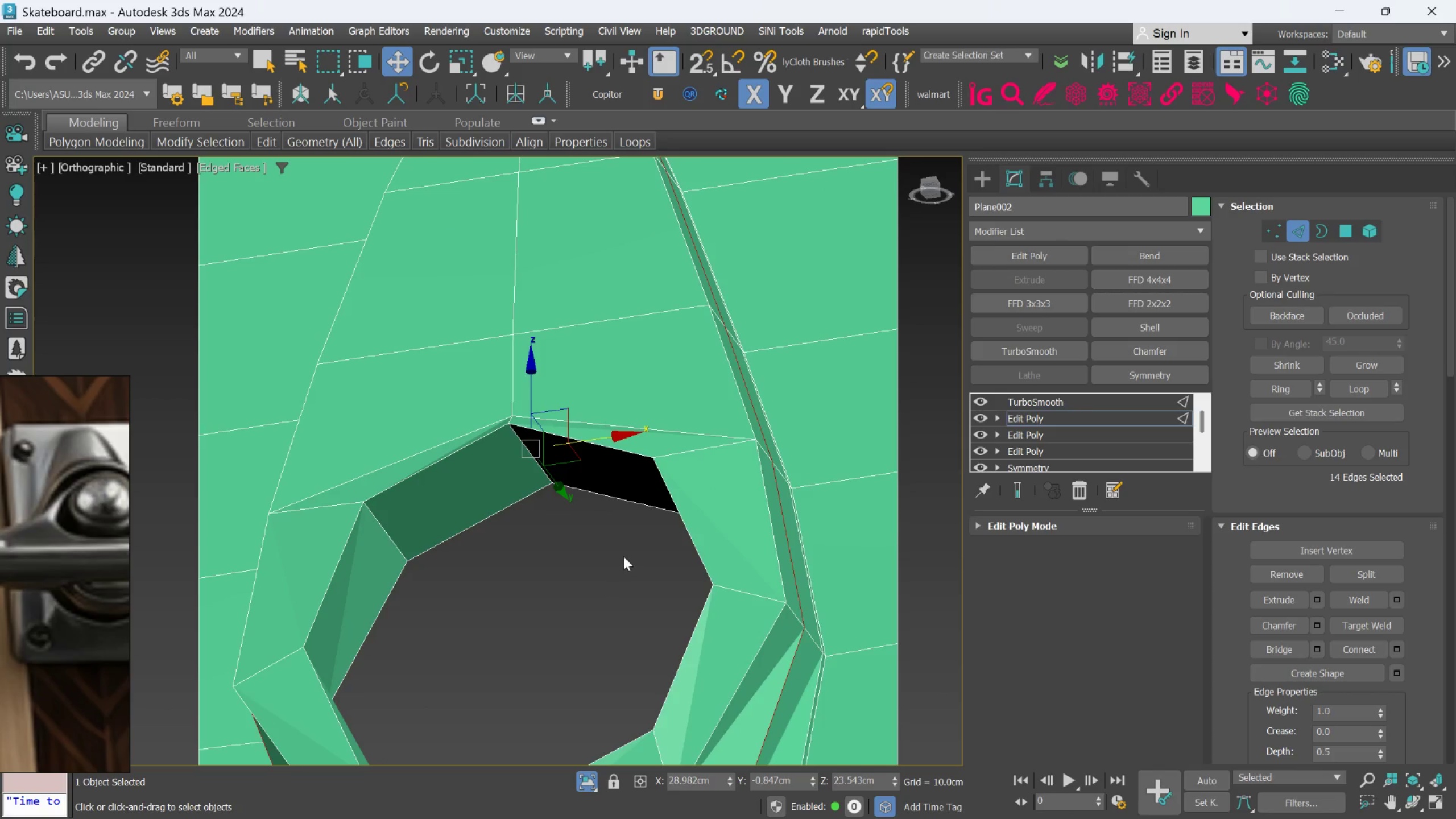 
hold_key(key=AltLeft, duration=0.58)
 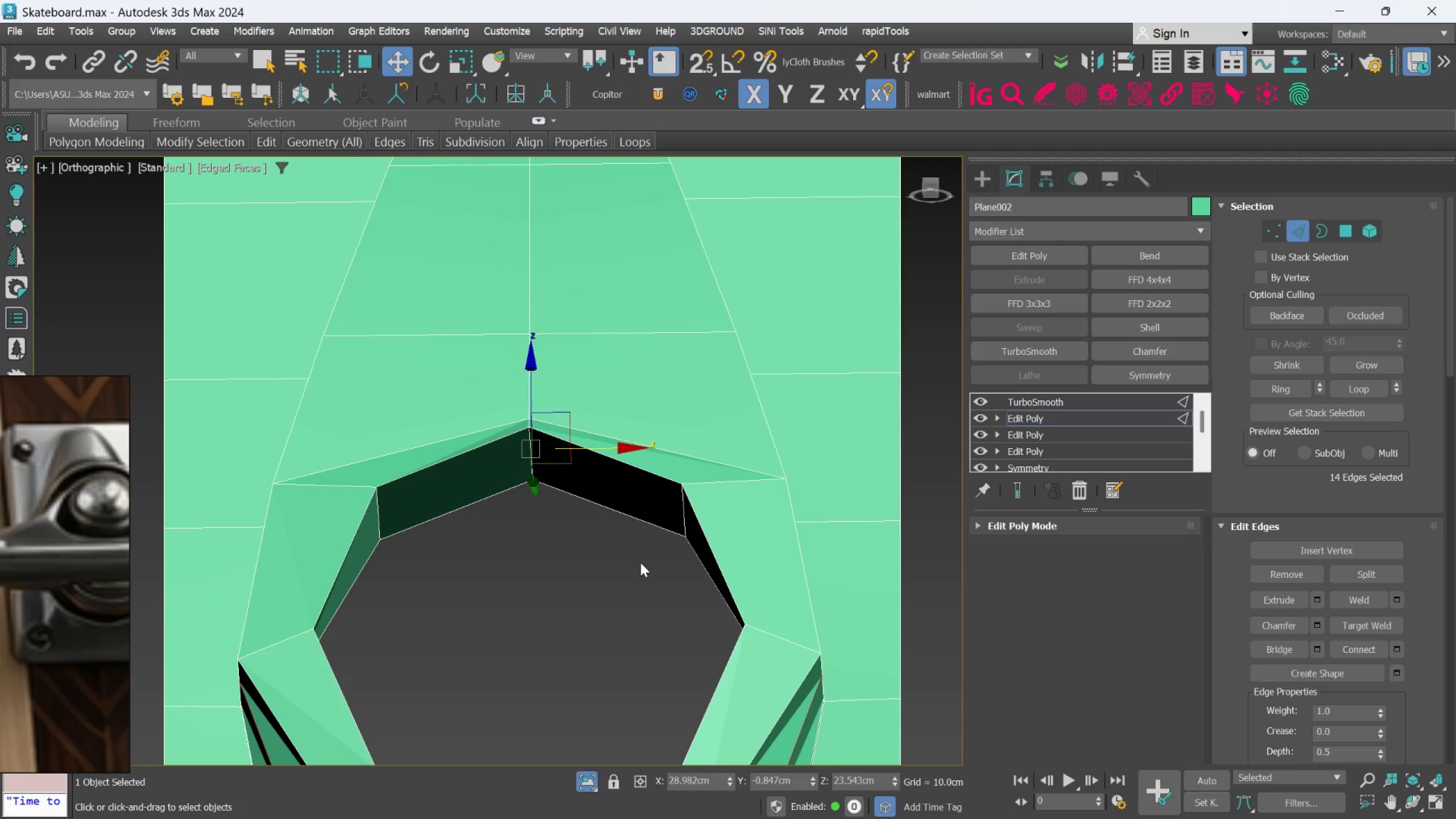 
scroll: coordinate [641, 562], scroll_direction: down, amount: 1.0
 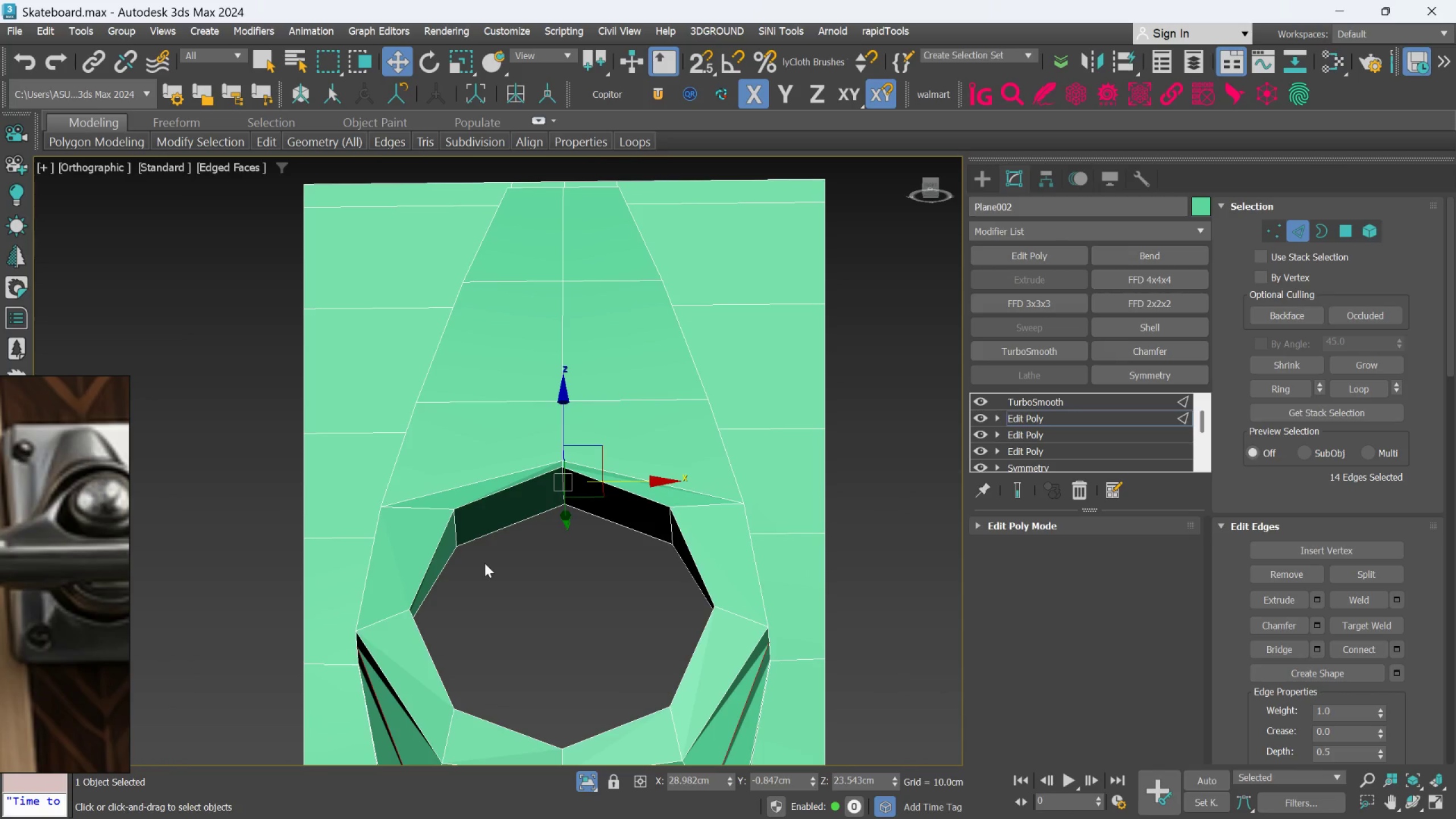 
wait(6.8)
 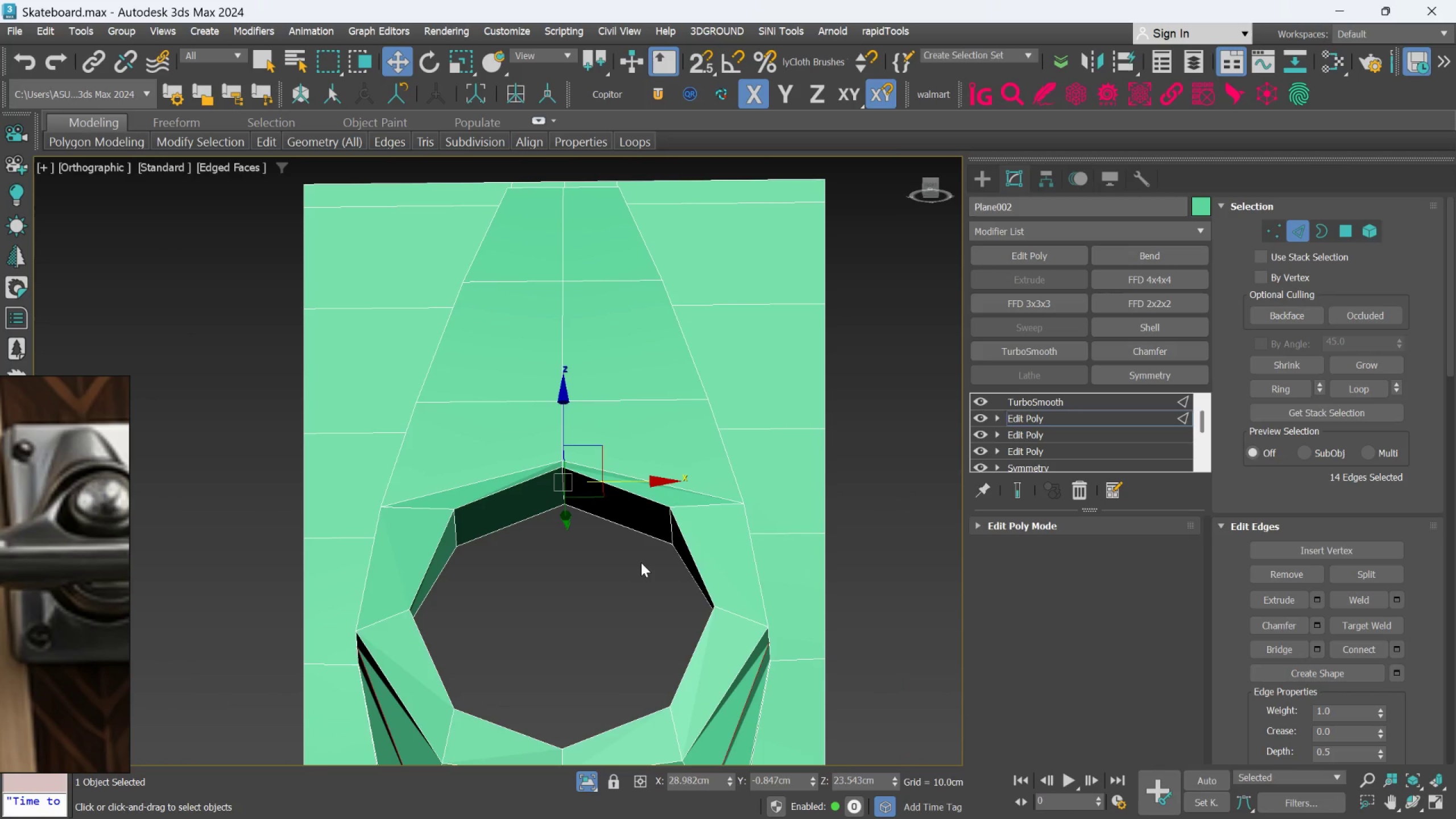 
scroll: coordinate [723, 602], scroll_direction: up, amount: 1.0
 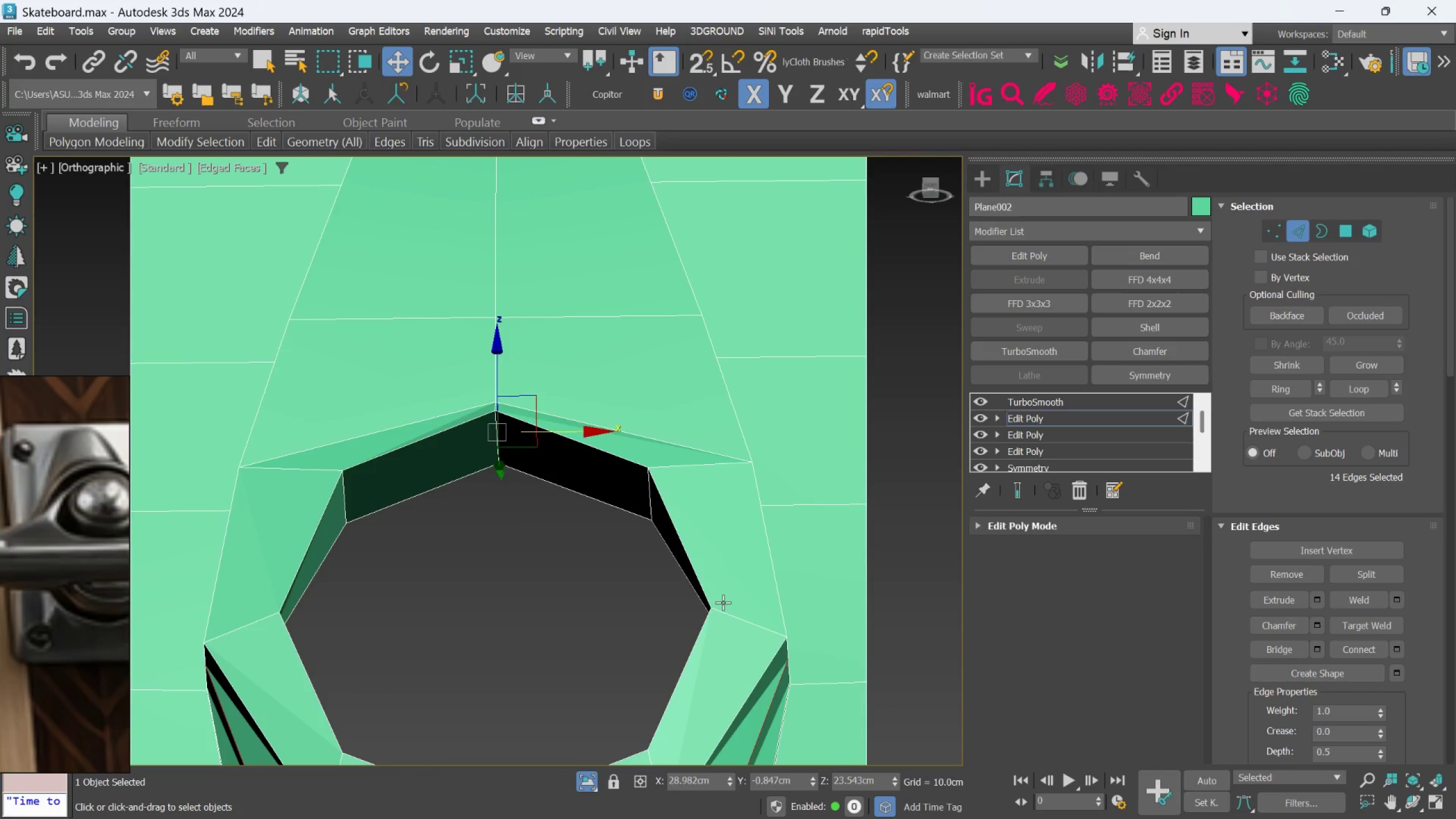 
key(F)
 